 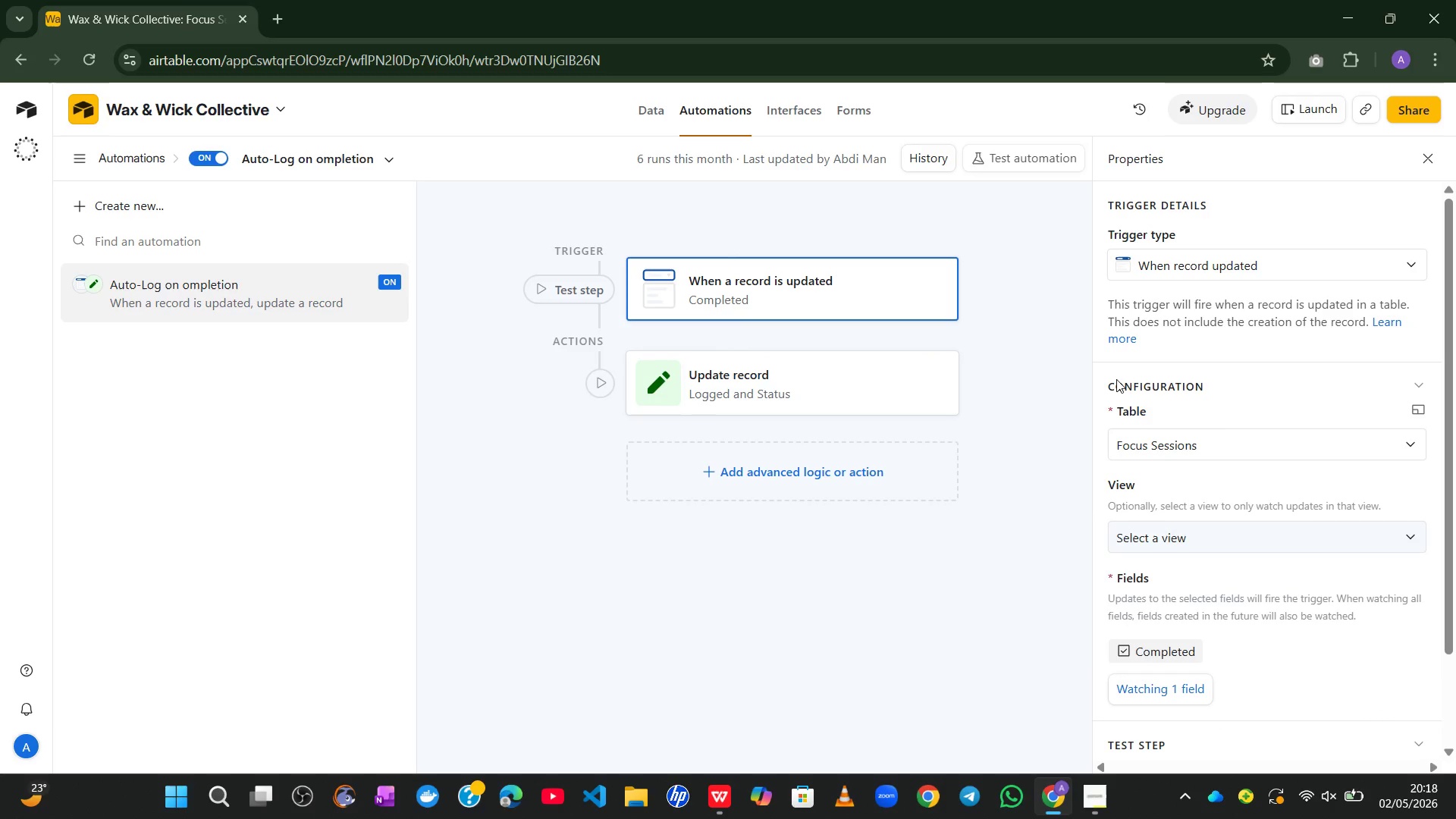 
left_click([1167, 584])
 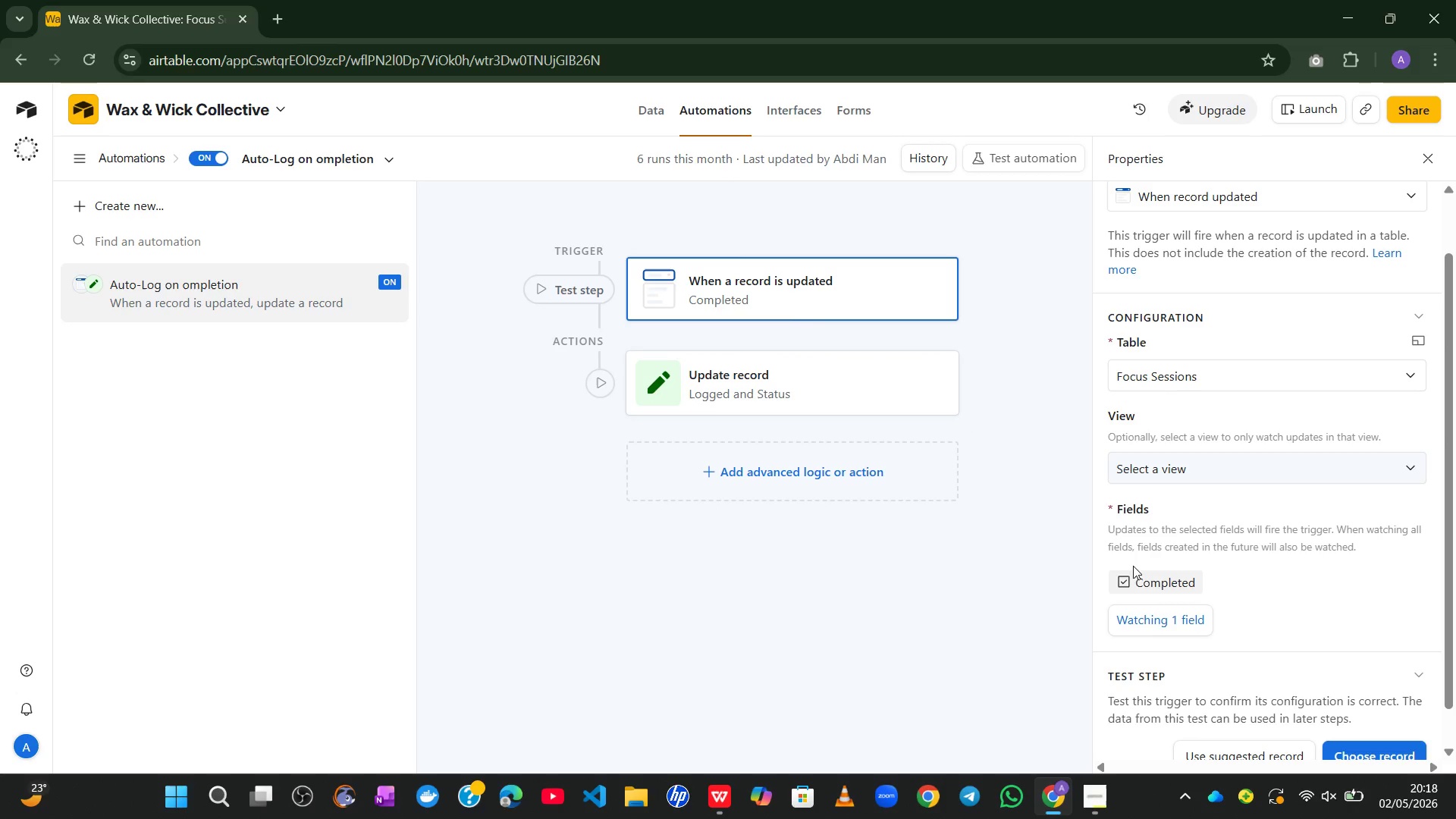 
wait(7.39)
 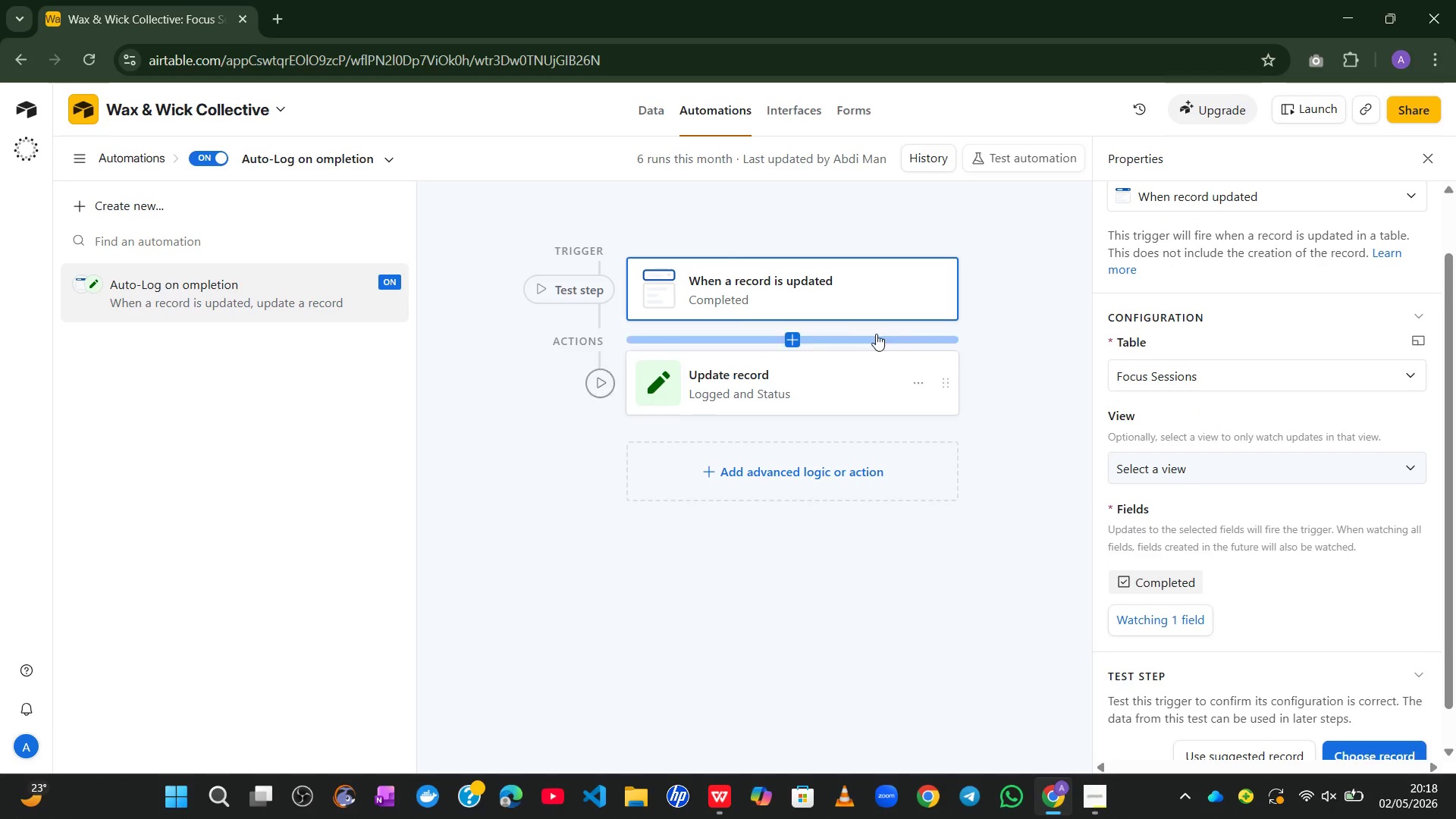 
left_click([1156, 613])
 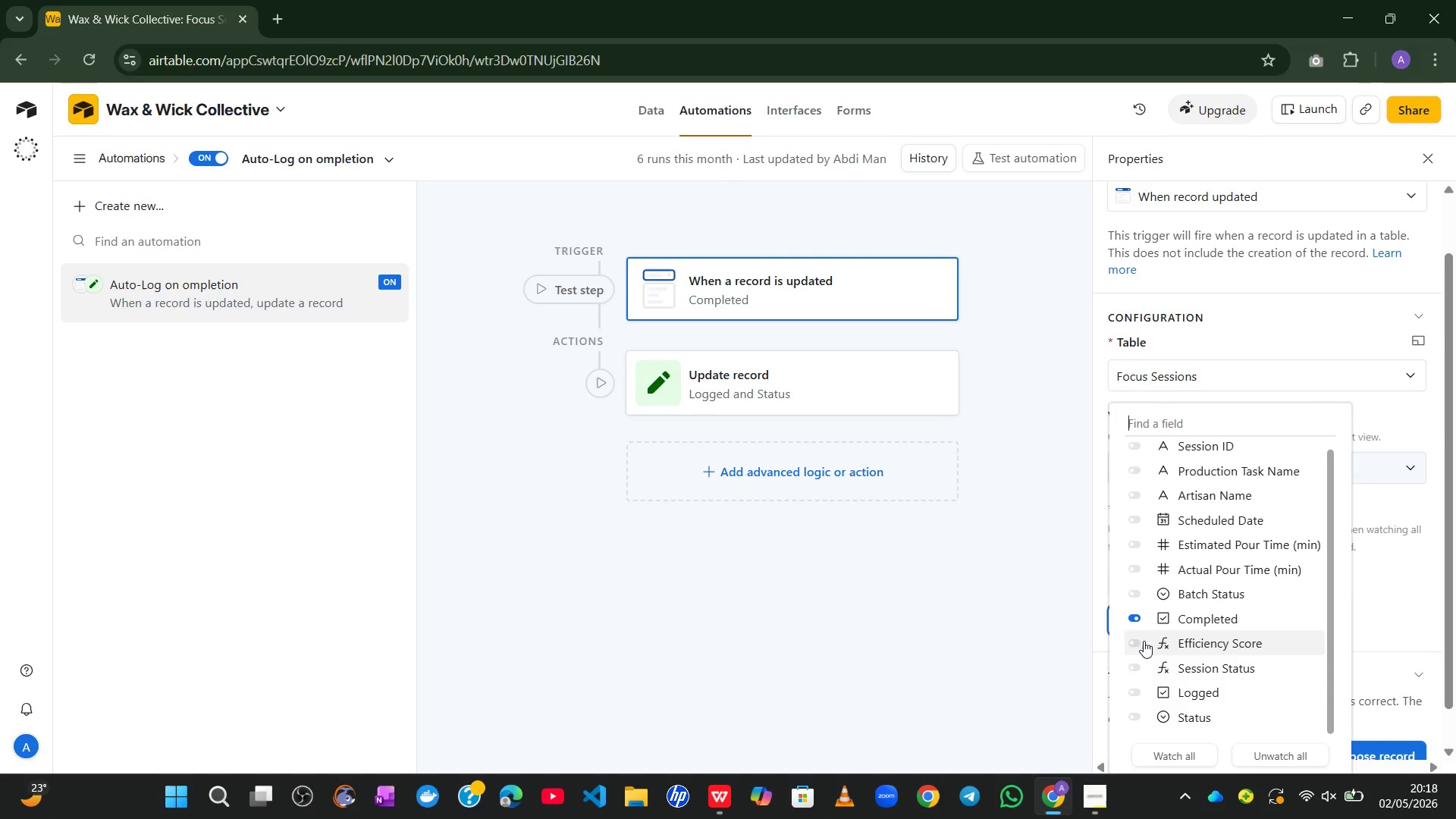 
wait(7.7)
 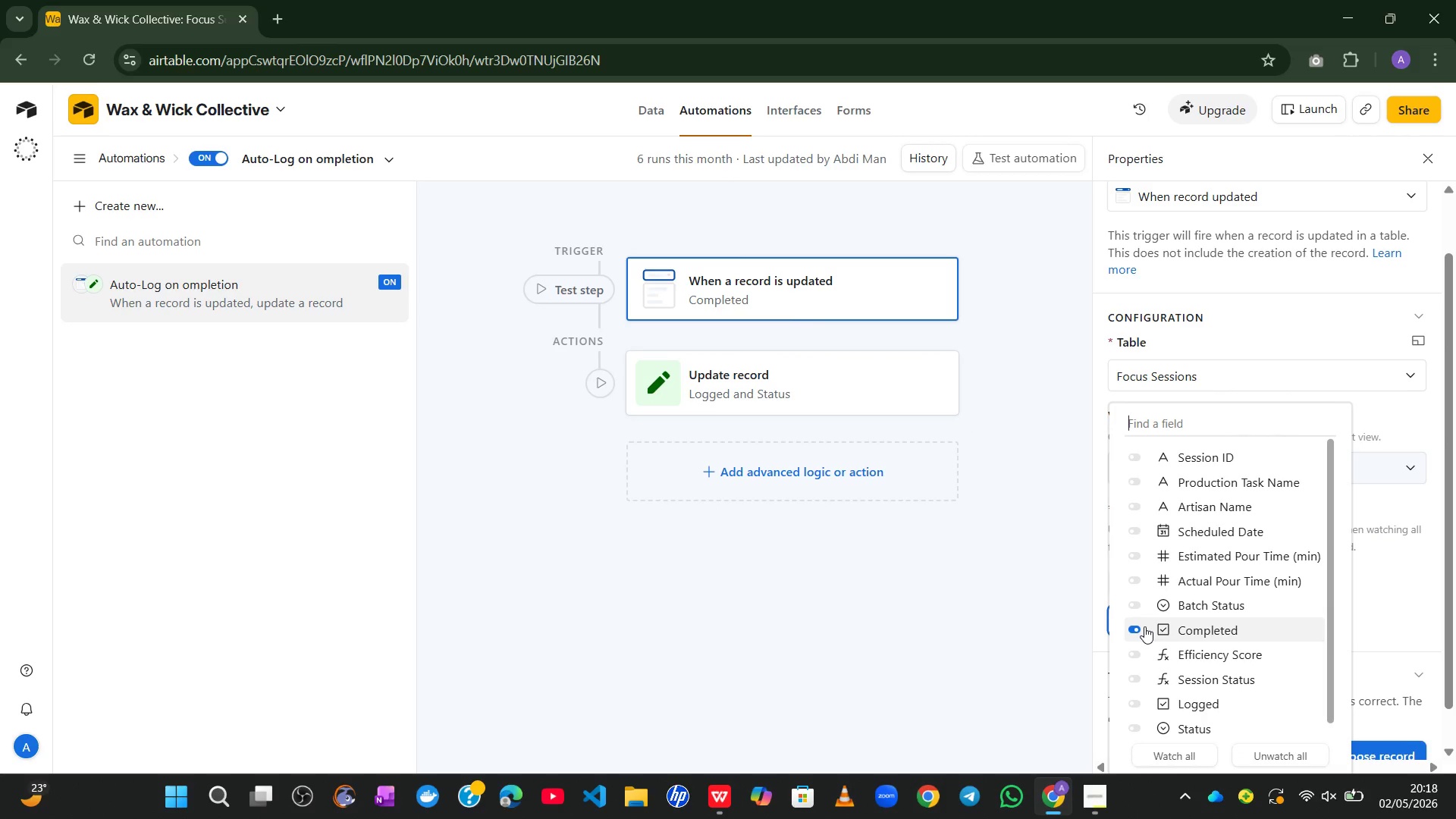 
left_click([1018, 600])
 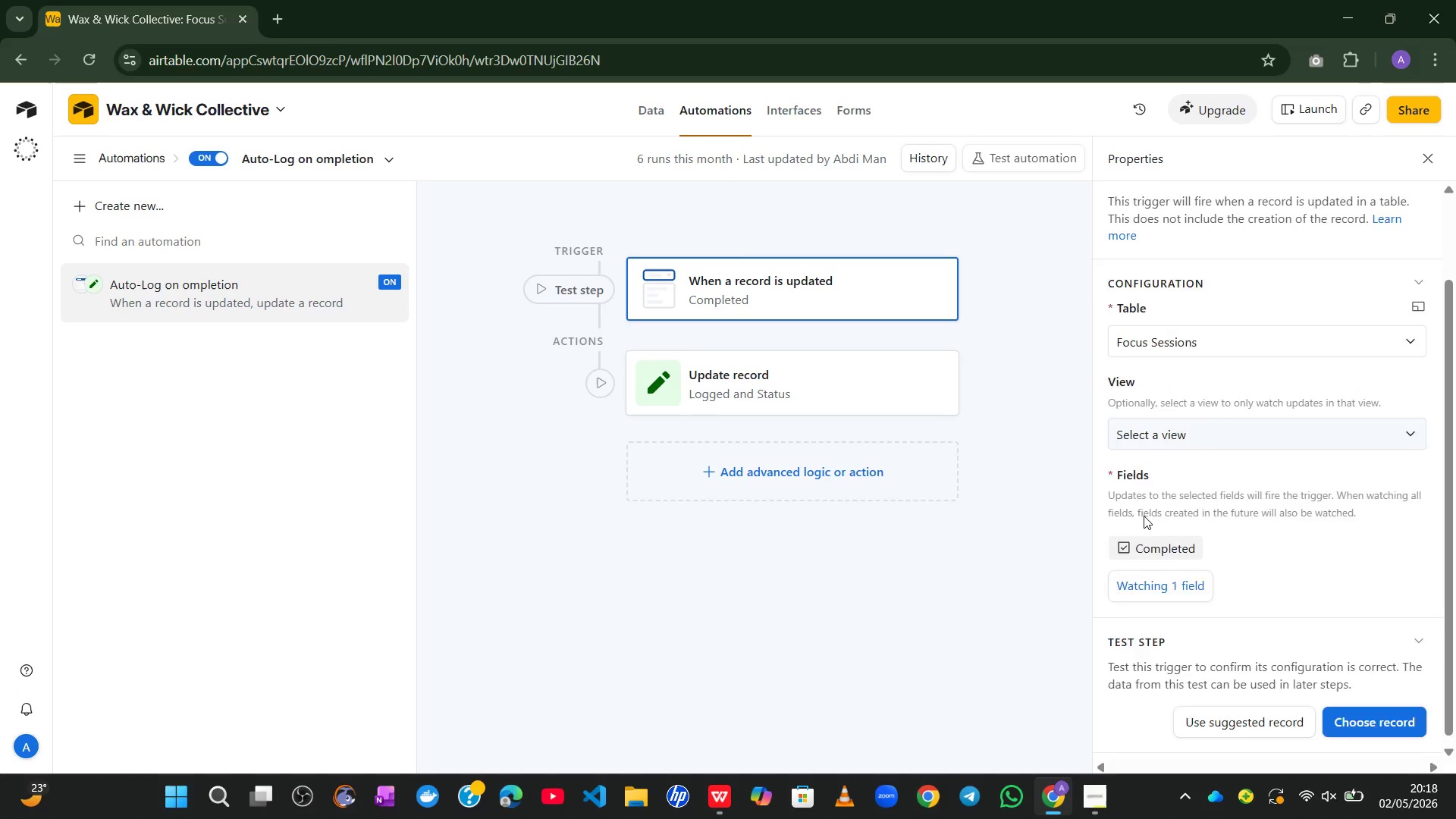 
wait(5.66)
 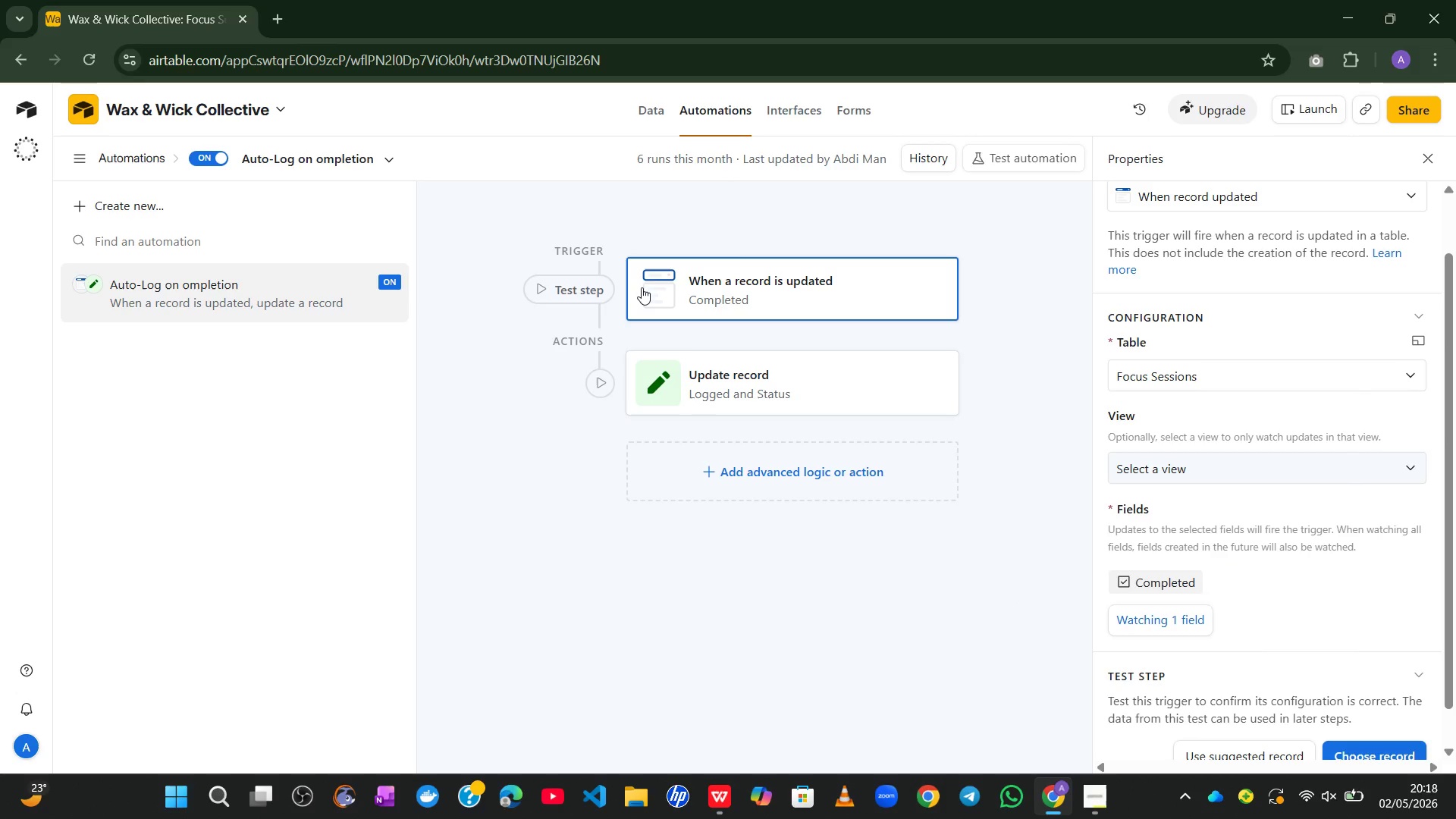 
left_click([1015, 670])
 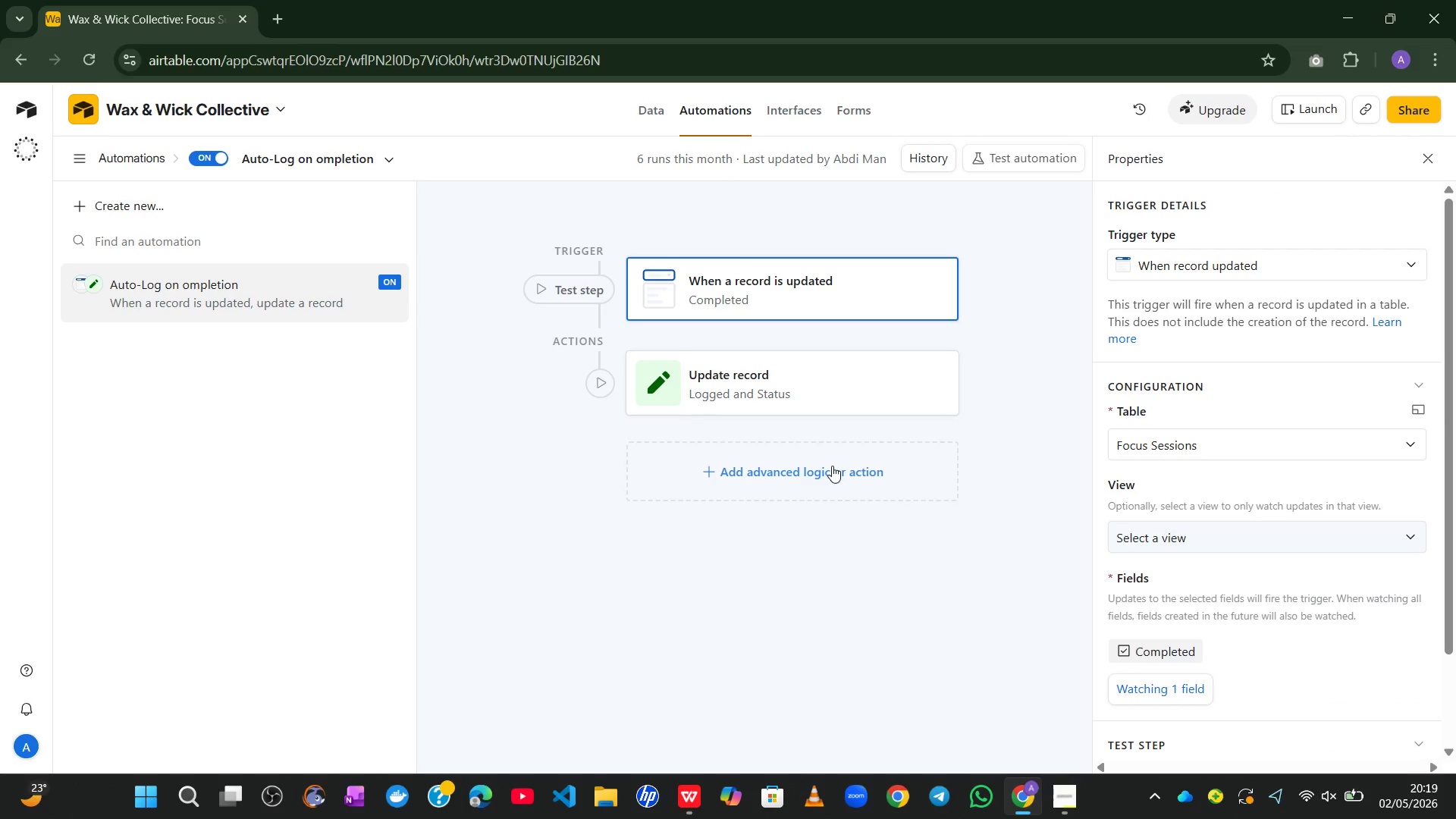 
left_click([755, 371])
 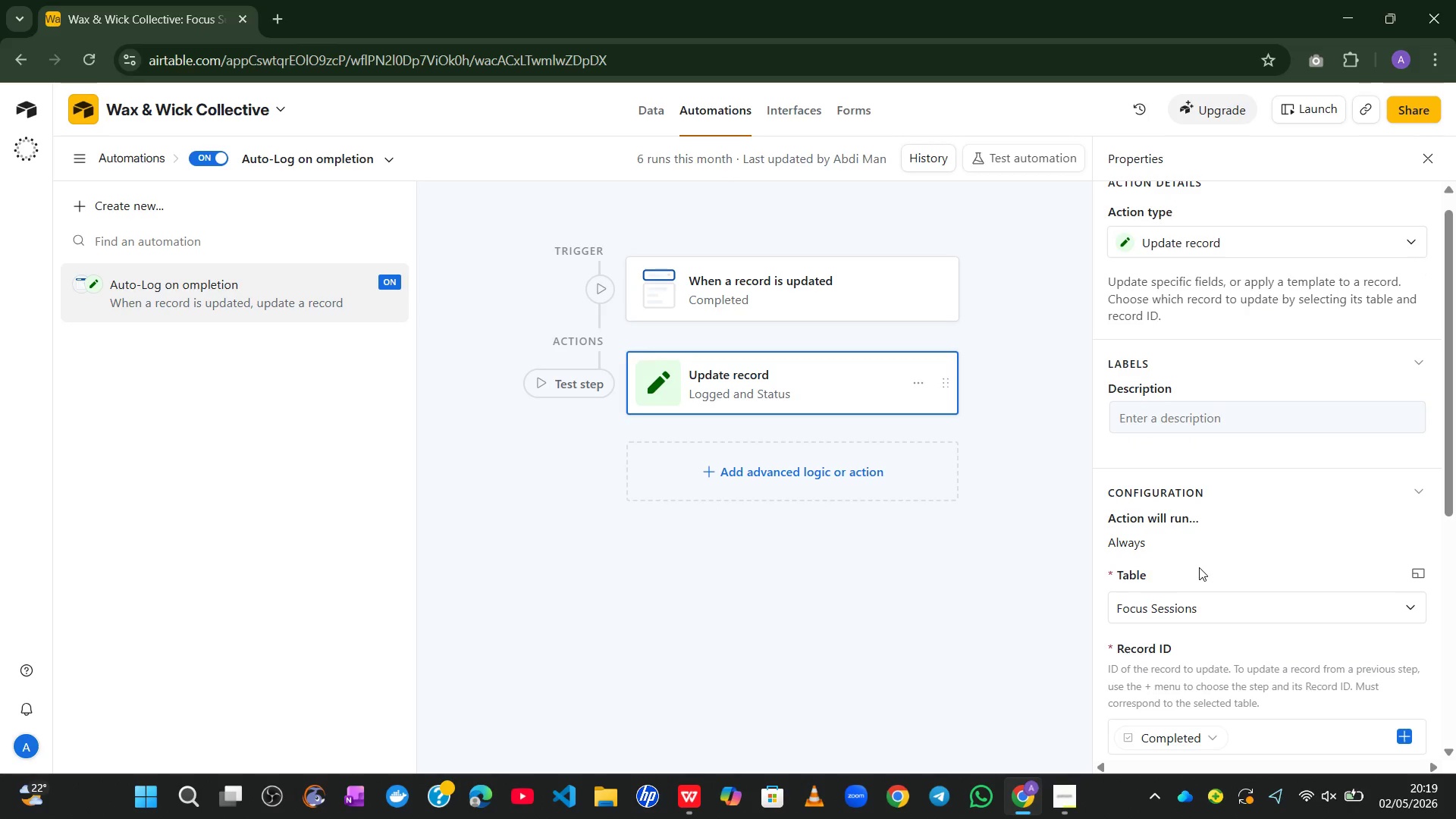 
wait(6.17)
 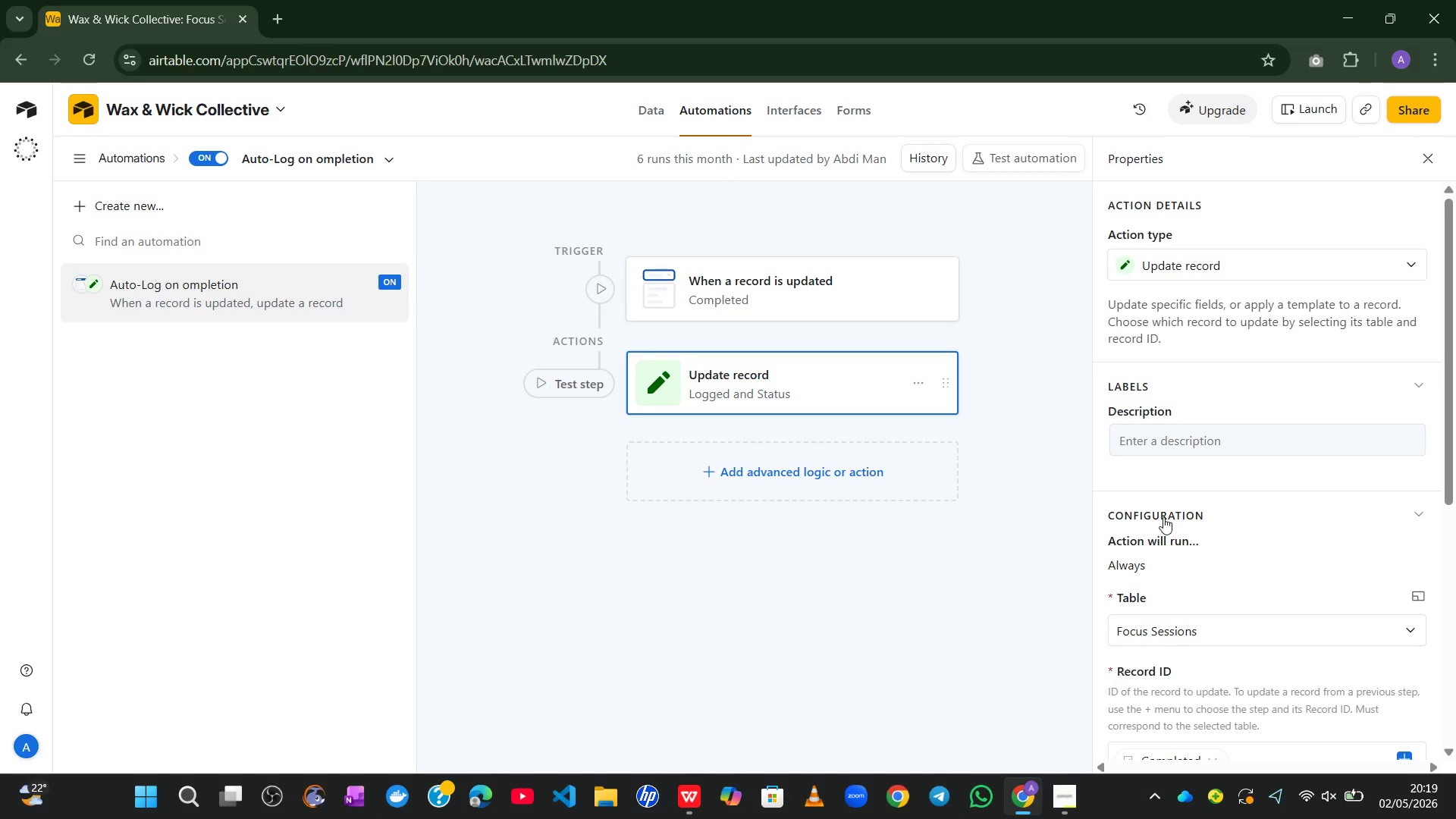 
mouse_move([1219, 580])
 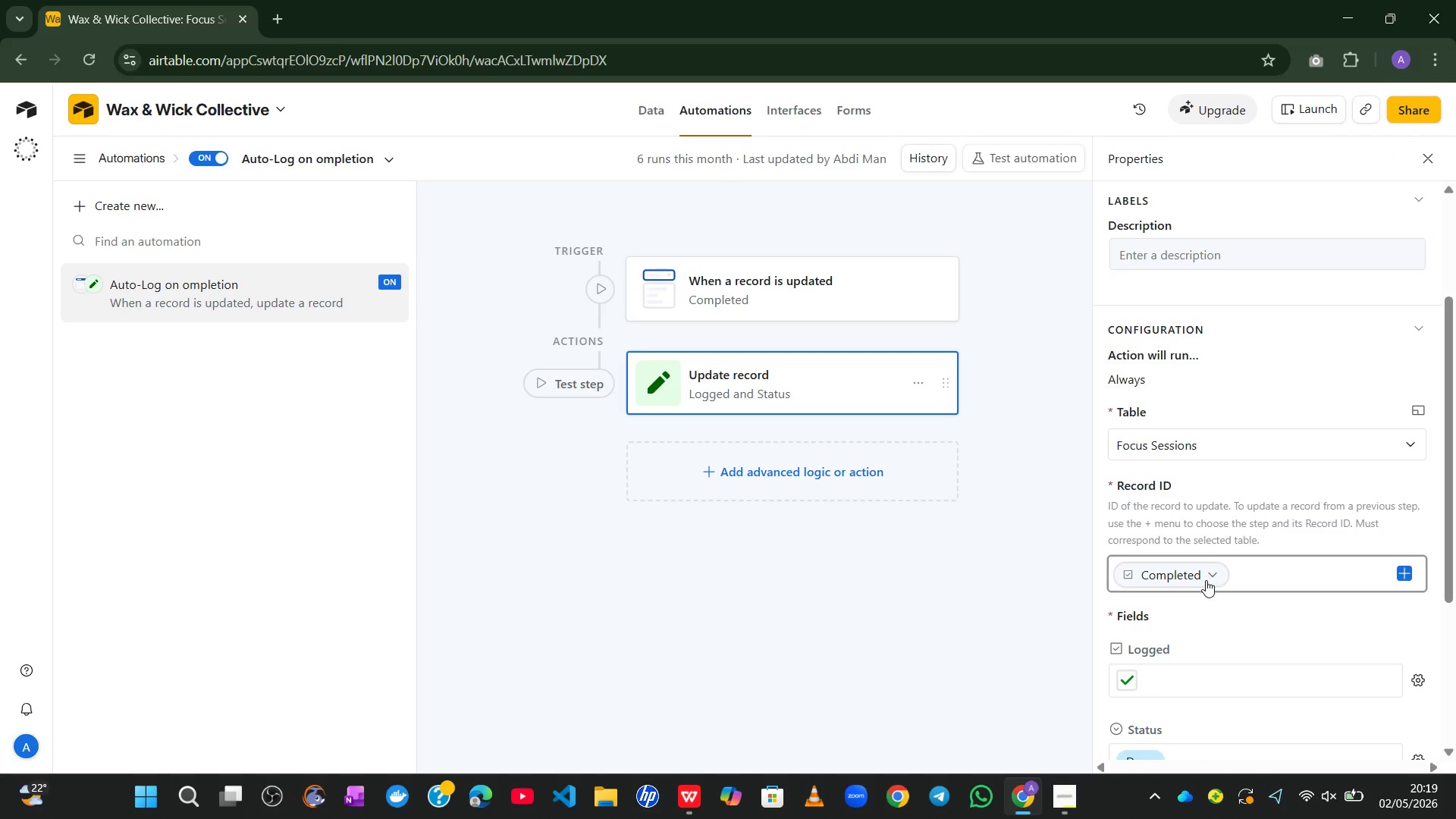 
left_click([1208, 573])
 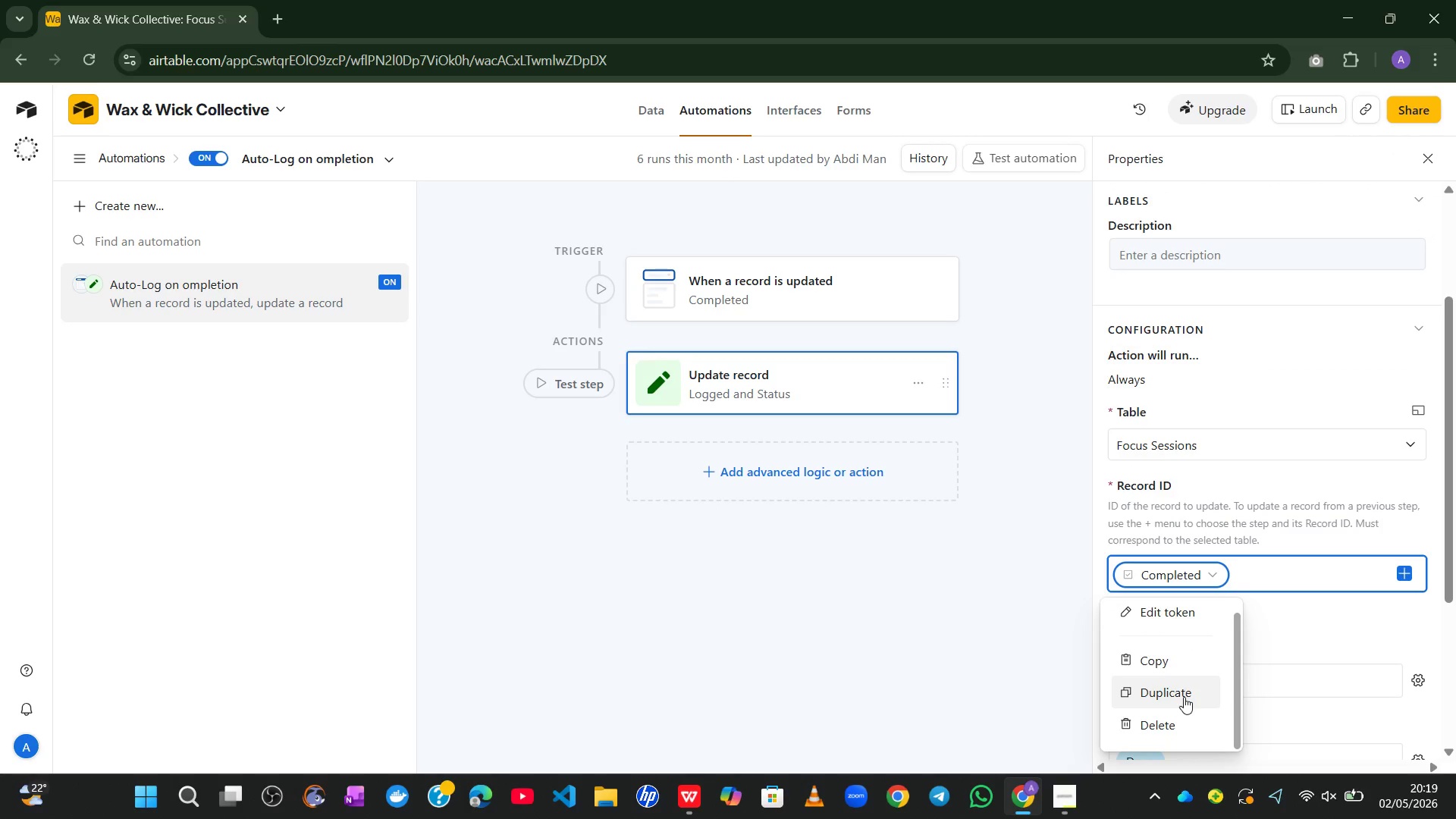 
left_click([1160, 716])
 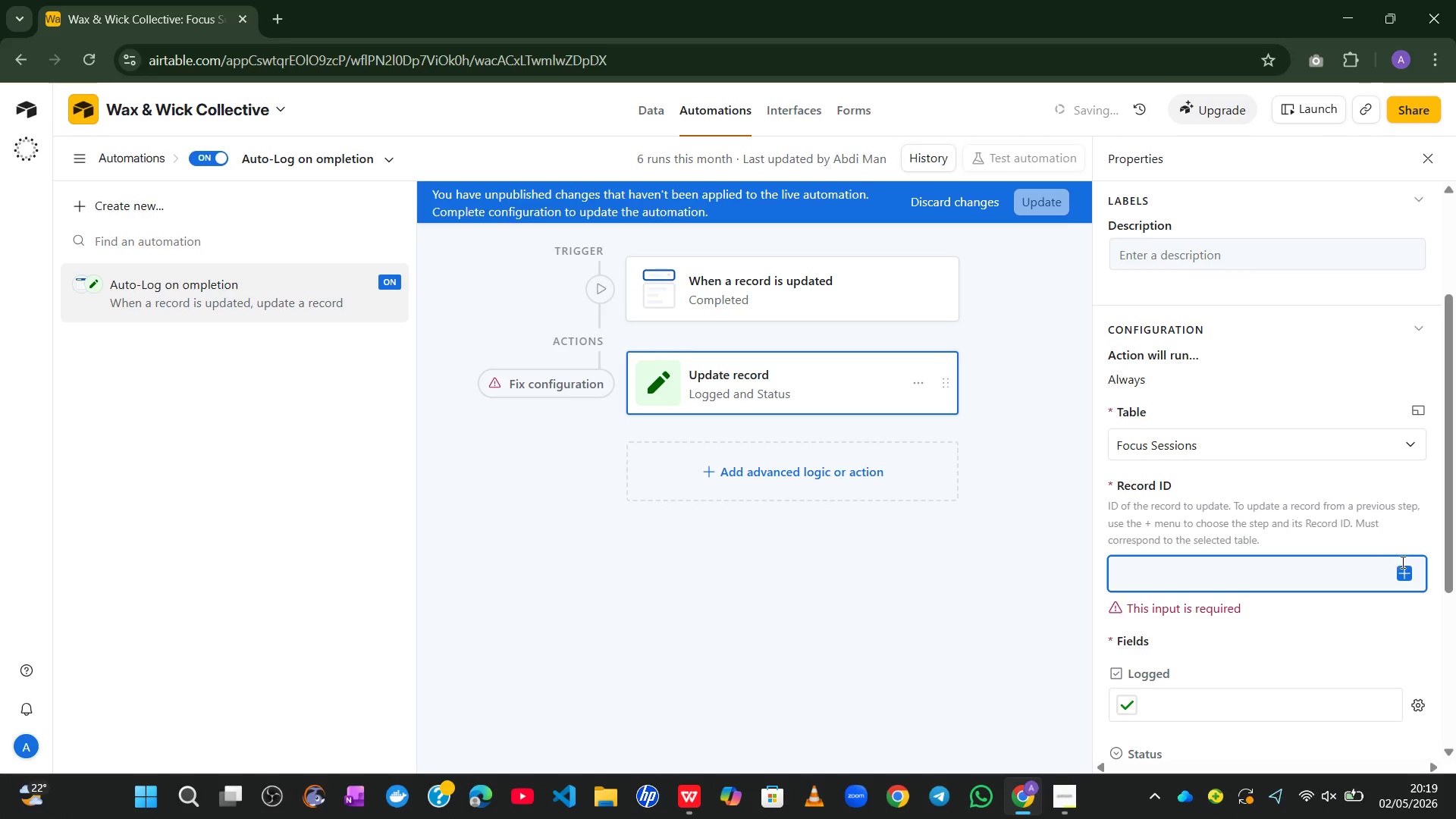 
left_click([1401, 578])
 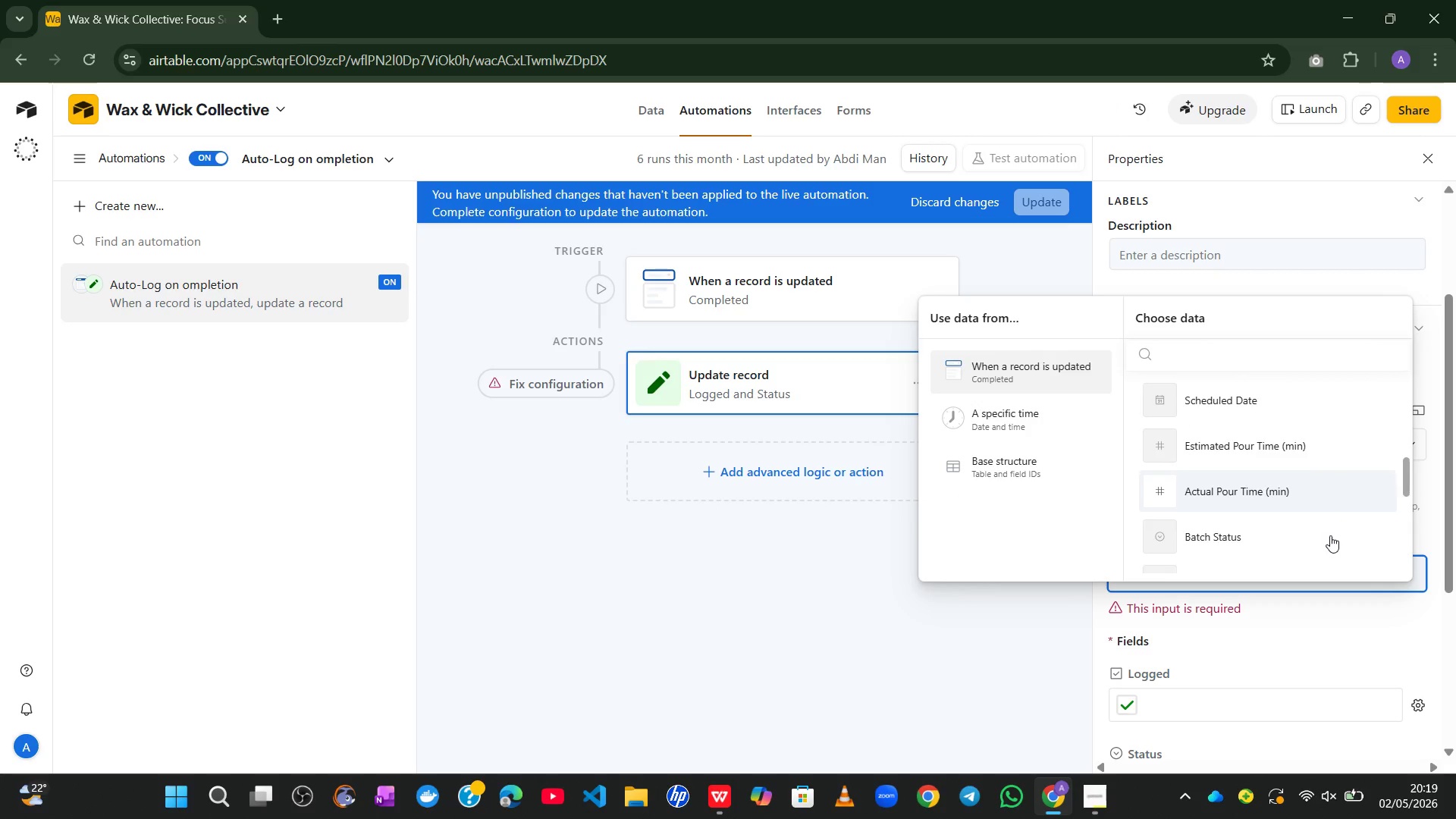 
wait(12.38)
 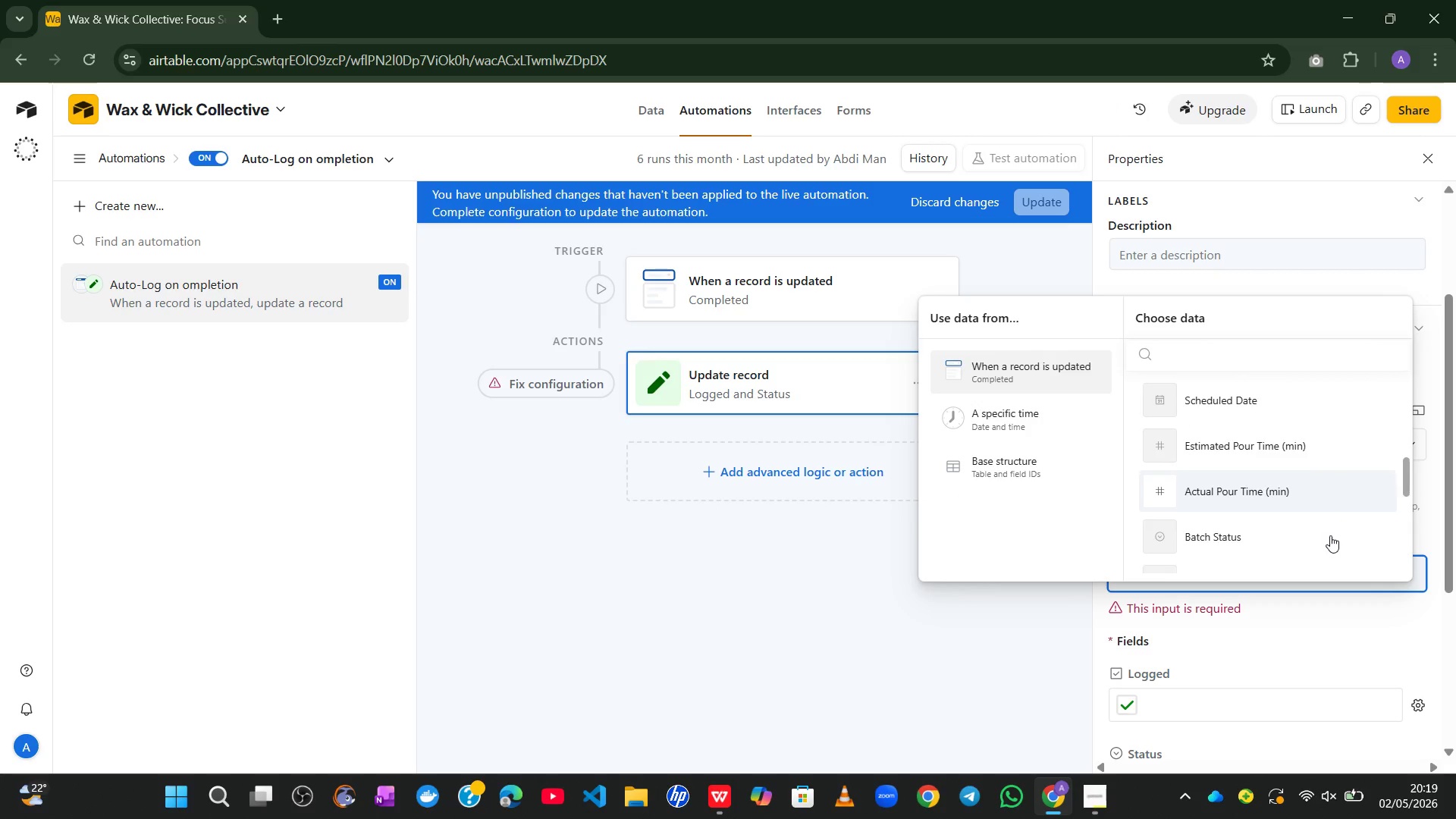 
mouse_move([1286, 466])
 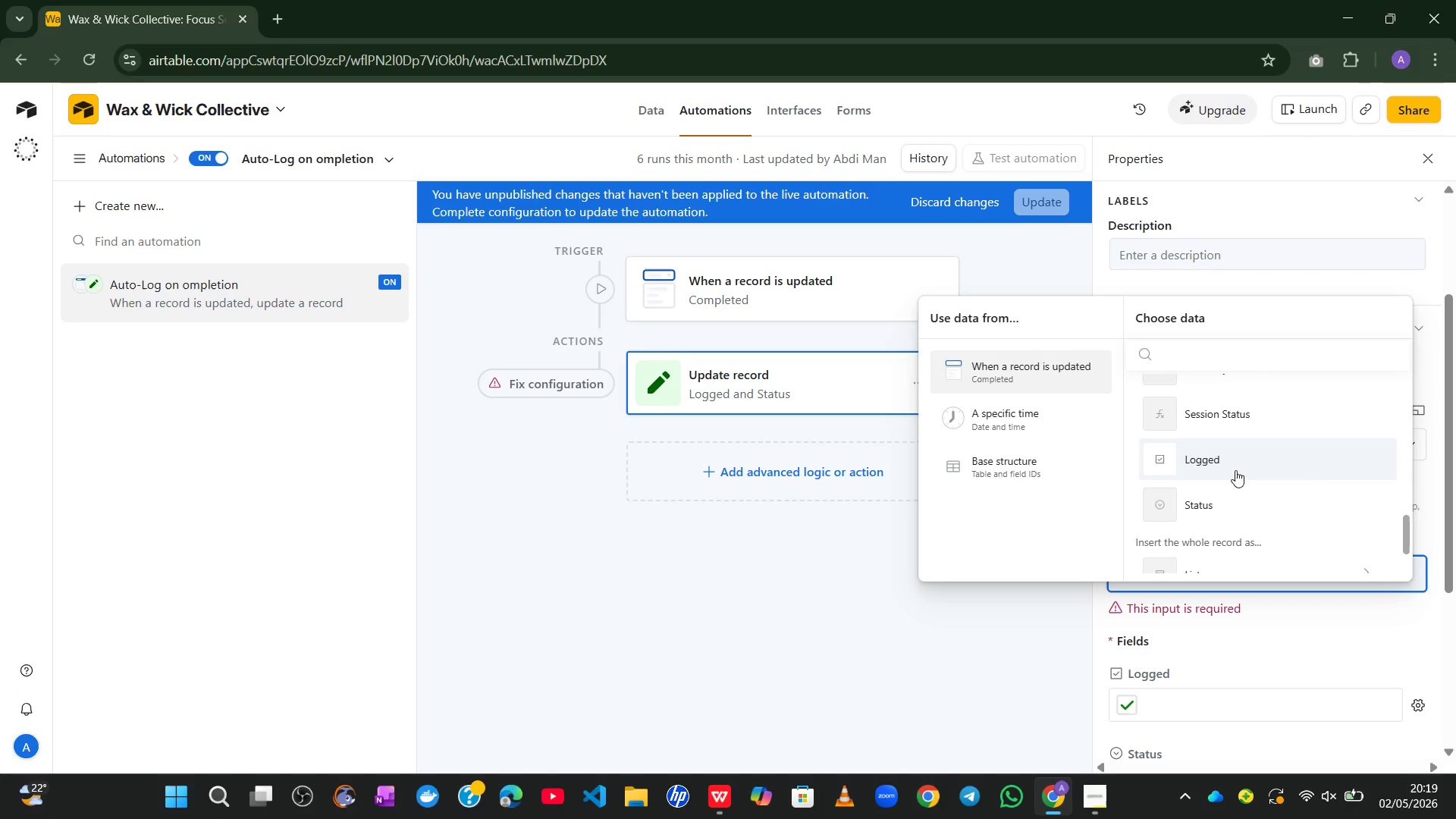 
left_click([1235, 470])
 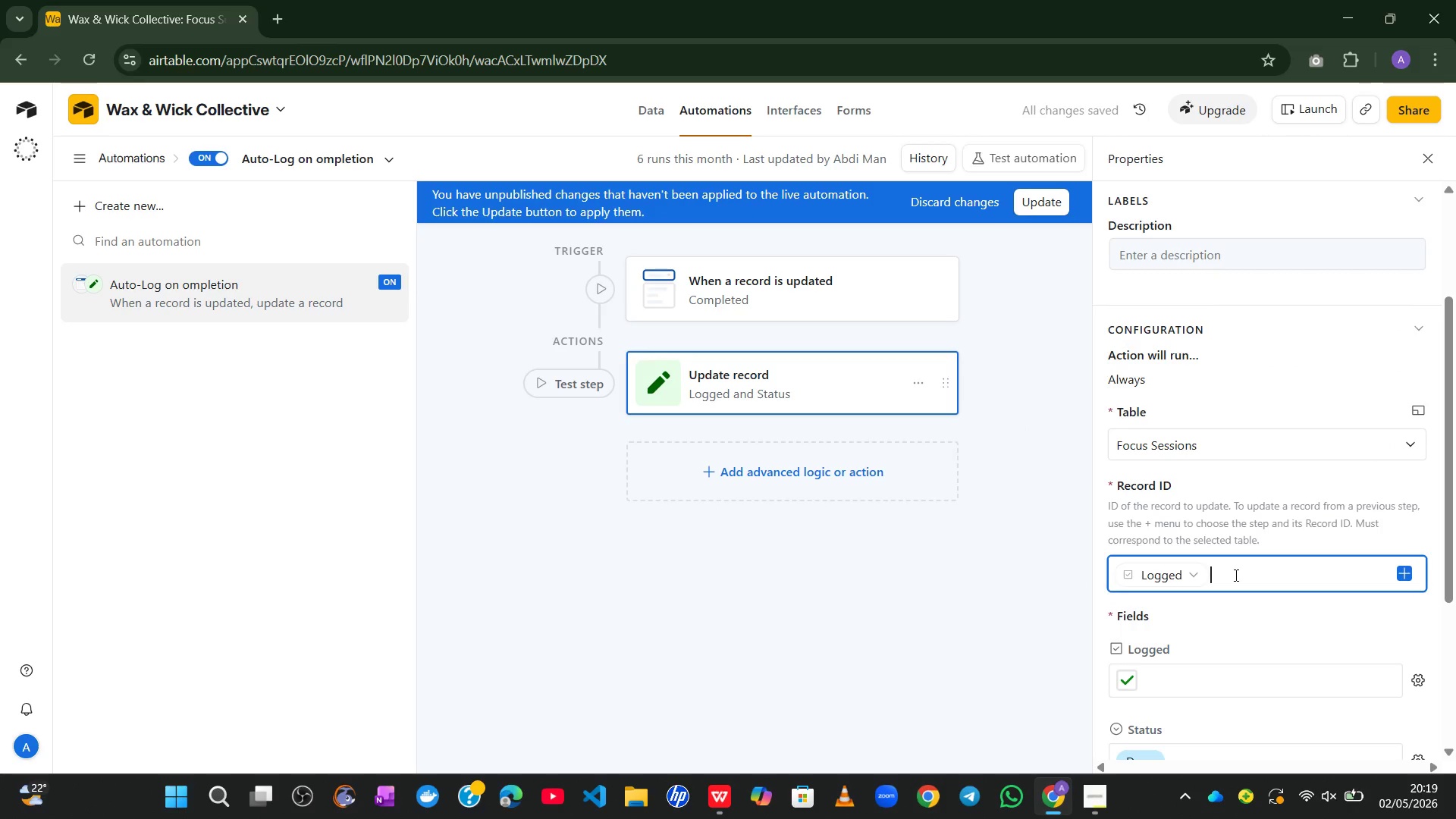 
mouse_move([1172, 668])
 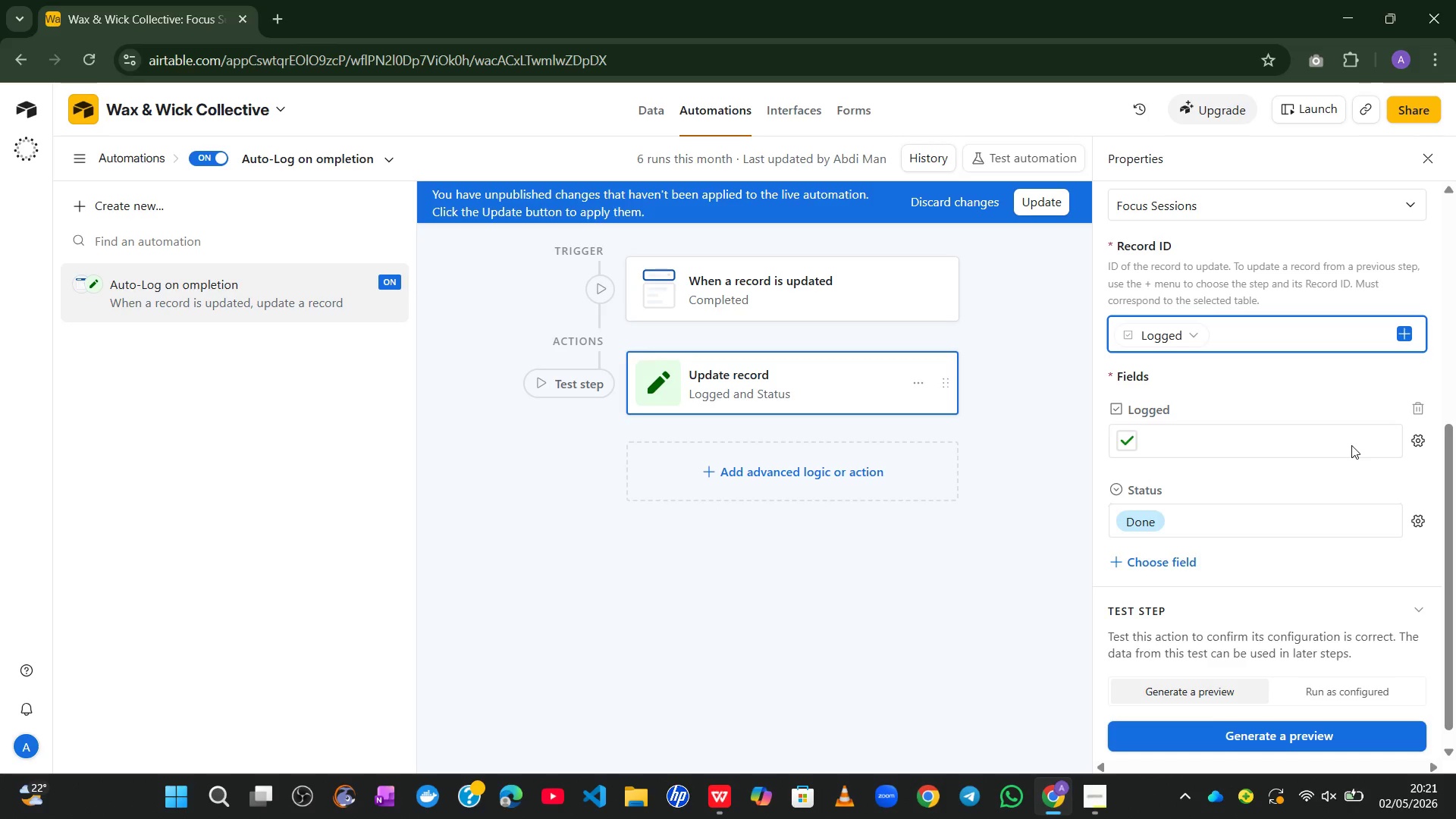 
wait(126.58)
 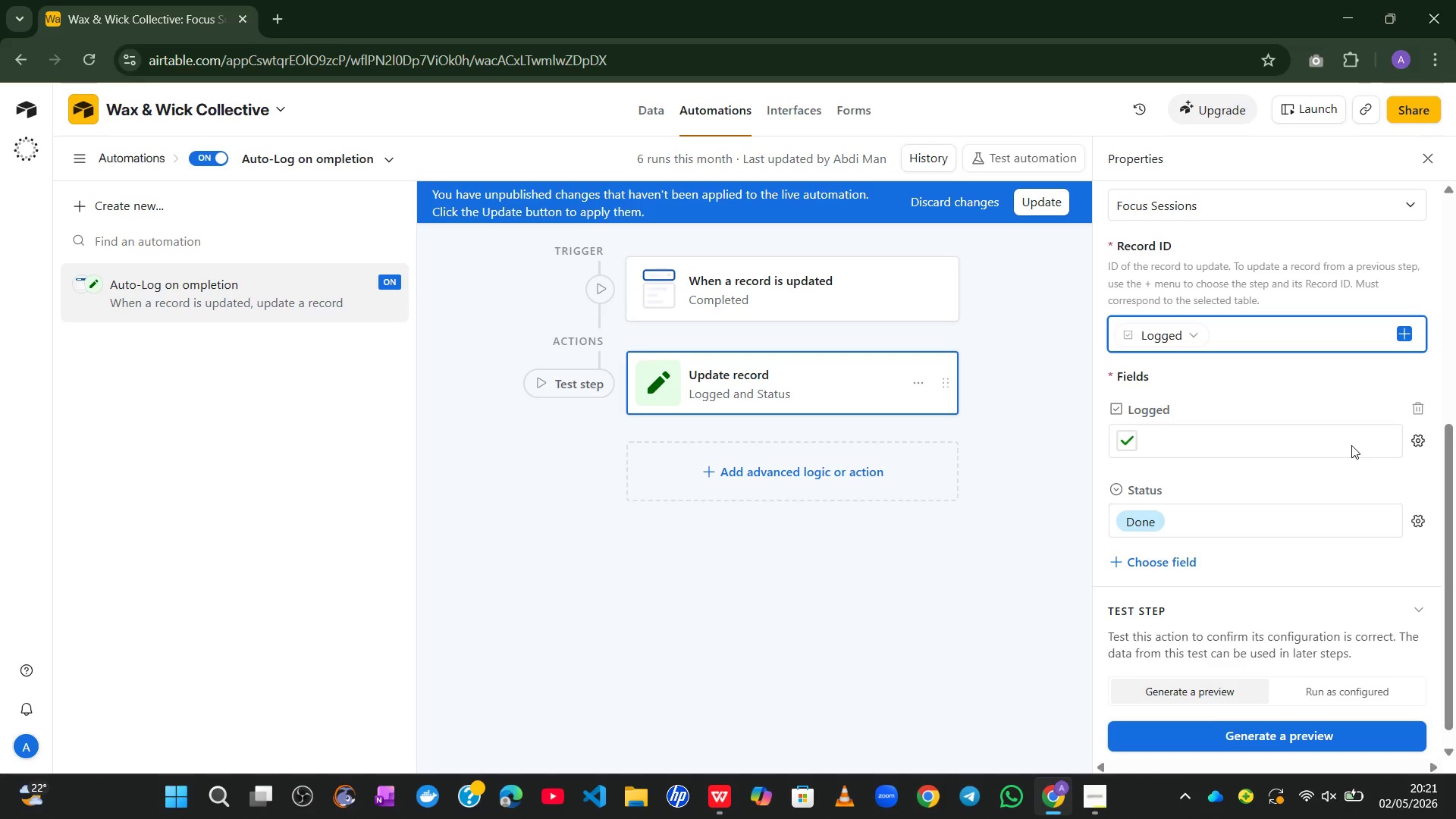 
left_click([1197, 336])
 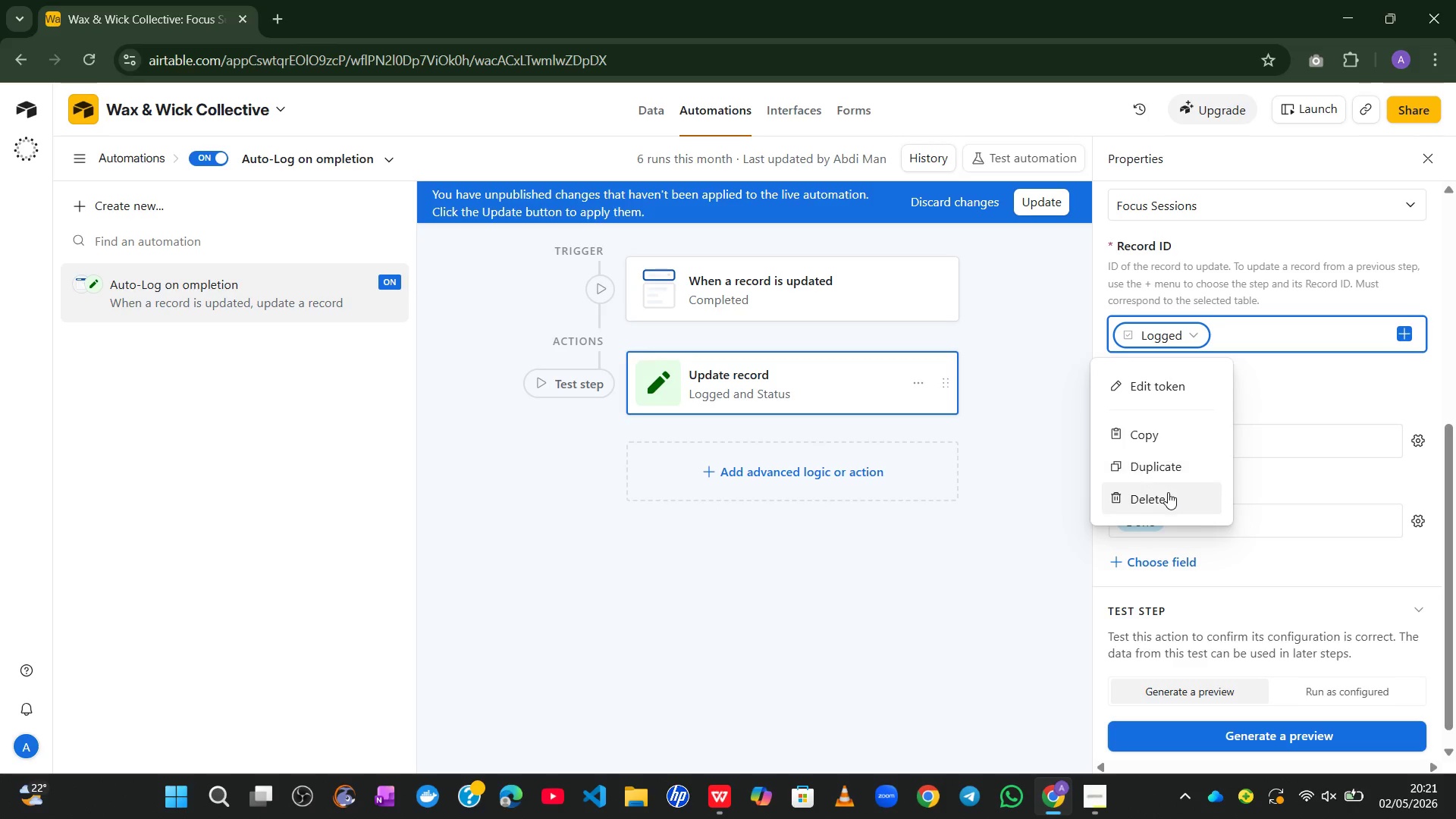 
left_click([1165, 495])
 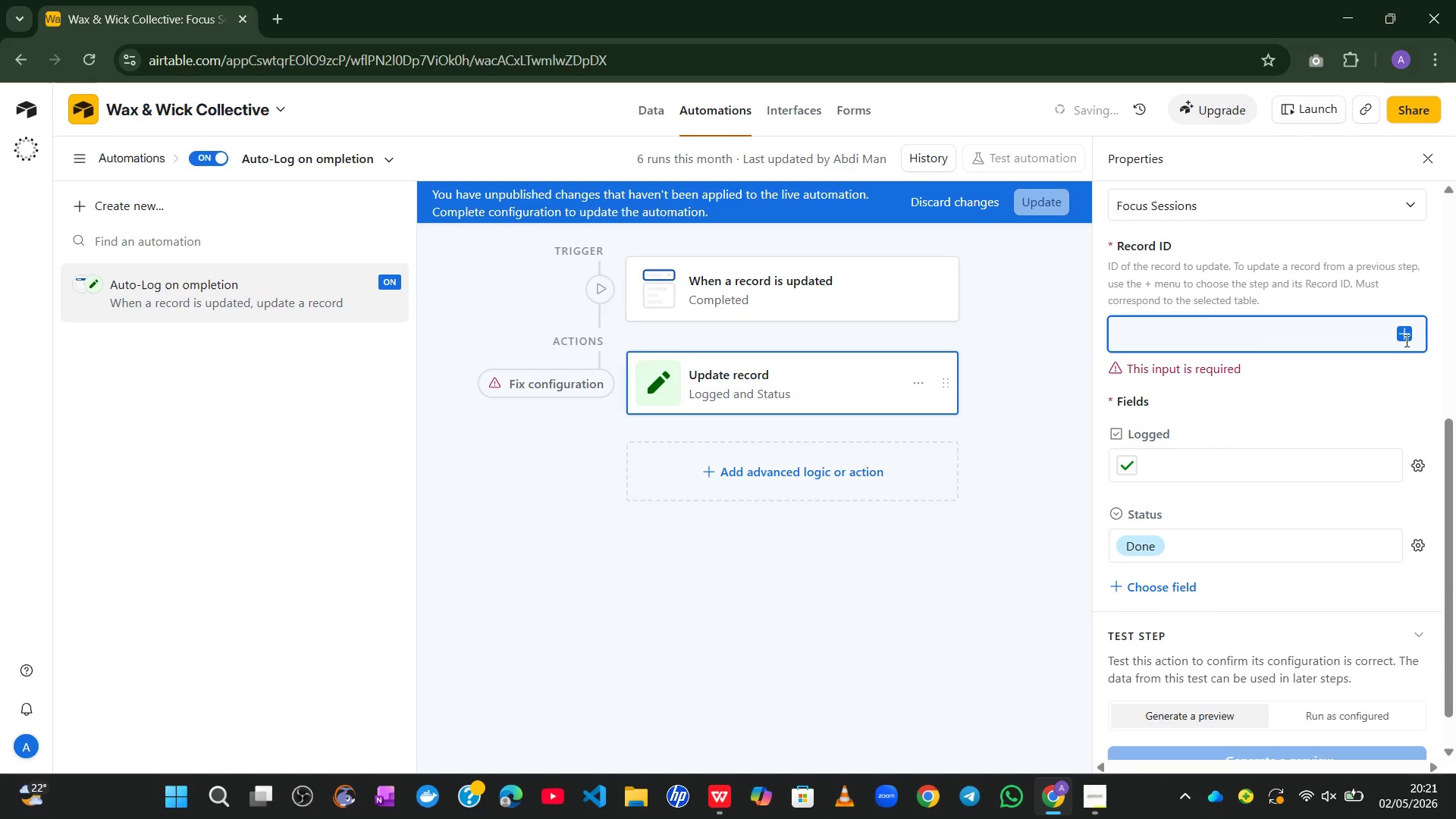 
left_click([1405, 340])
 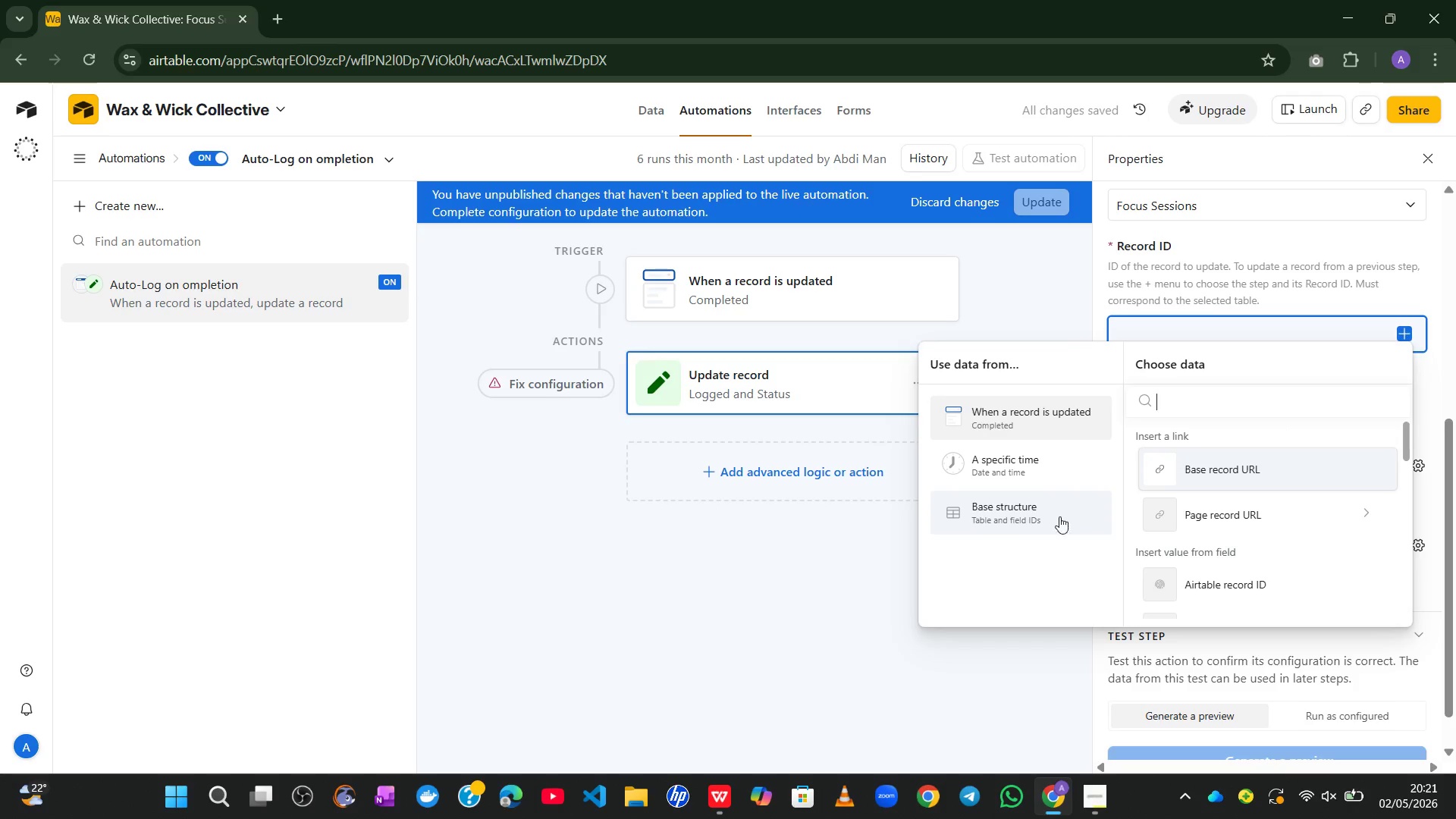 
left_click([1057, 520])
 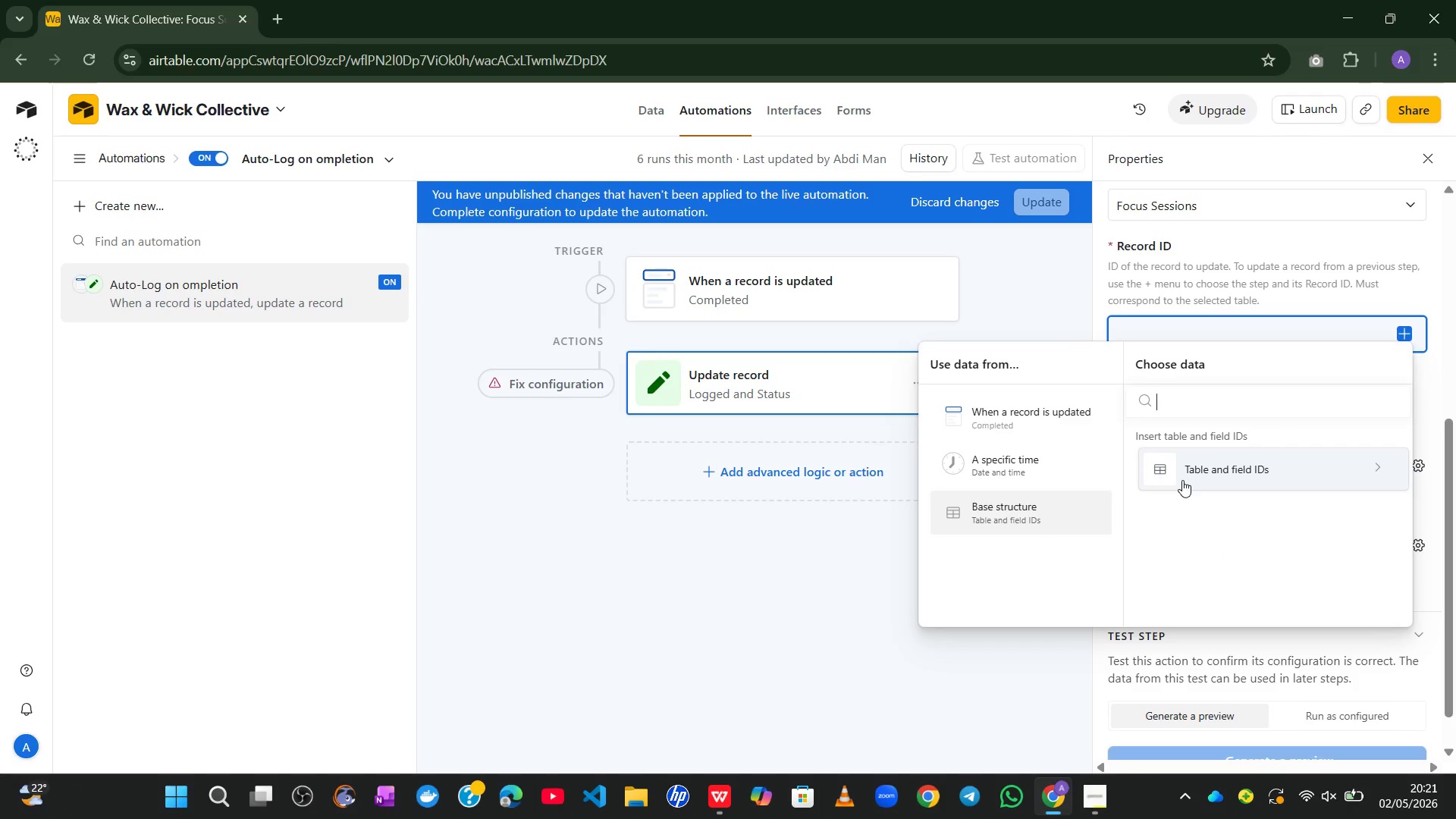 
left_click([1221, 470])
 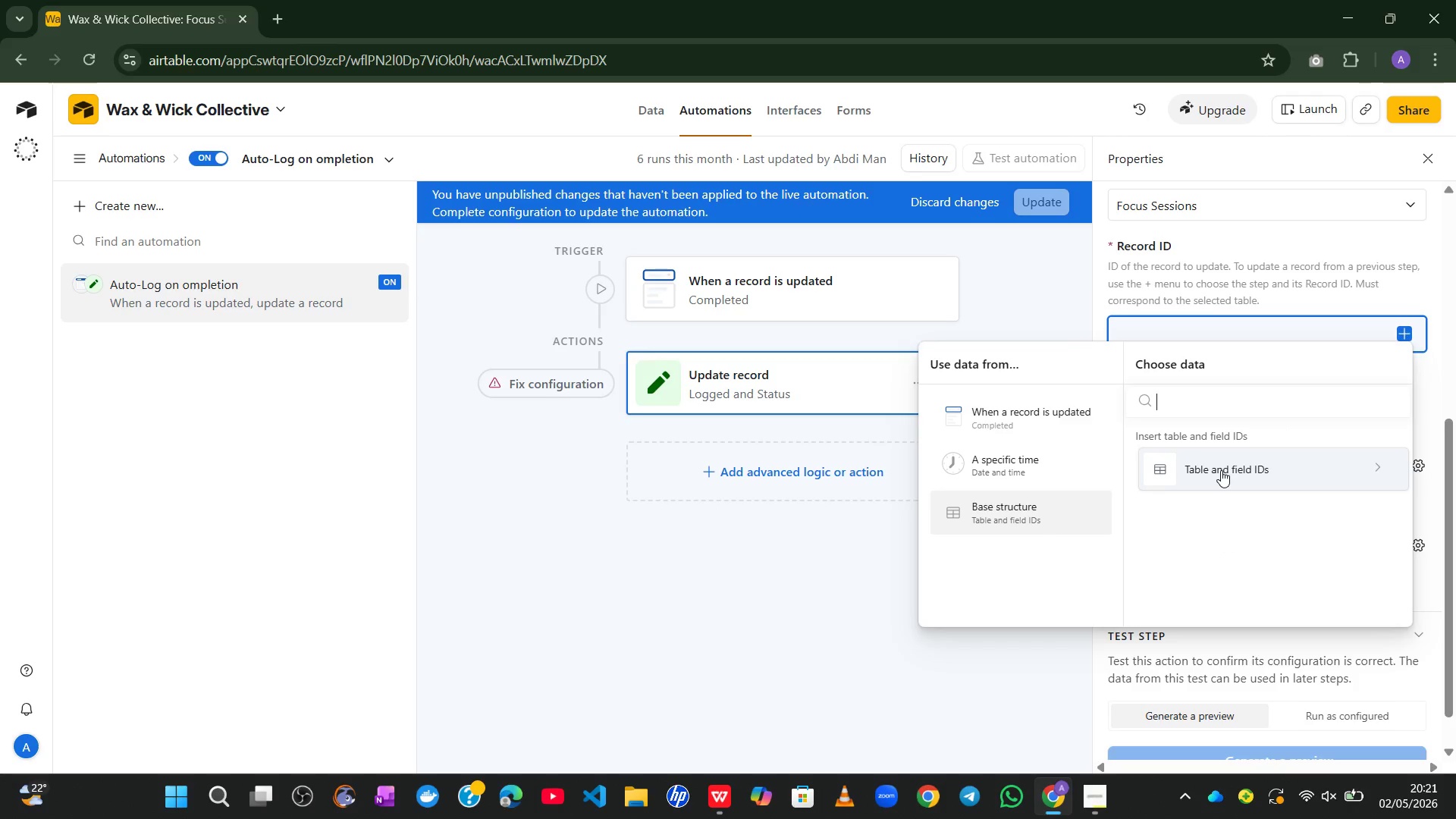 
mouse_move([1202, 488])
 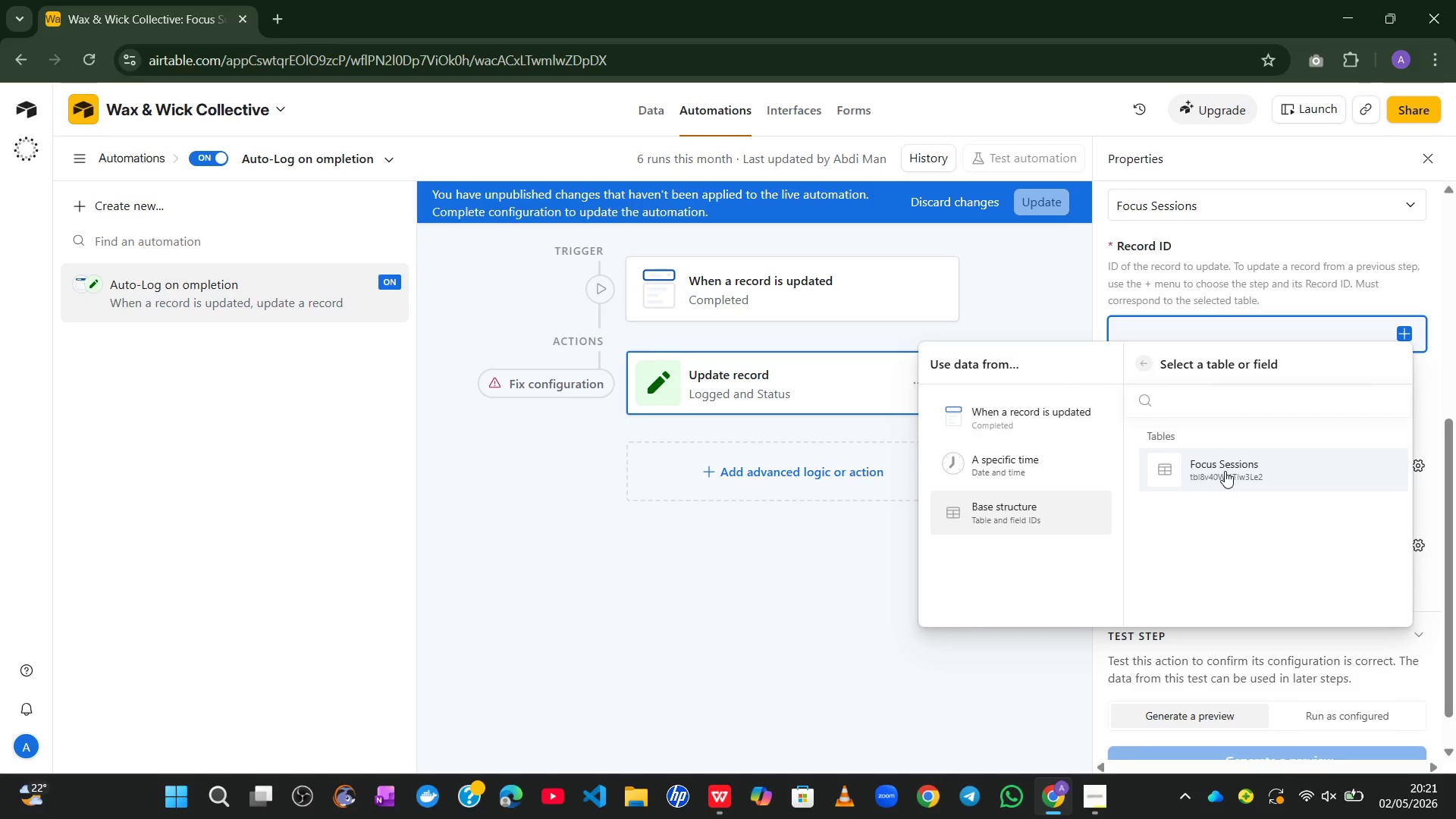 
left_click([1225, 471])
 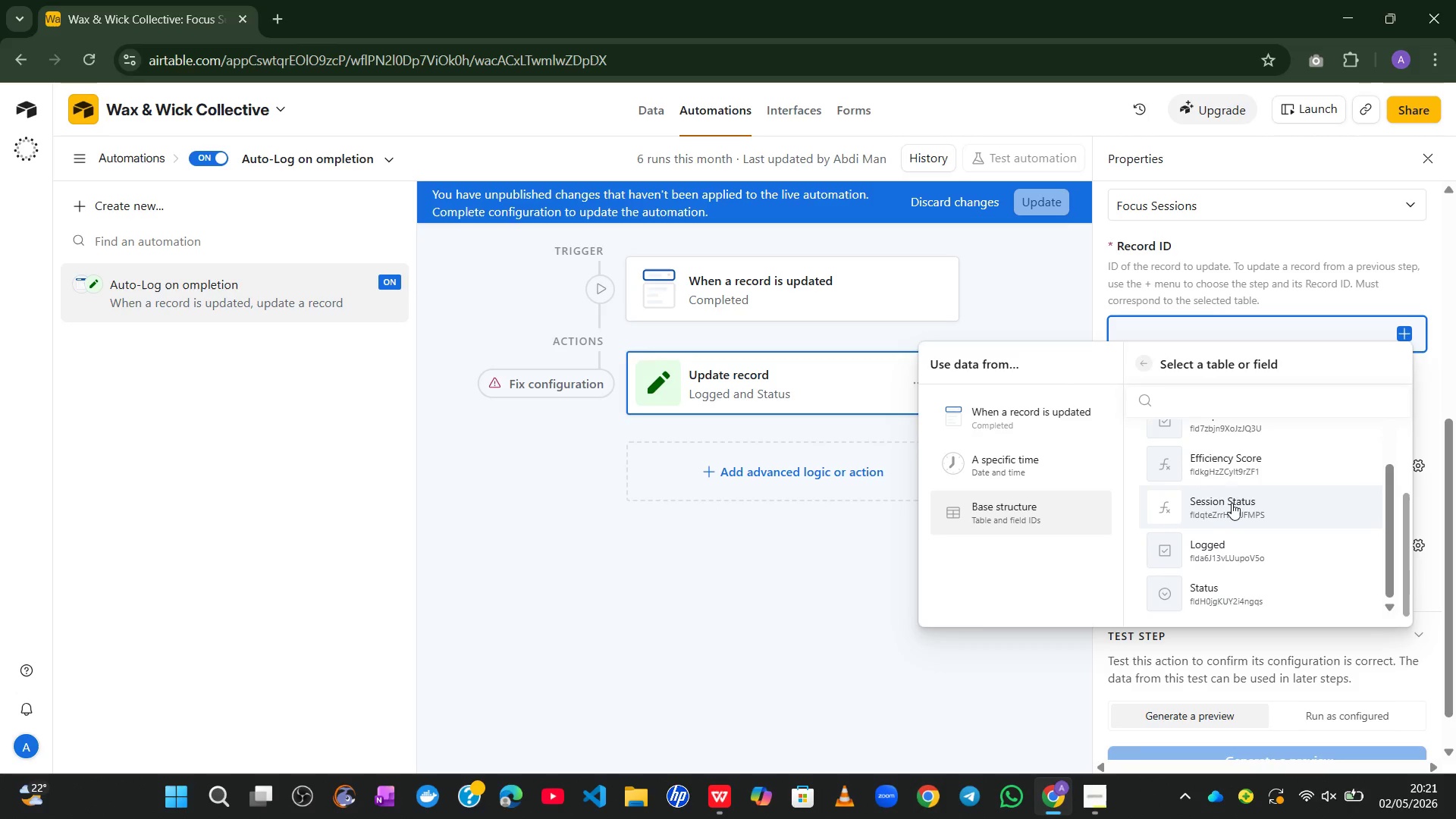 
wait(7.77)
 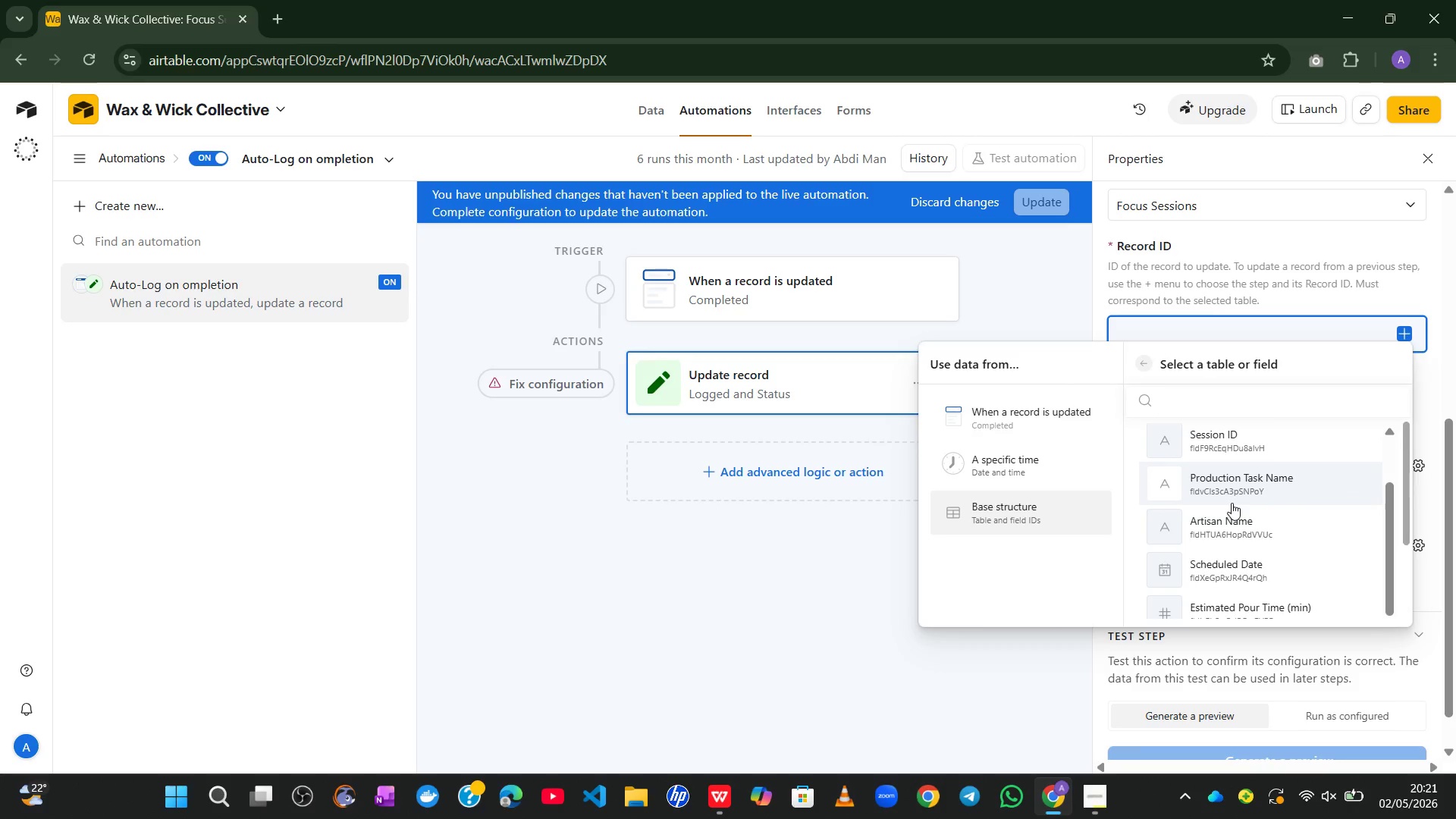 
left_click([1099, 301])
 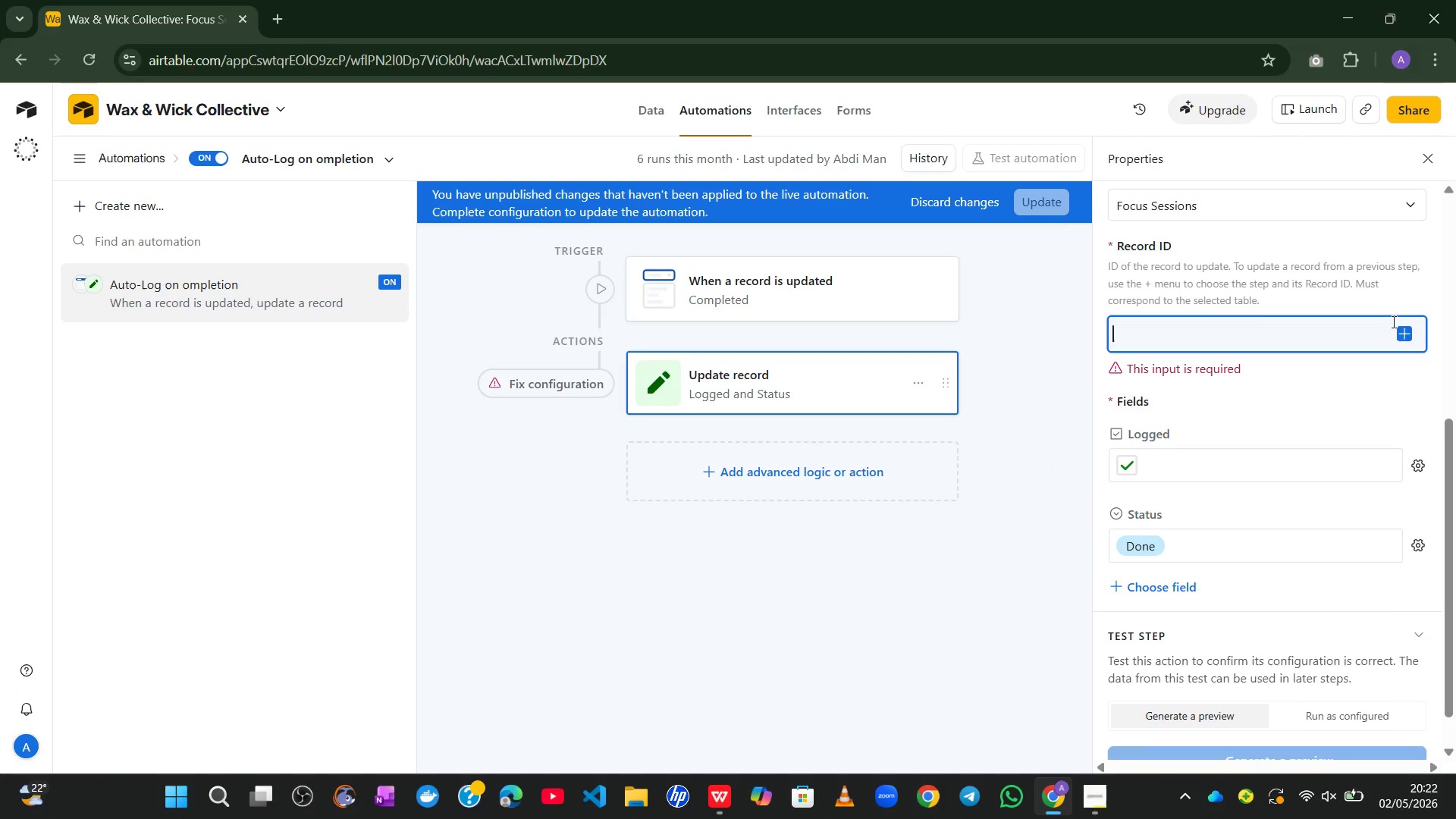 
left_click([1407, 329])
 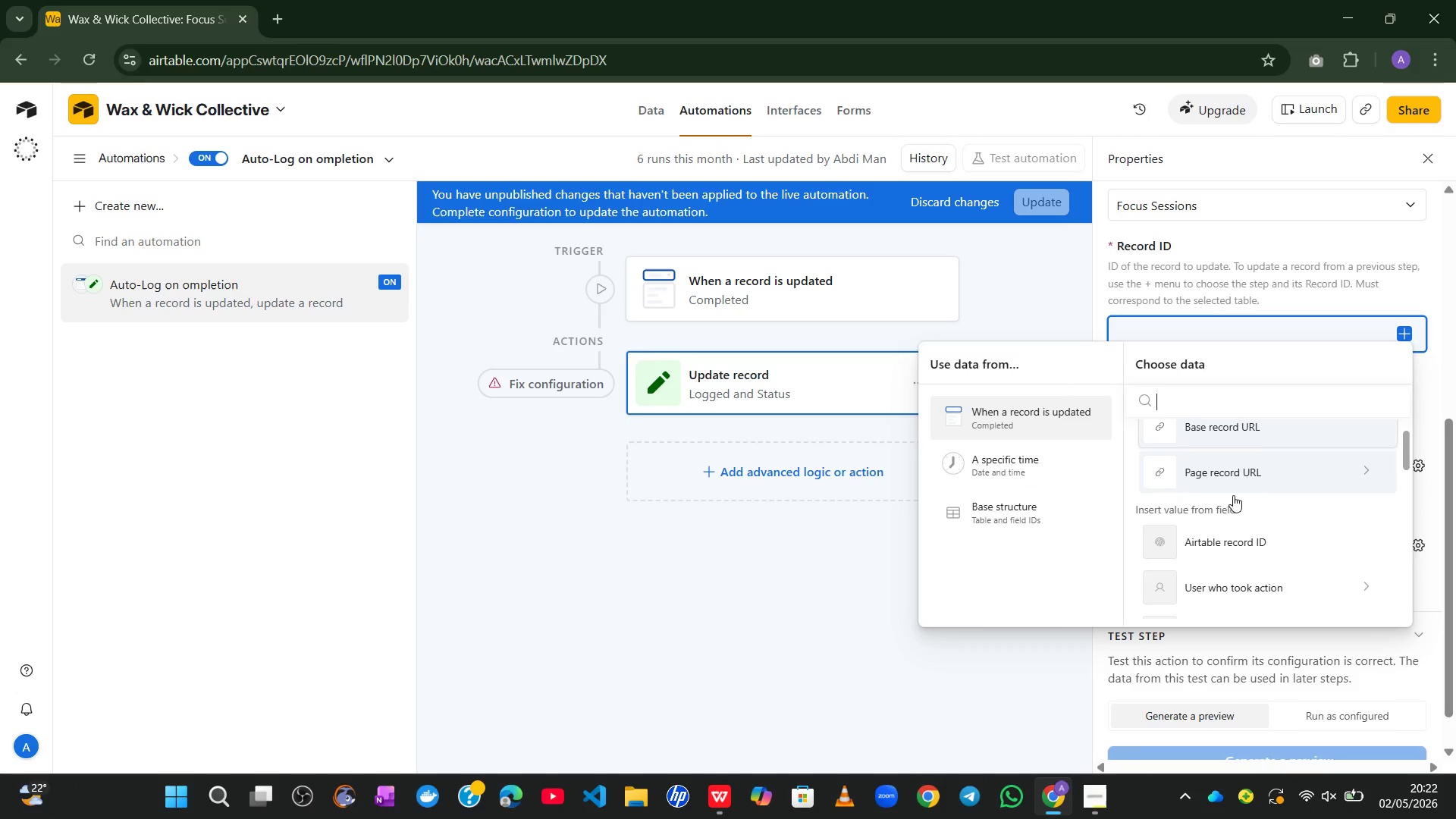 
mouse_move([1238, 524])
 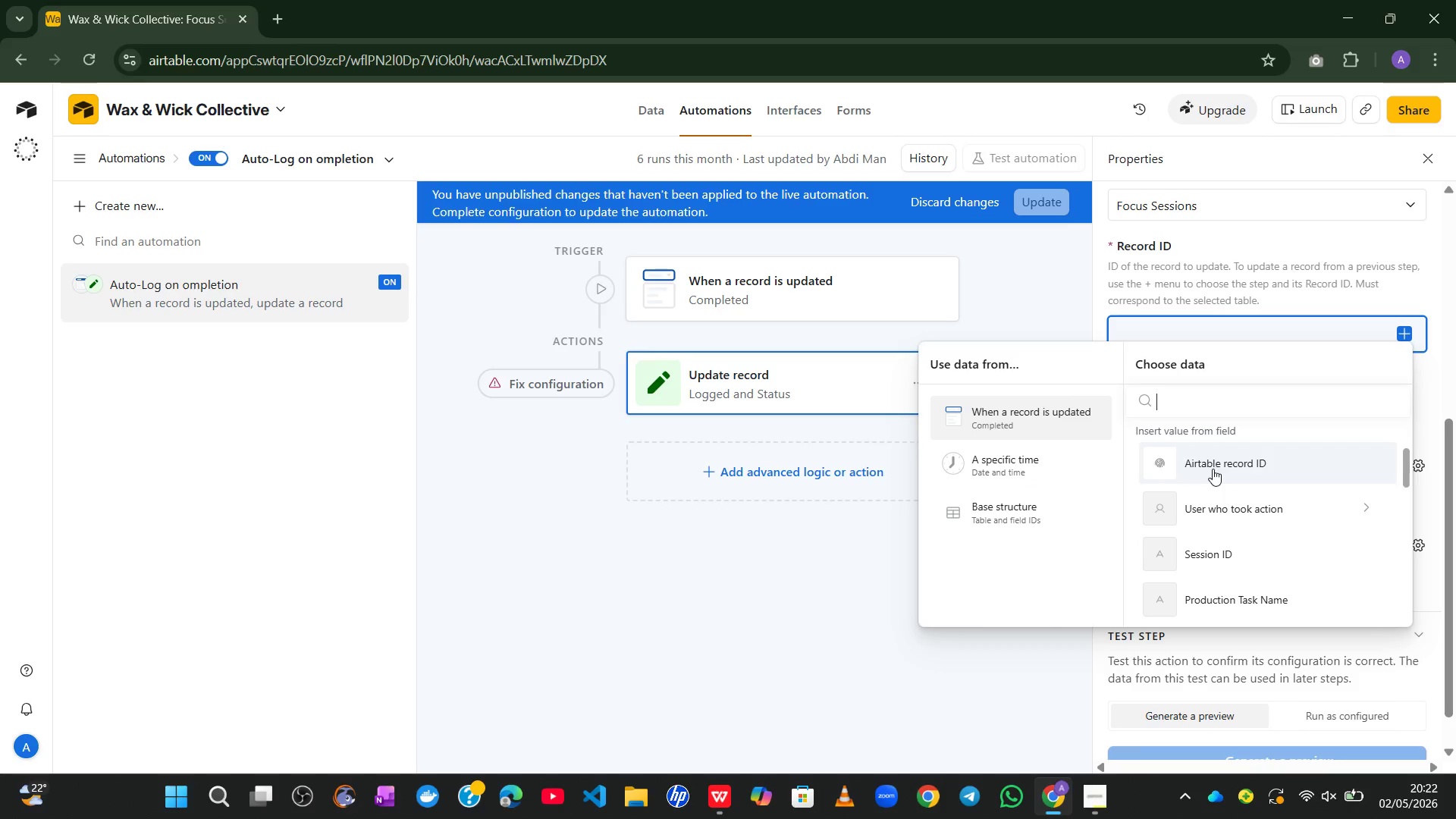 
left_click([1212, 469])
 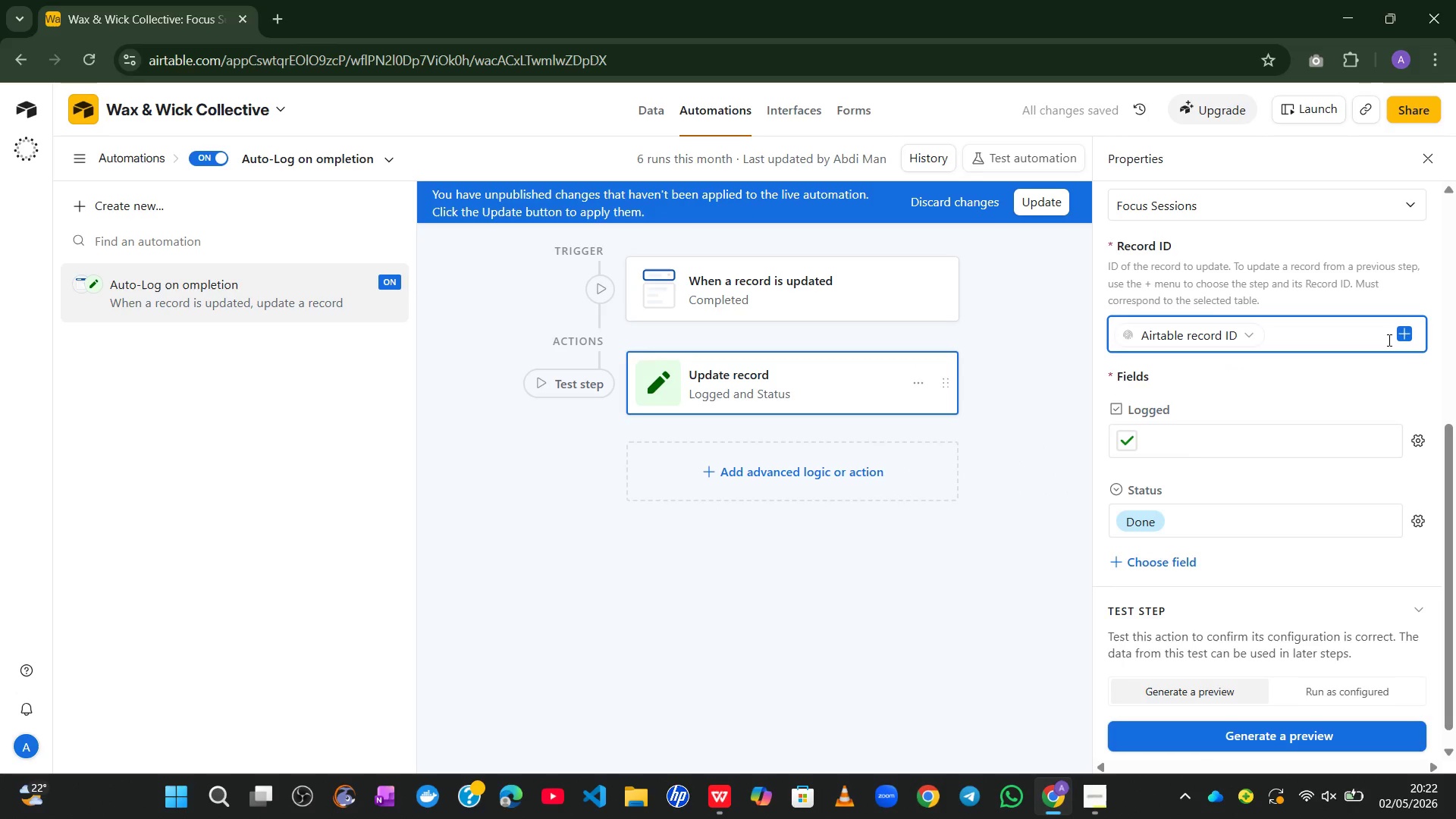 
left_click([1402, 334])
 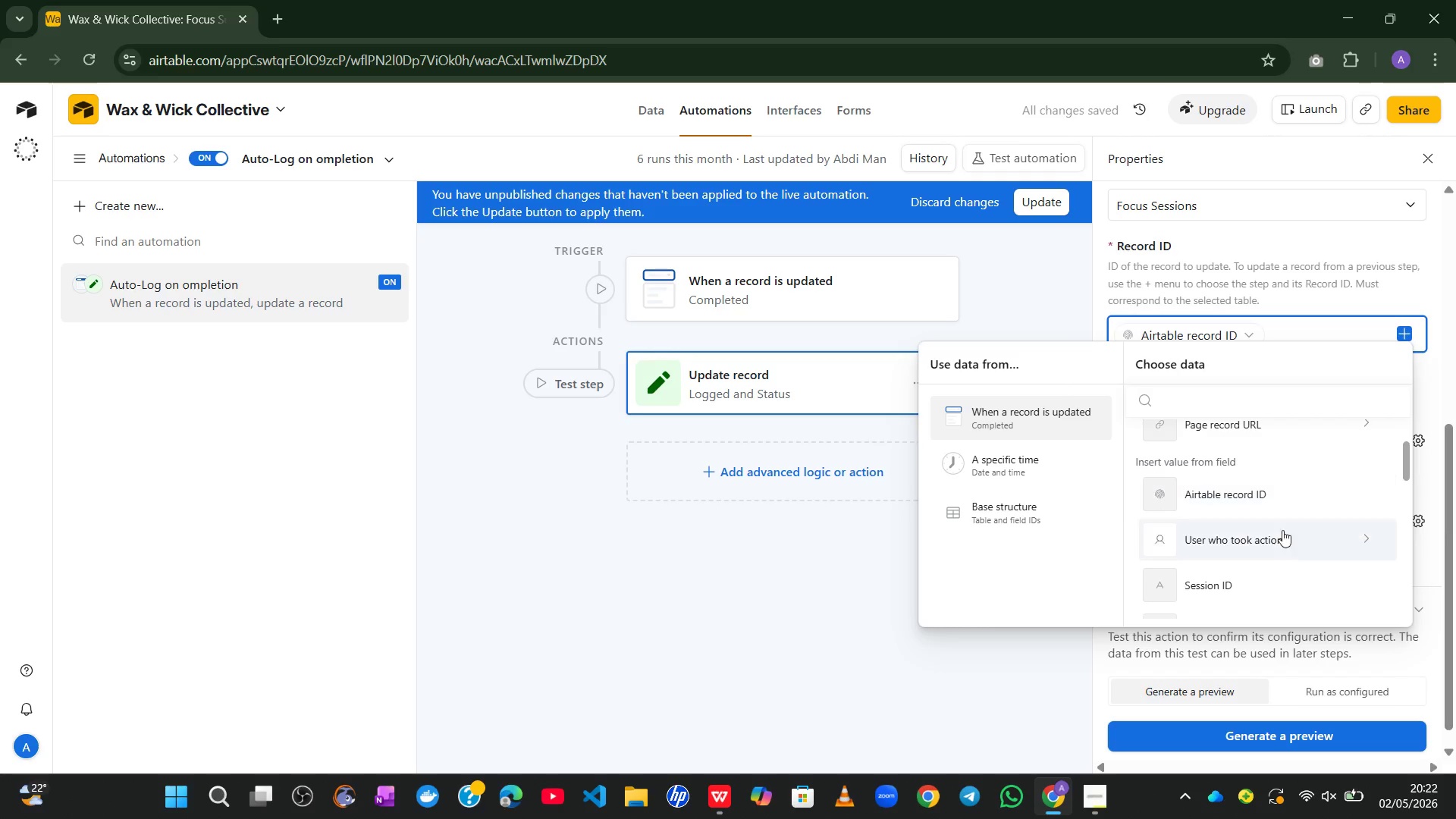 
left_click([1354, 522])
 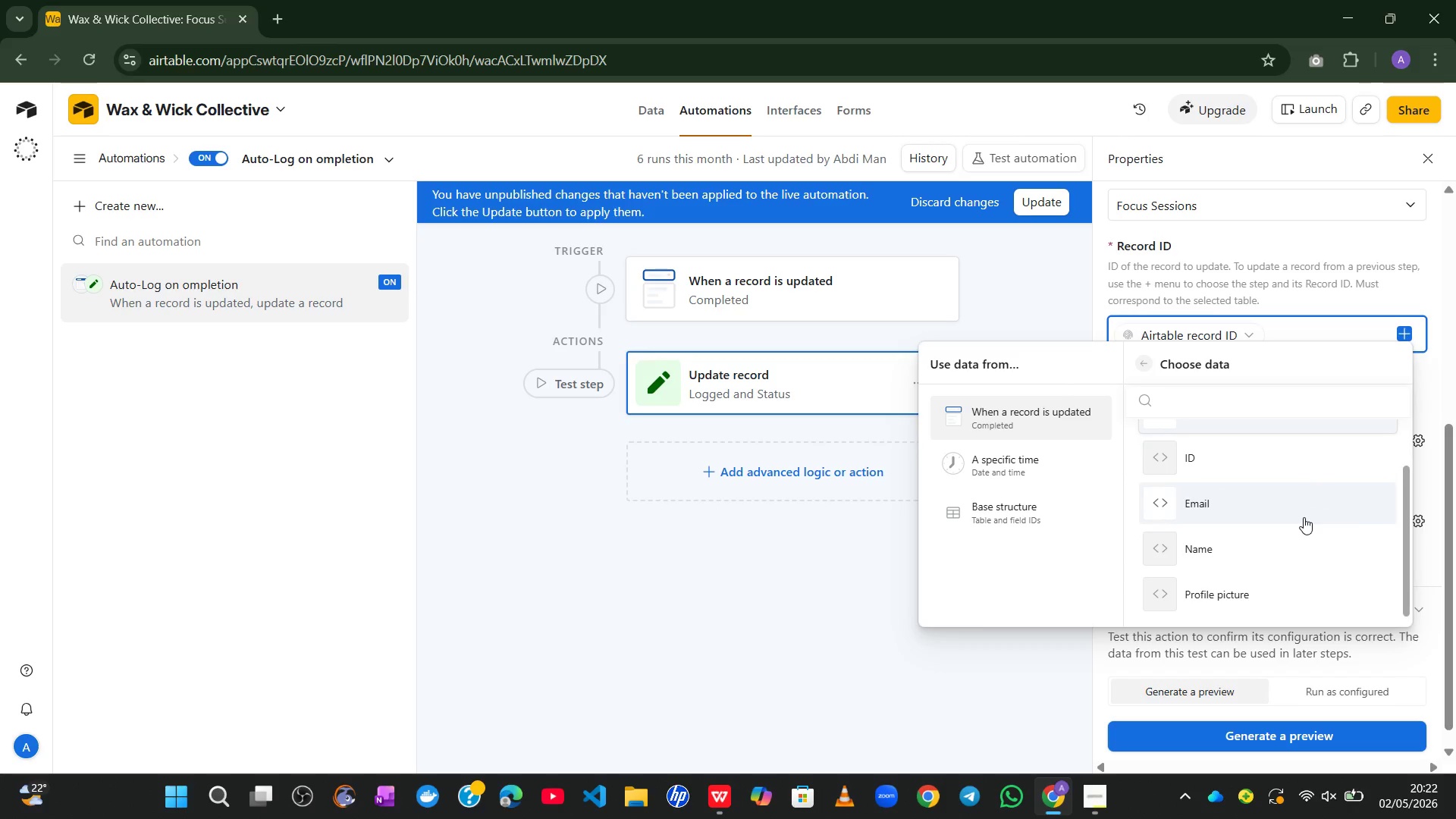 
wait(5.27)
 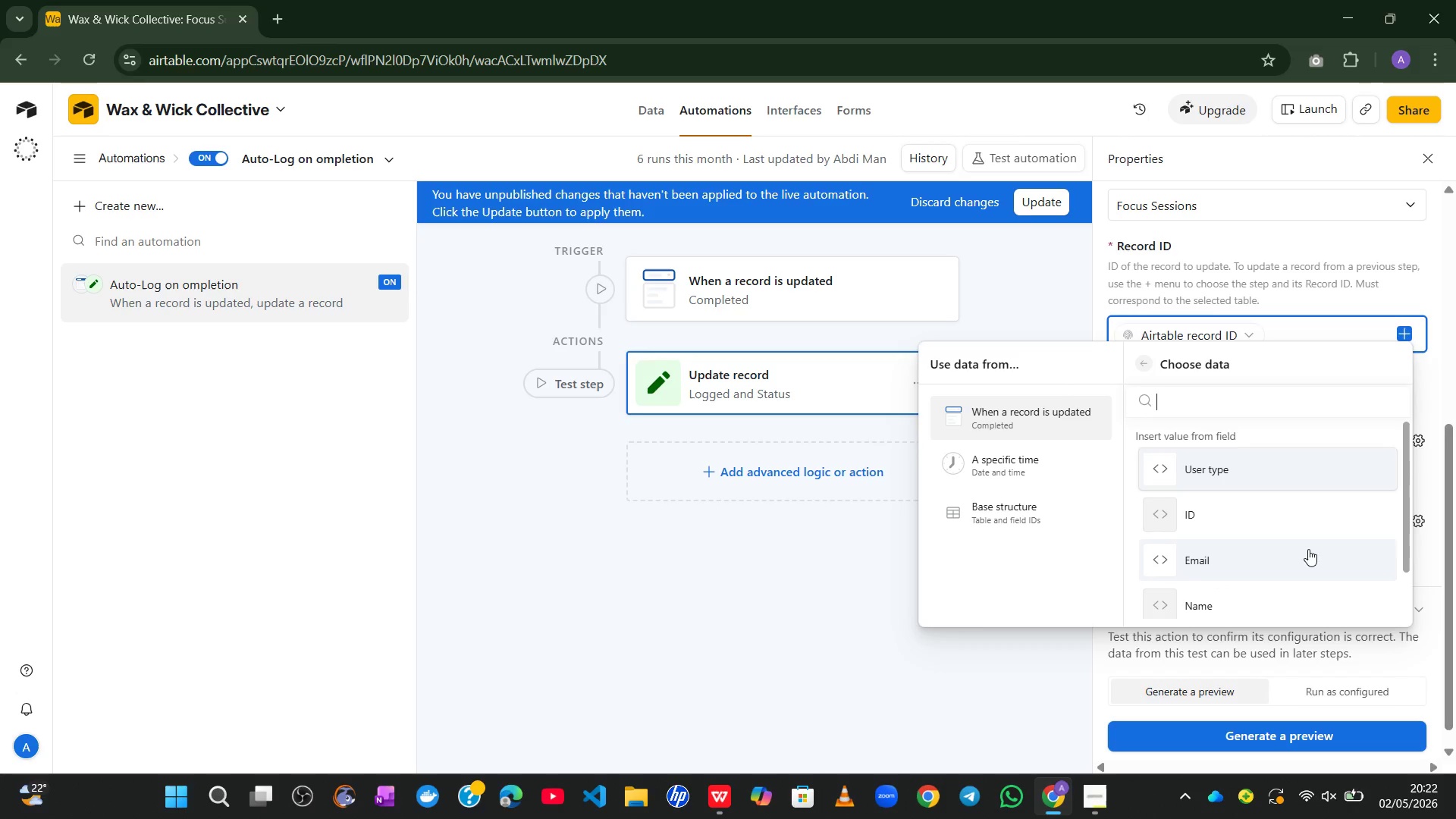 
left_click([1272, 516])
 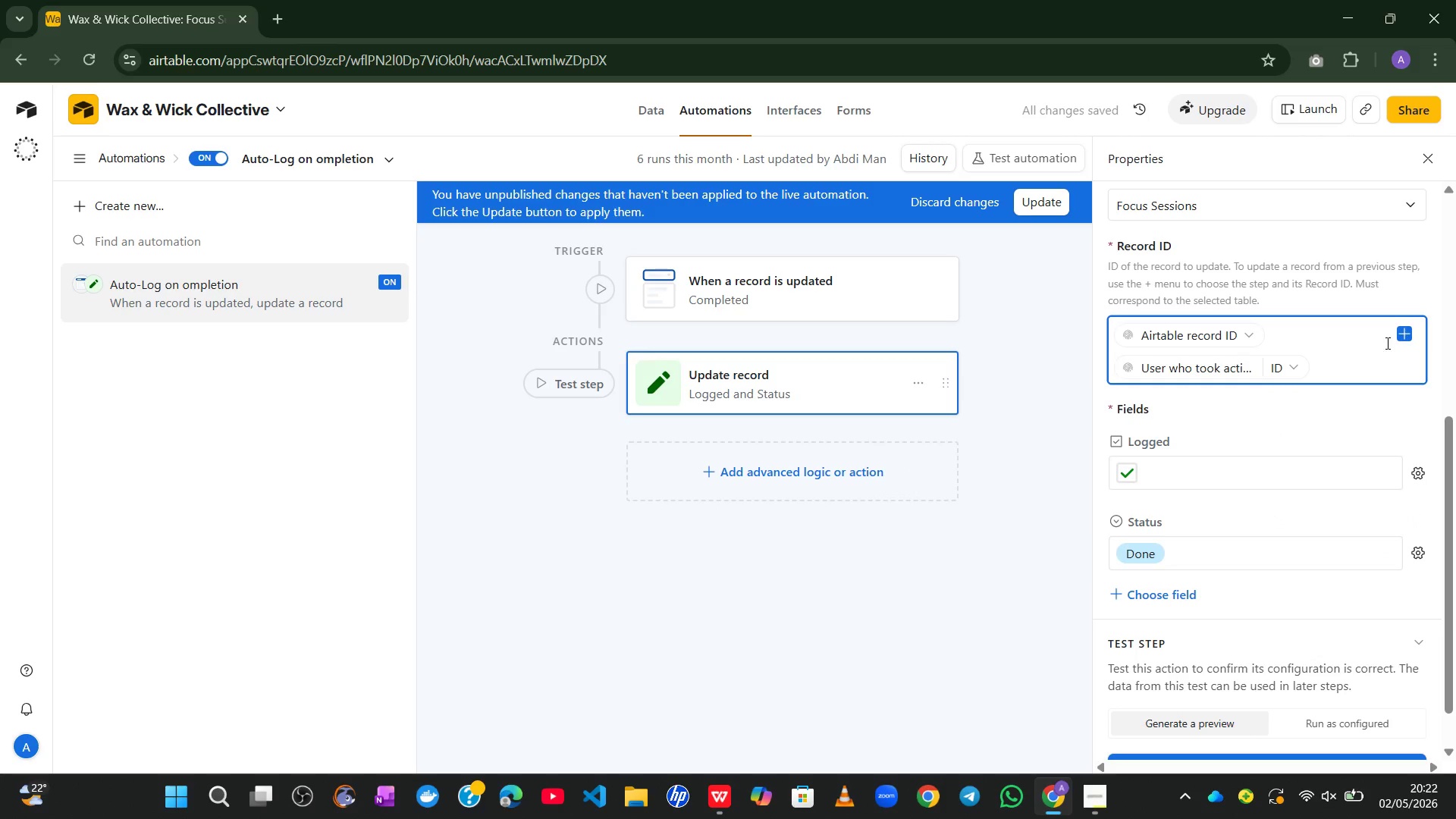 
left_click([1399, 333])
 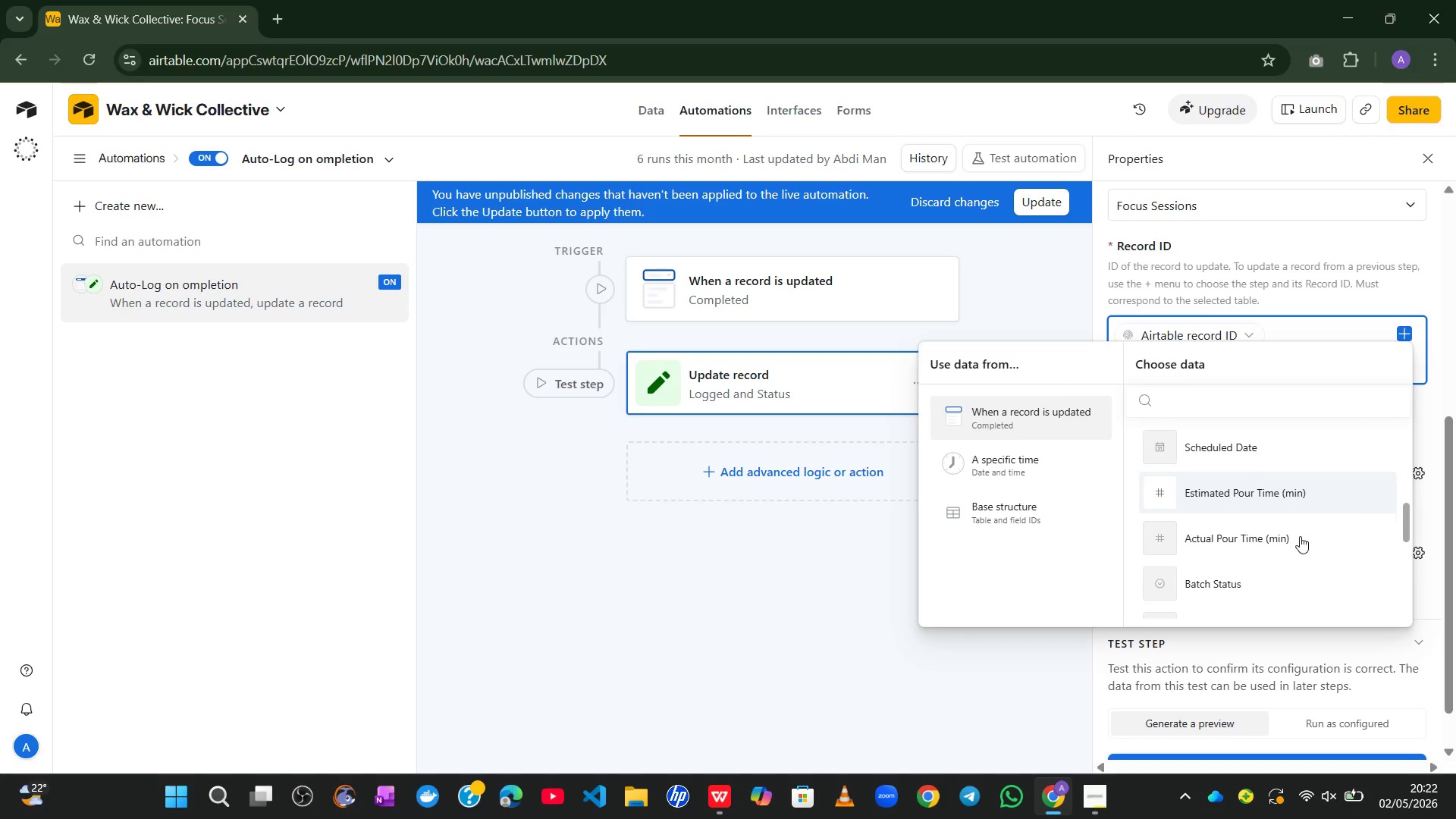 
wait(7.27)
 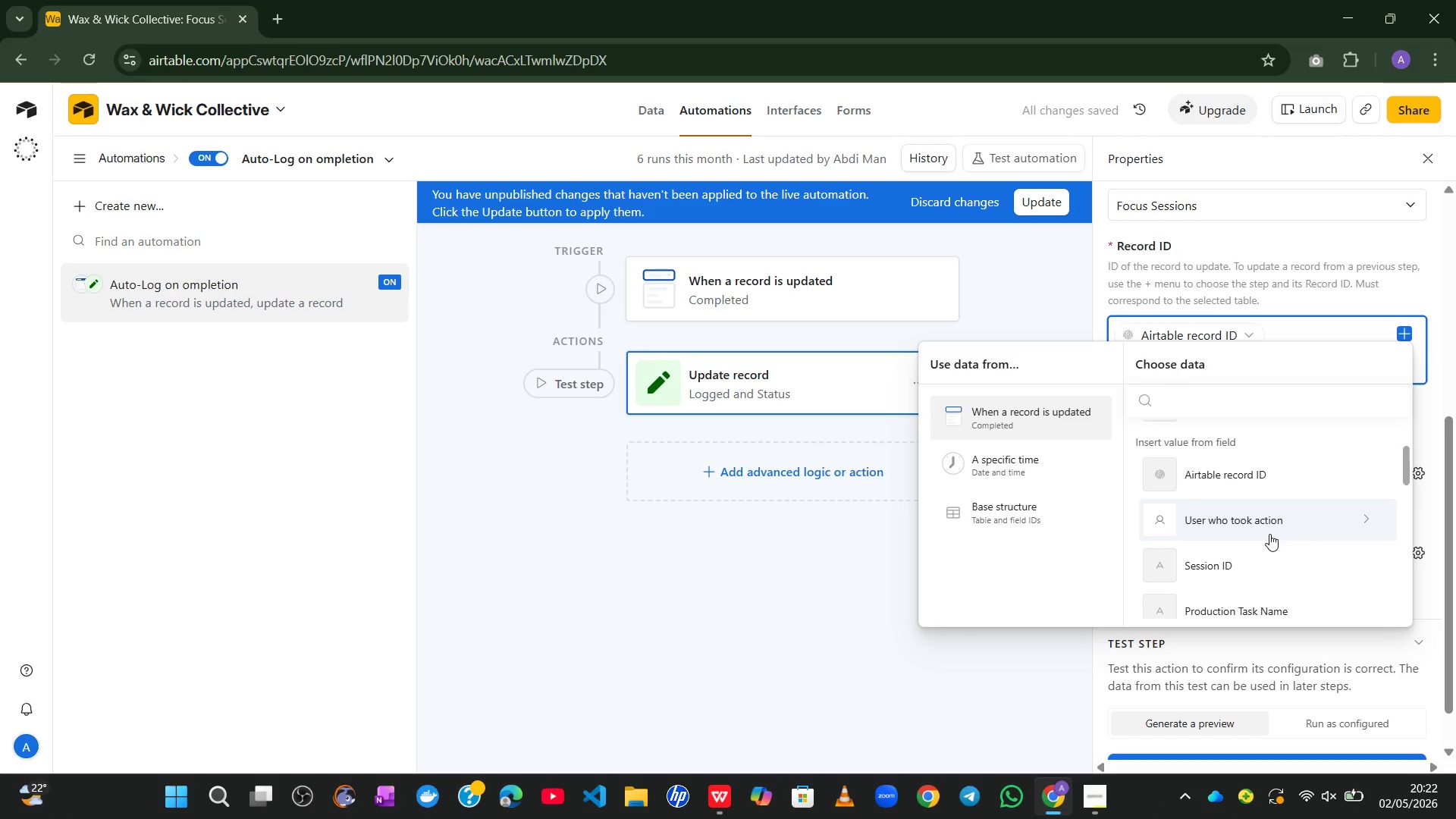 
left_click([1015, 744])
 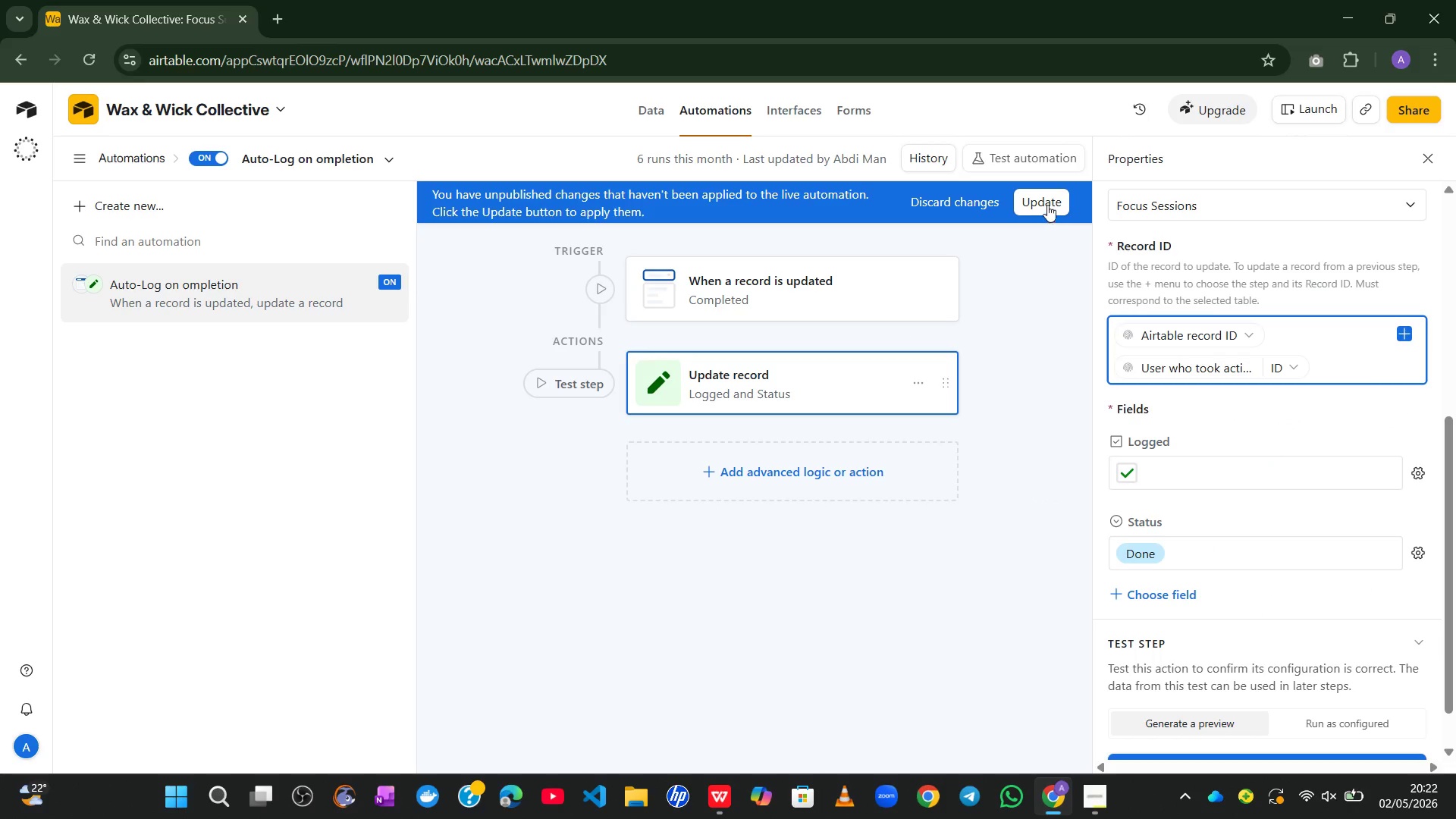 
left_click([1047, 203])
 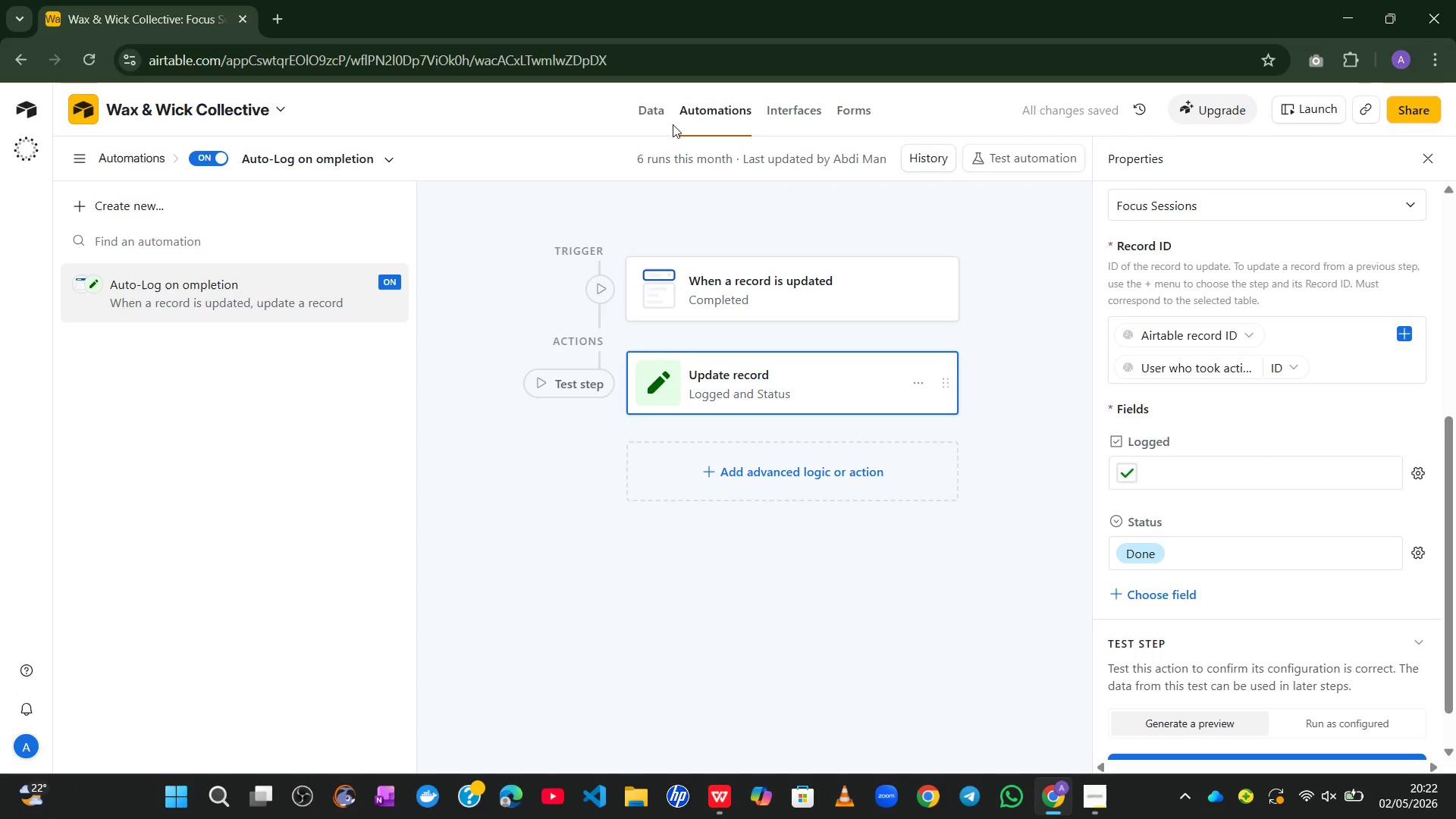 
left_click([654, 118])
 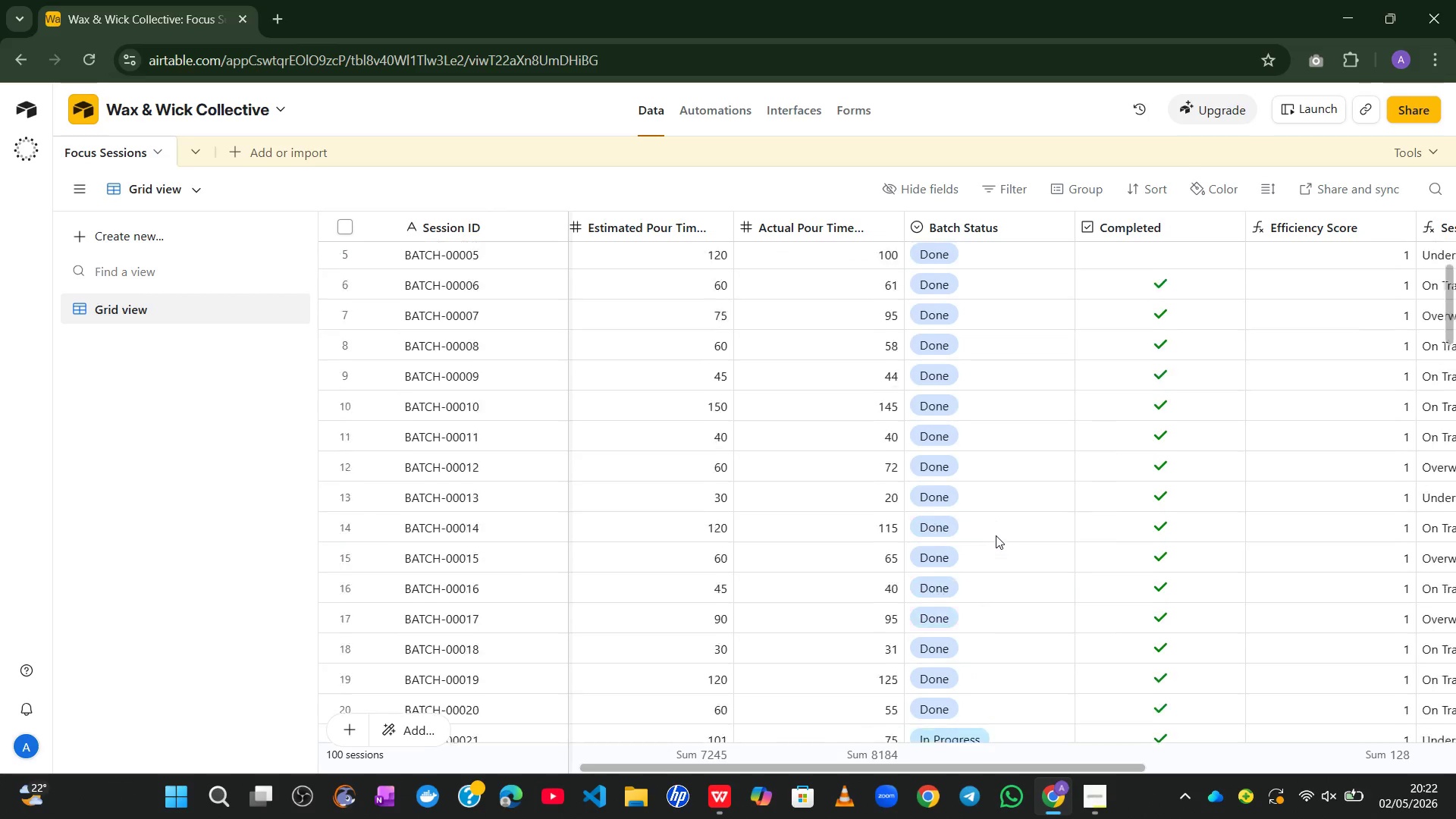 
wait(9.89)
 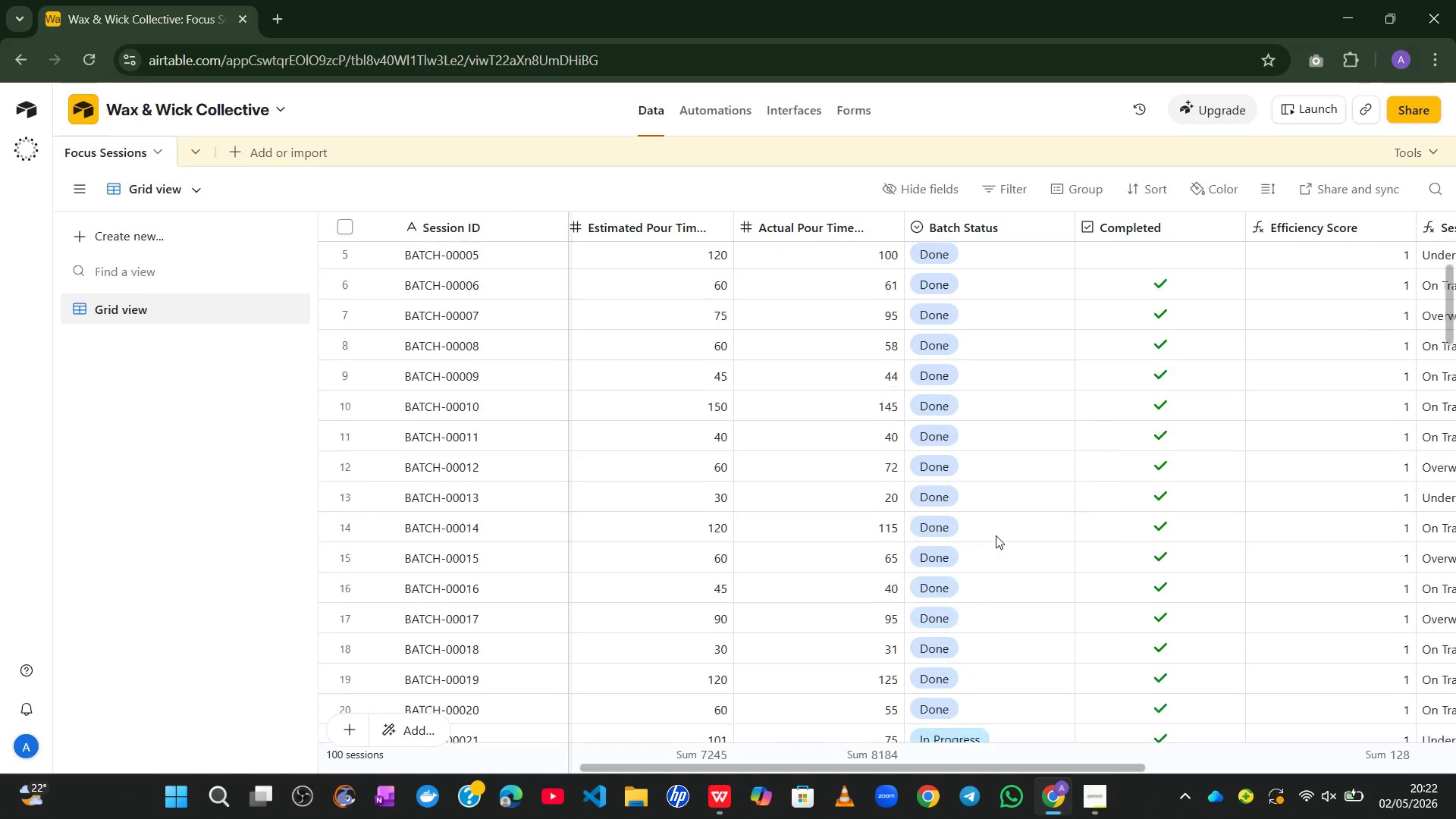 
left_click([686, 573])
 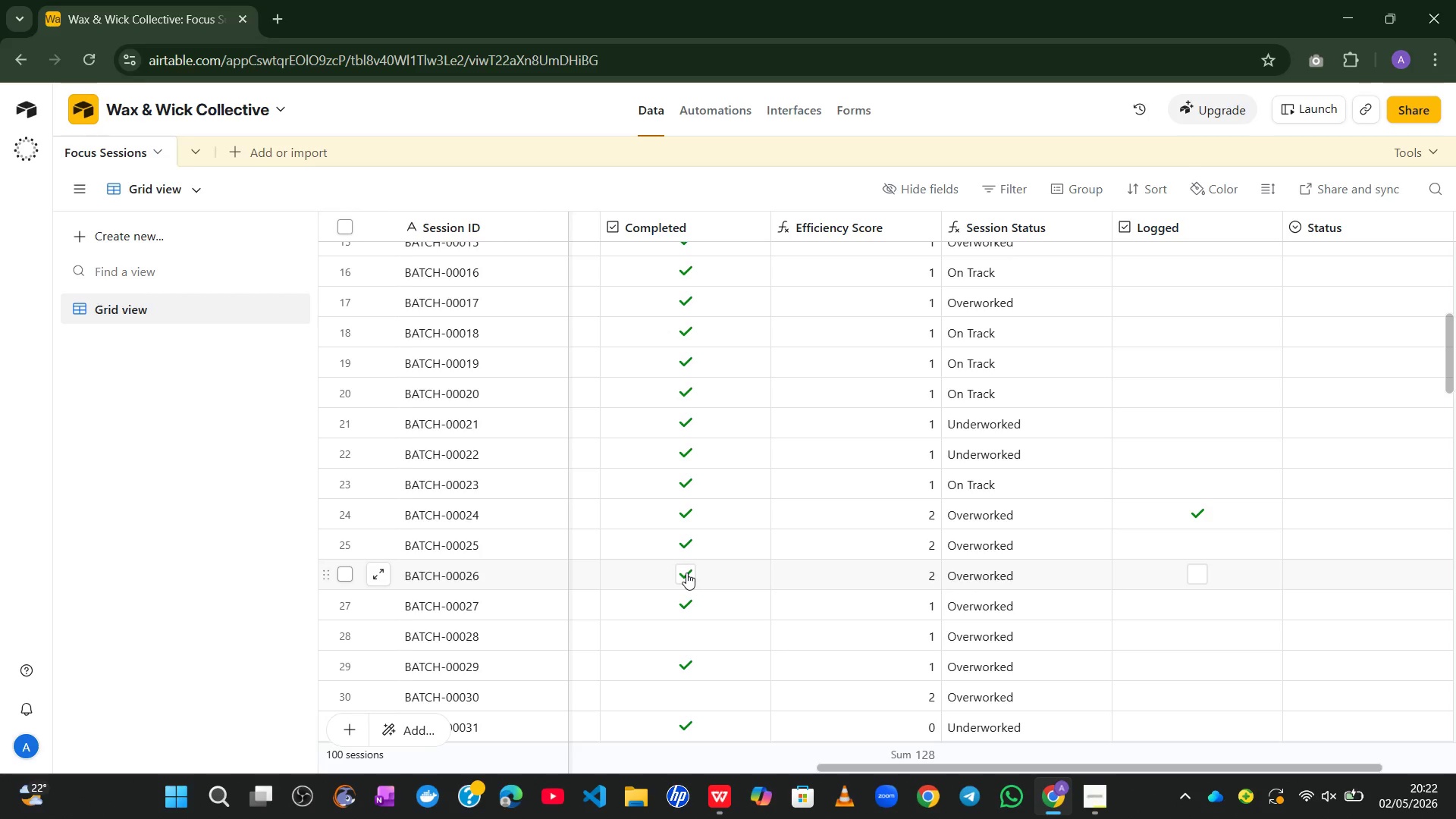 
wait(21.67)
 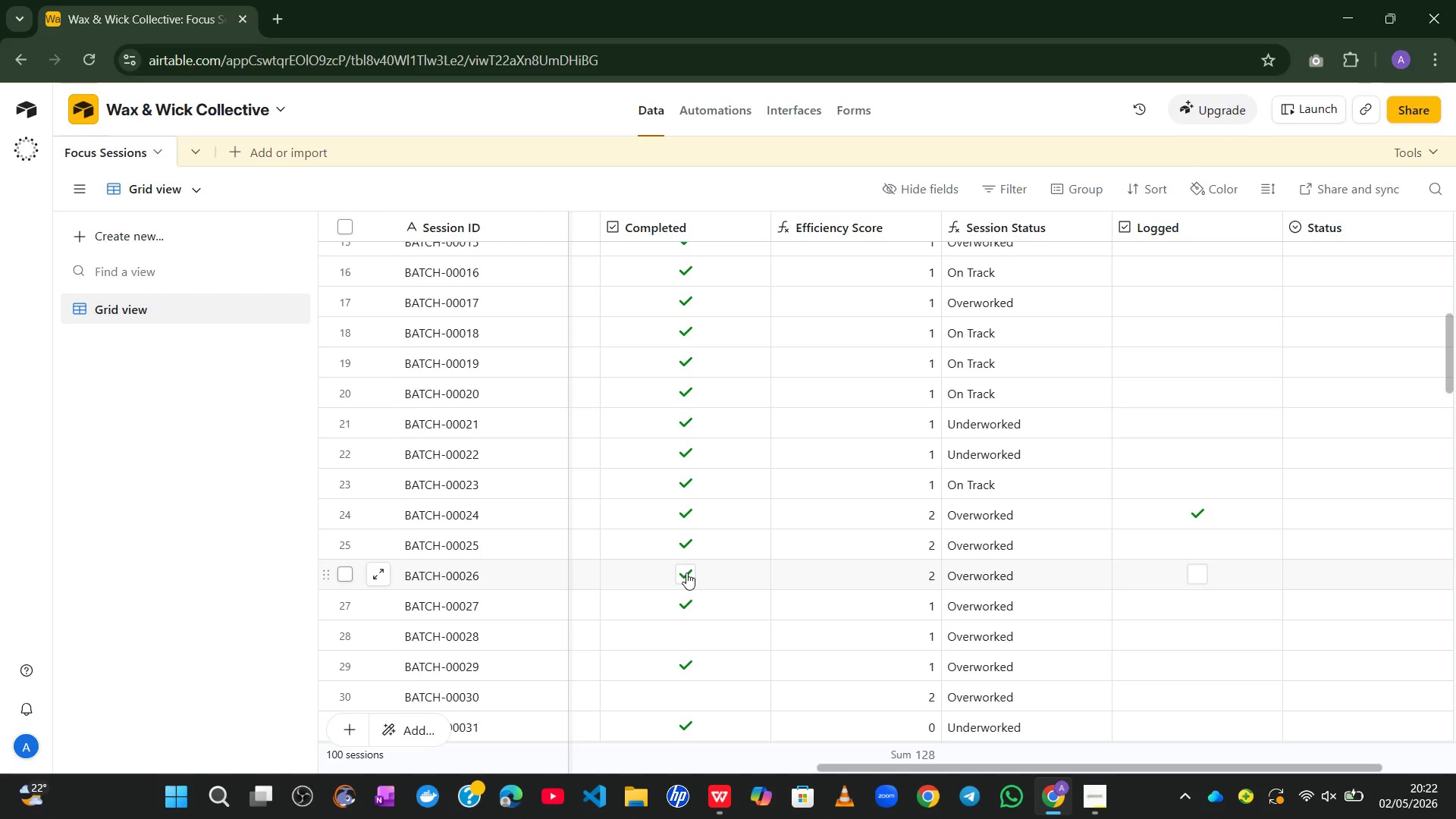 
left_click([711, 110])
 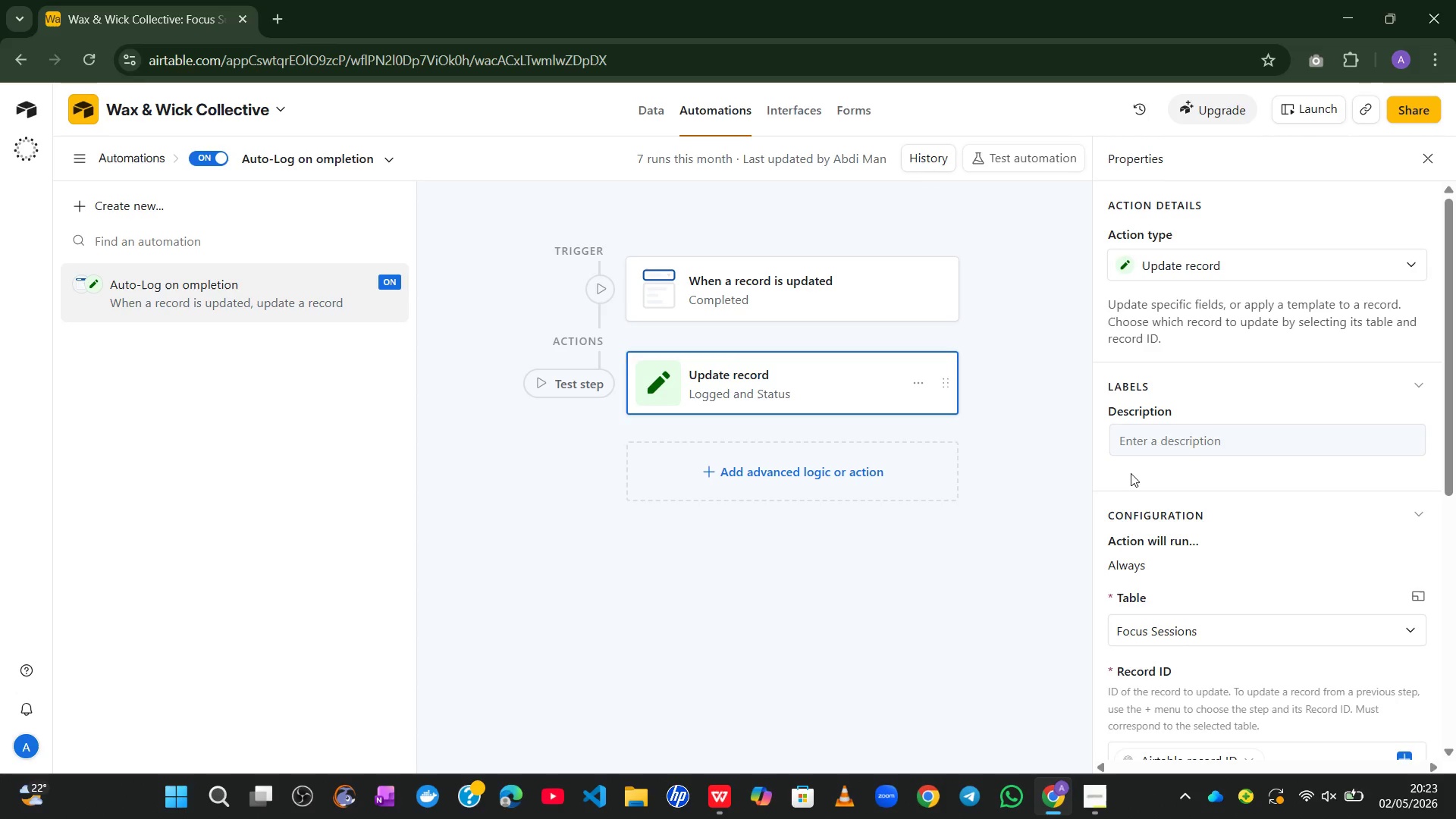 
mouse_move([1254, 632])
 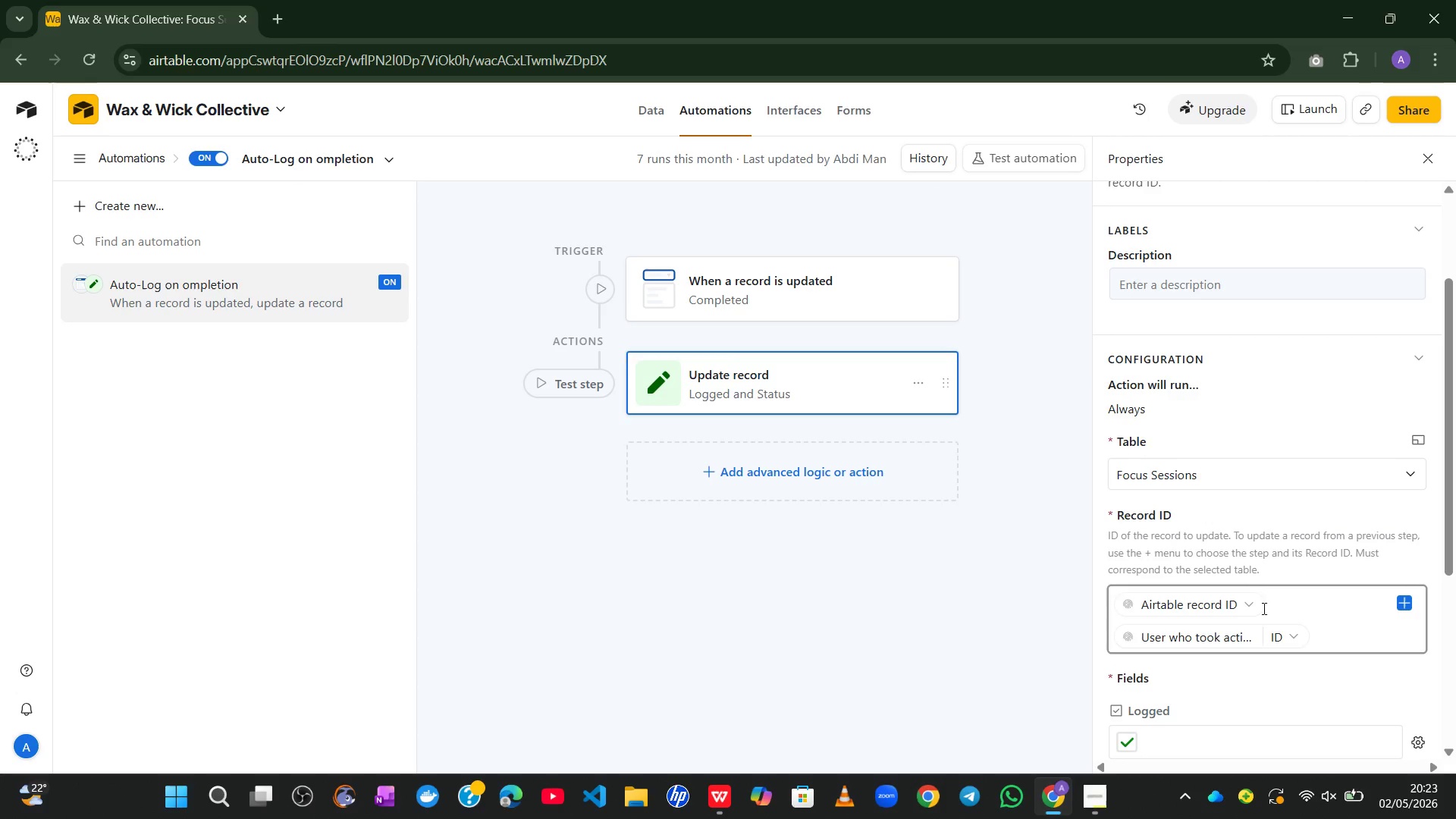 
left_click([1253, 605])
 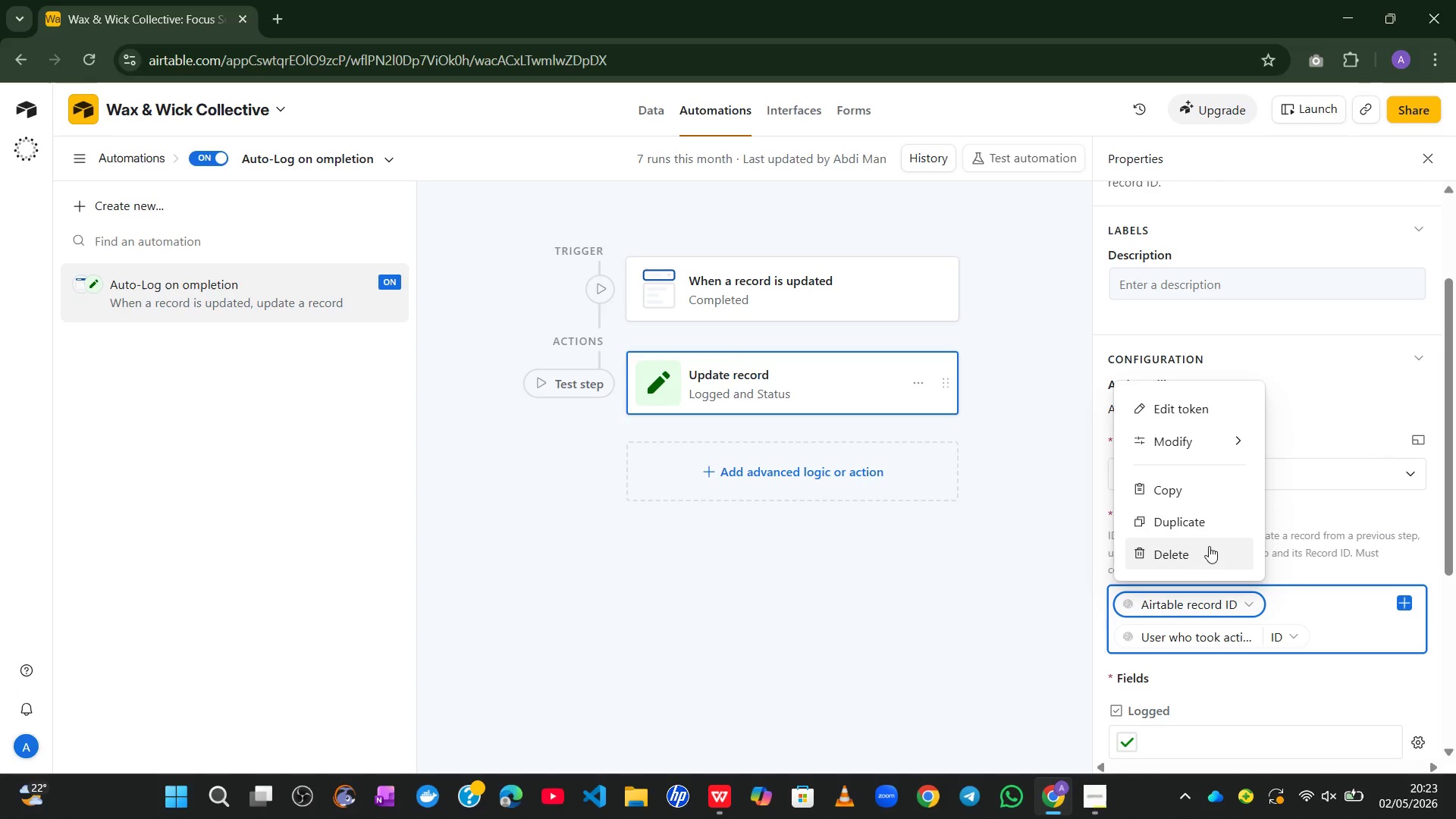 
left_click([1197, 554])
 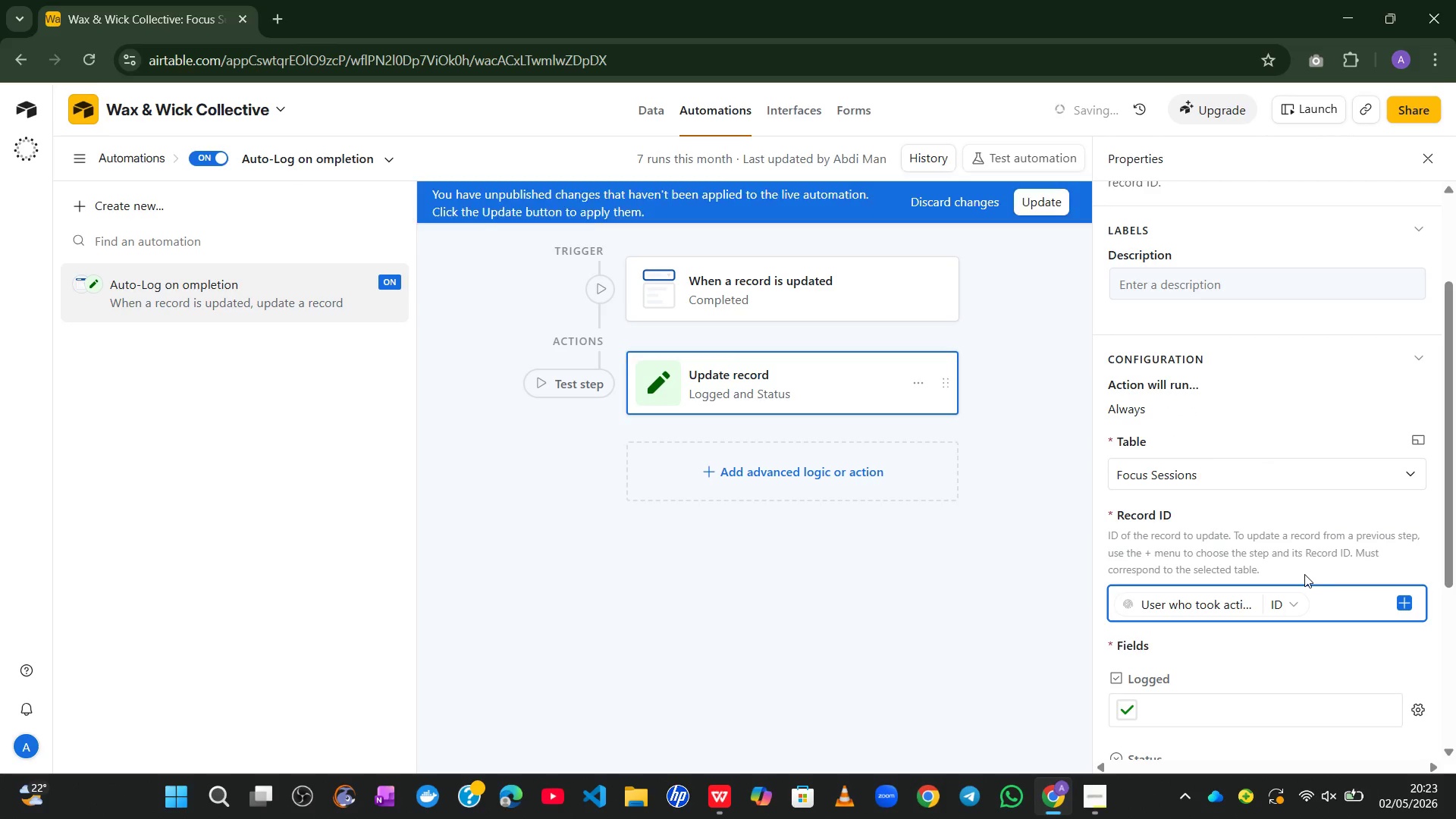 
left_click([1293, 602])
 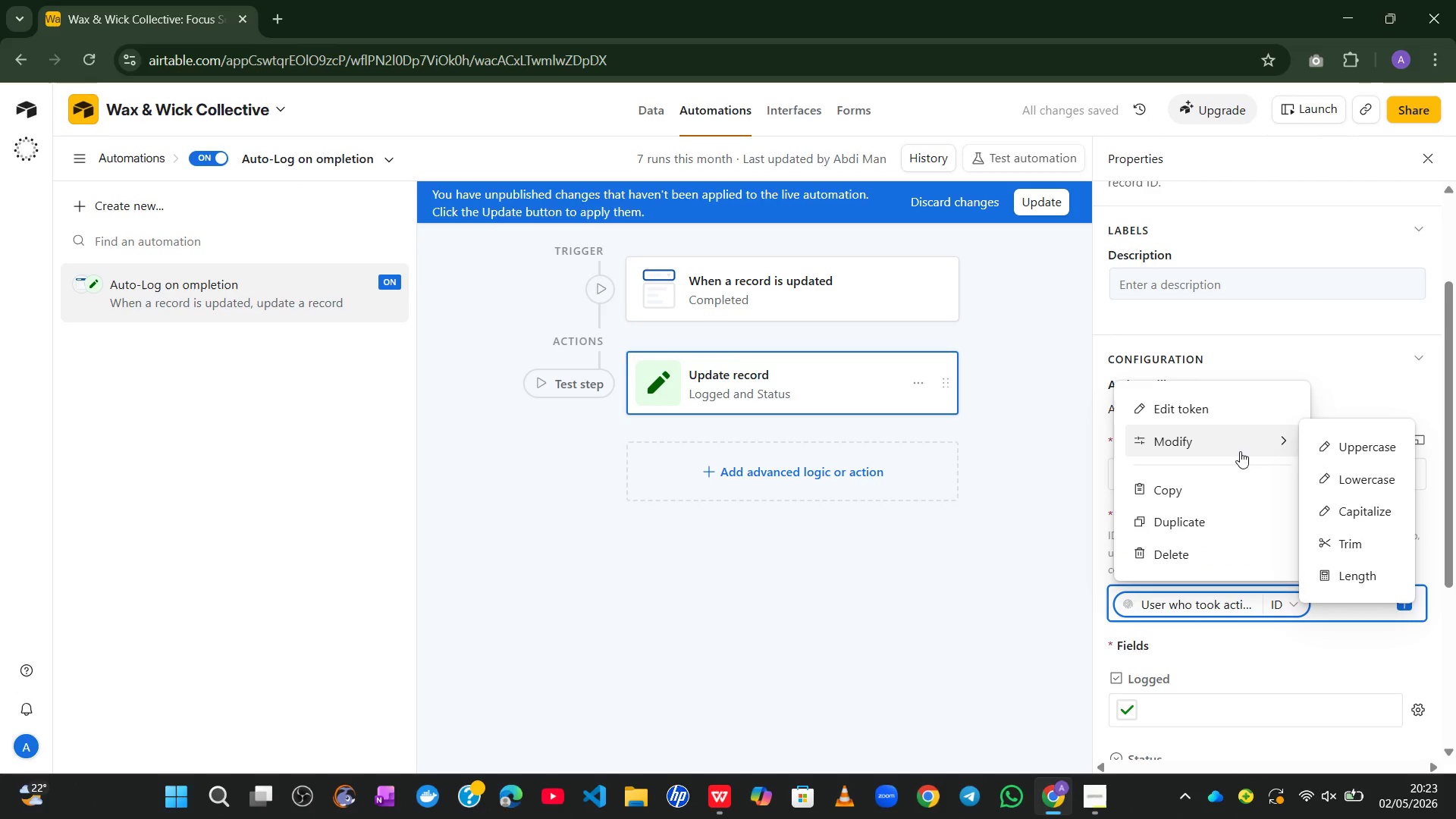 
left_click([1238, 449])
 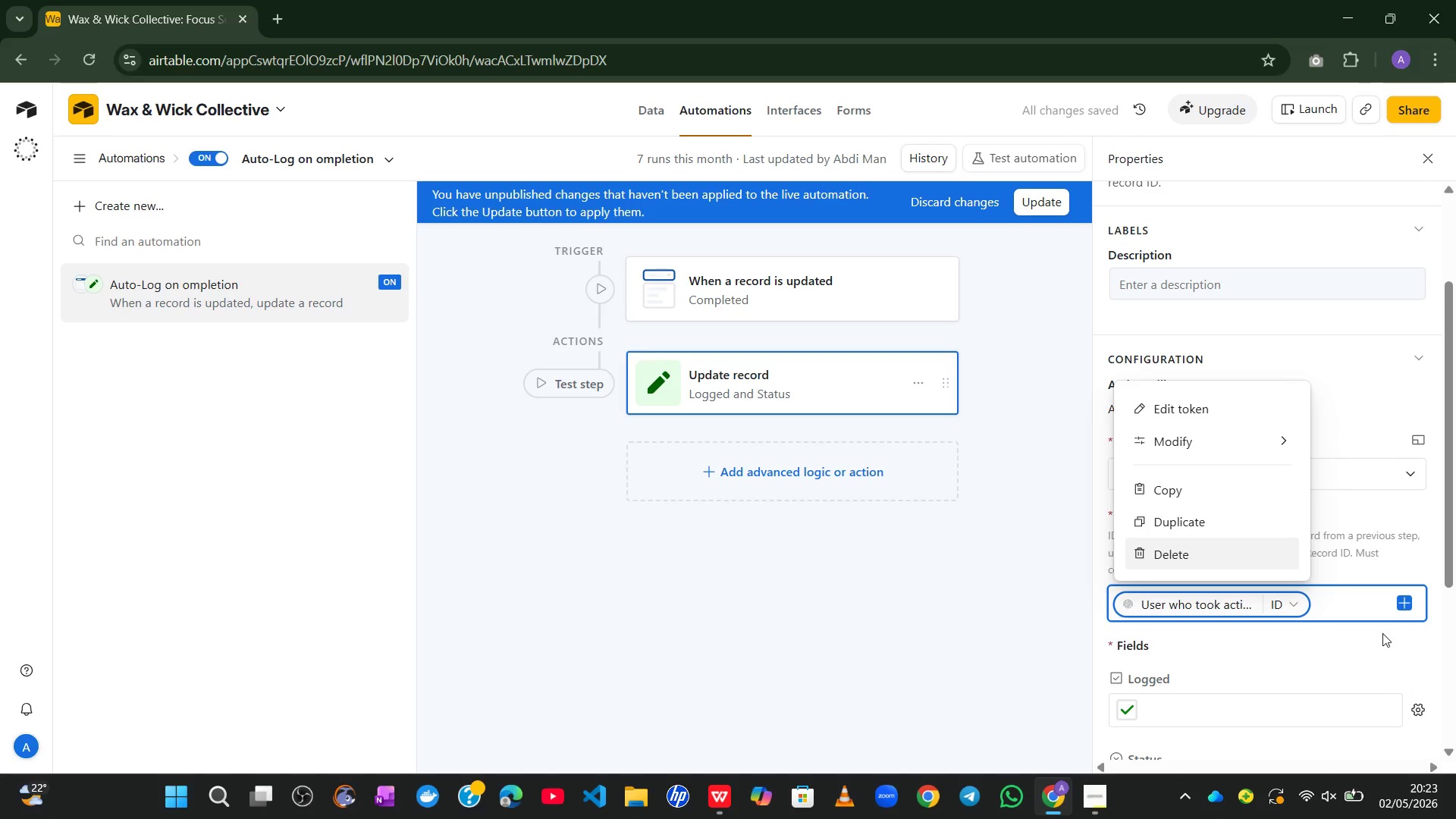 
left_click([1360, 630])
 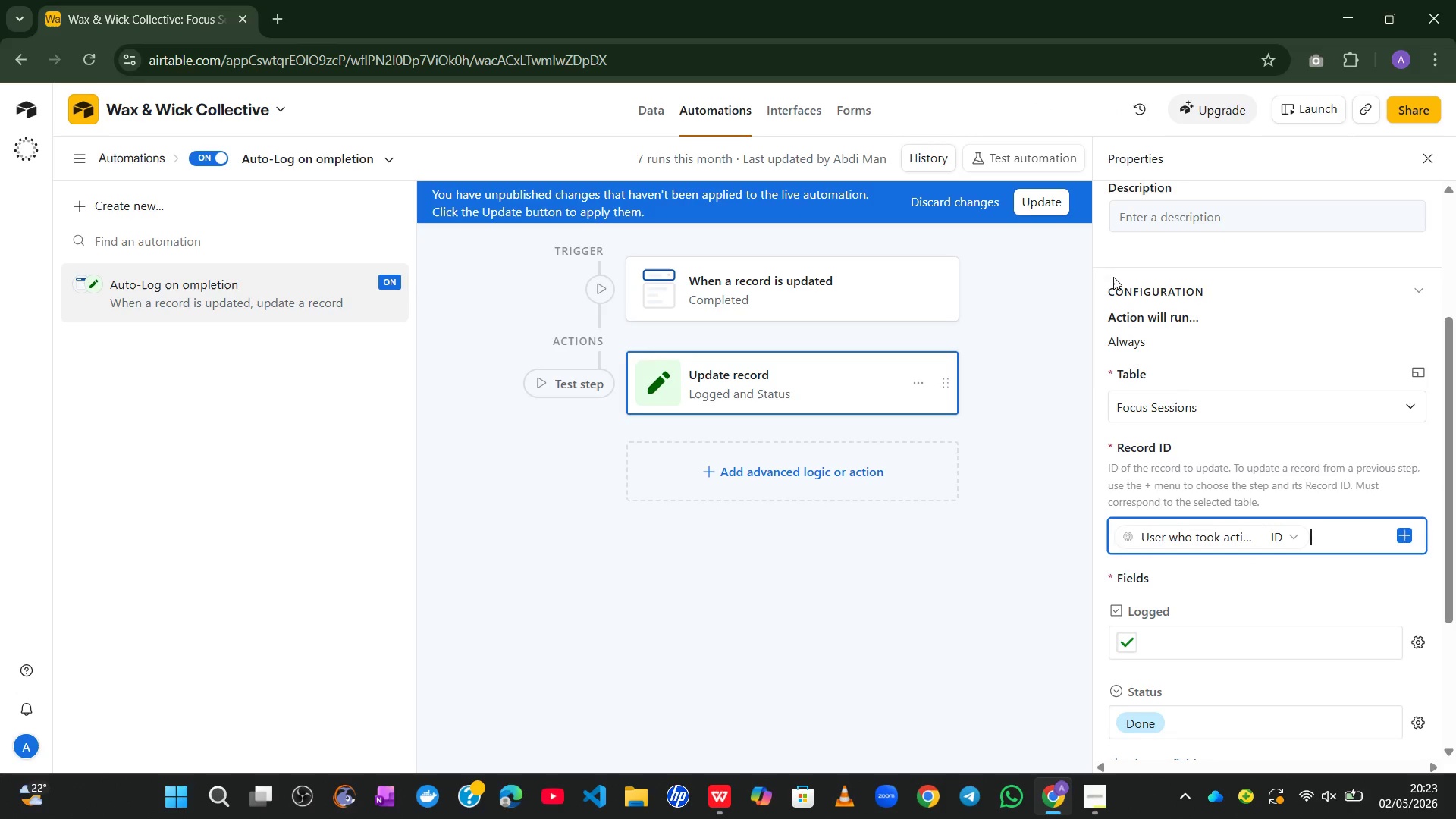 
left_click([1062, 207])
 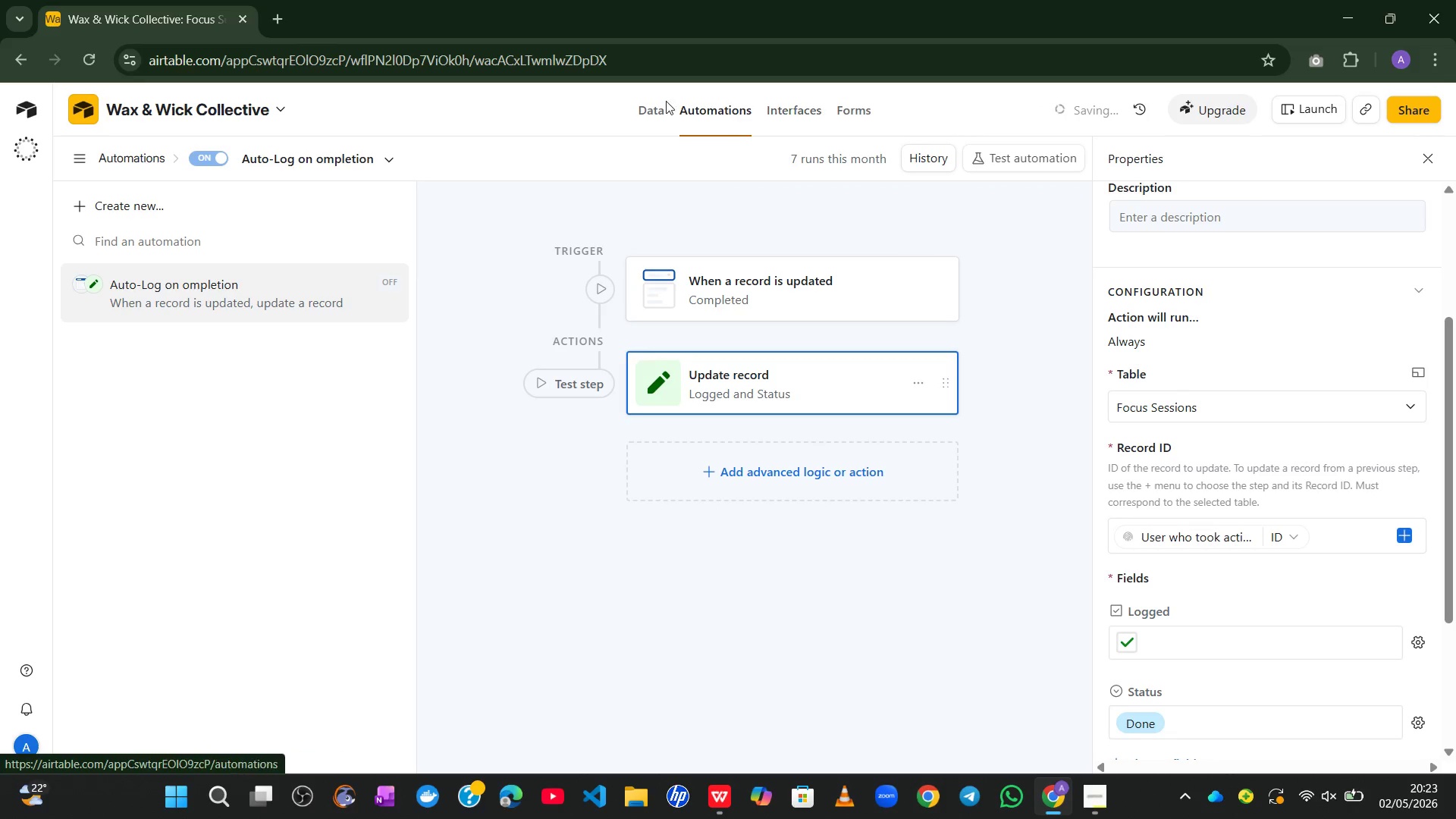 
left_click([654, 106])
 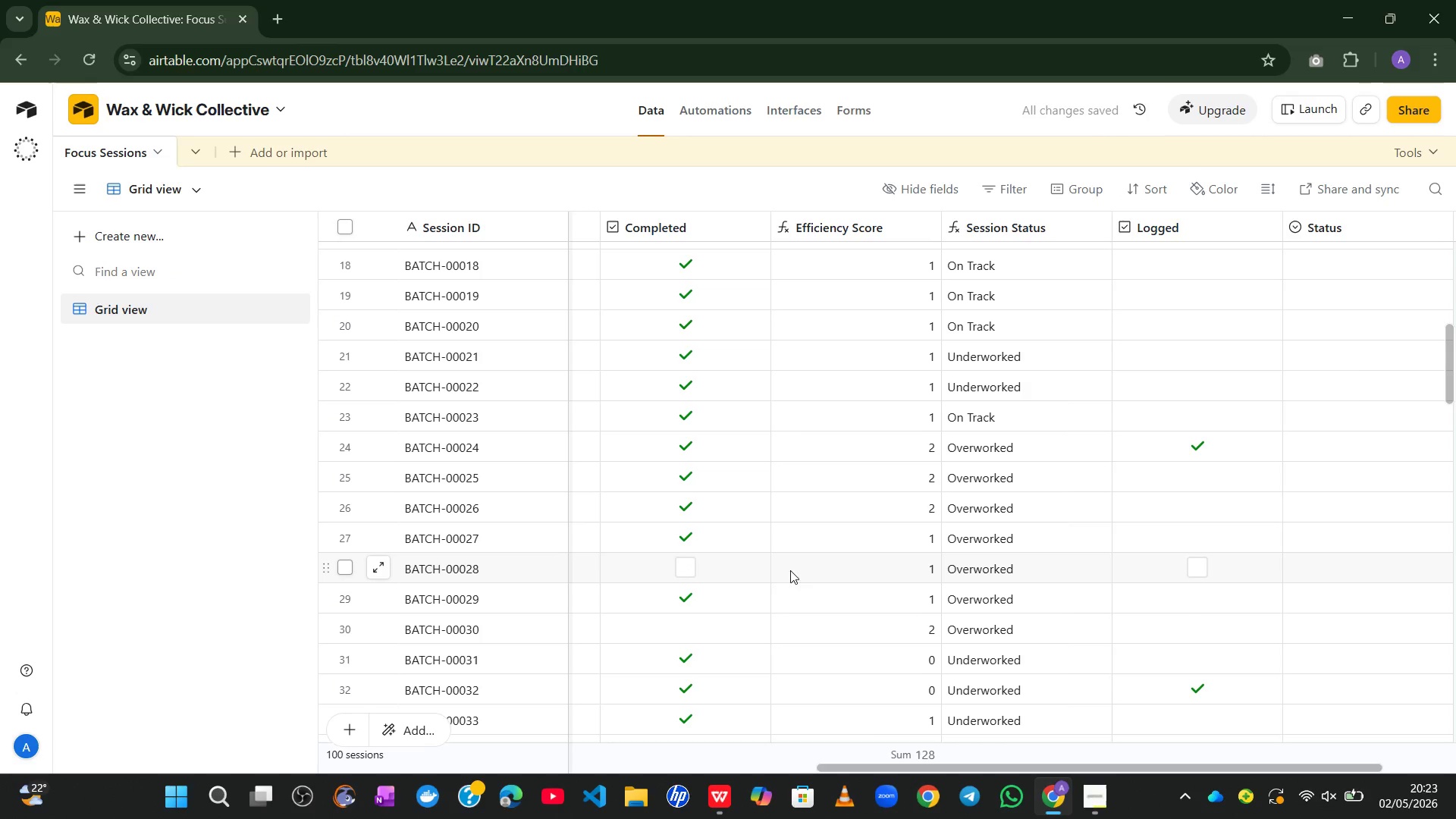 
left_click([681, 573])
 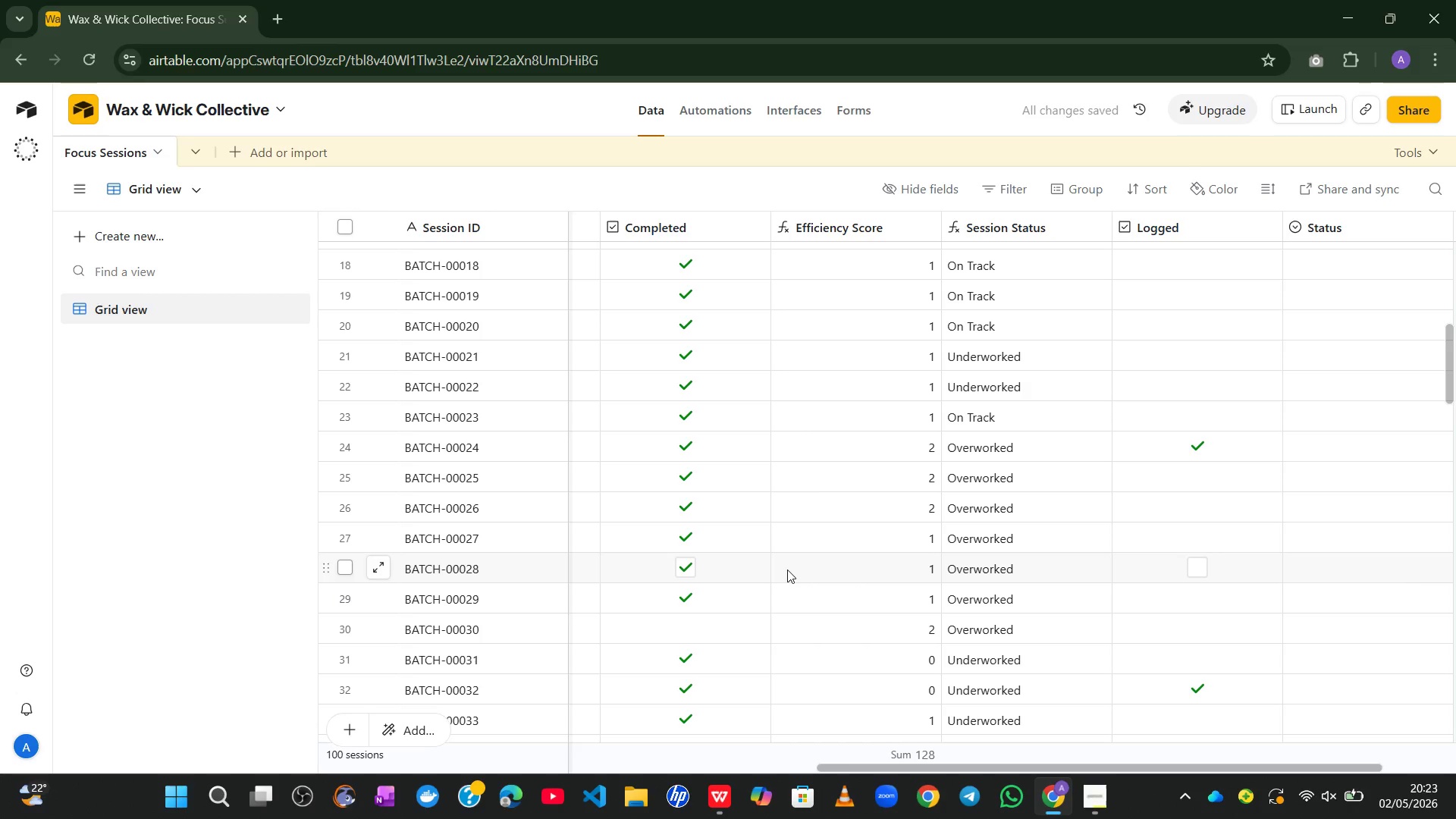 
left_click([689, 566])
 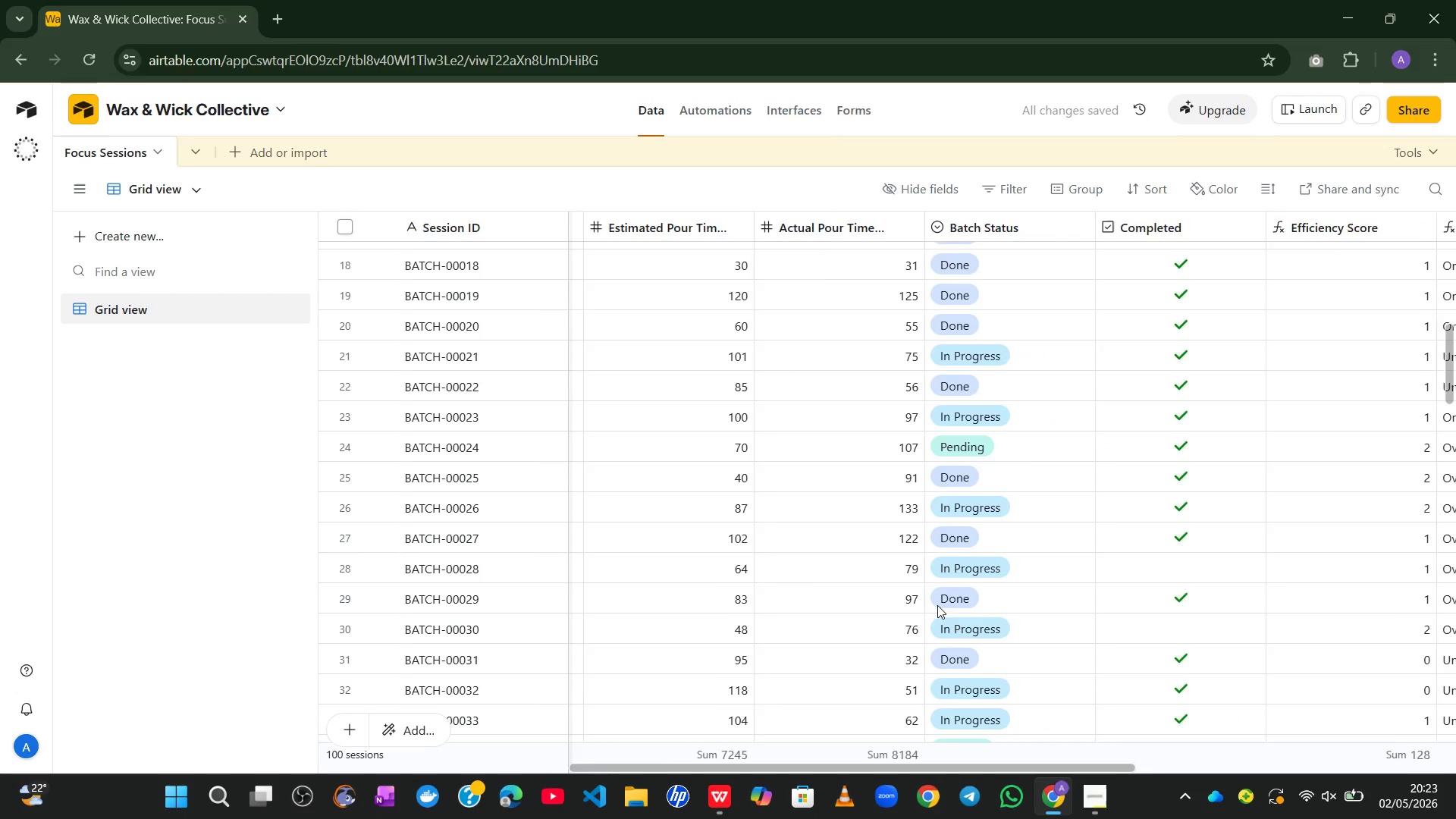 
wait(8.64)
 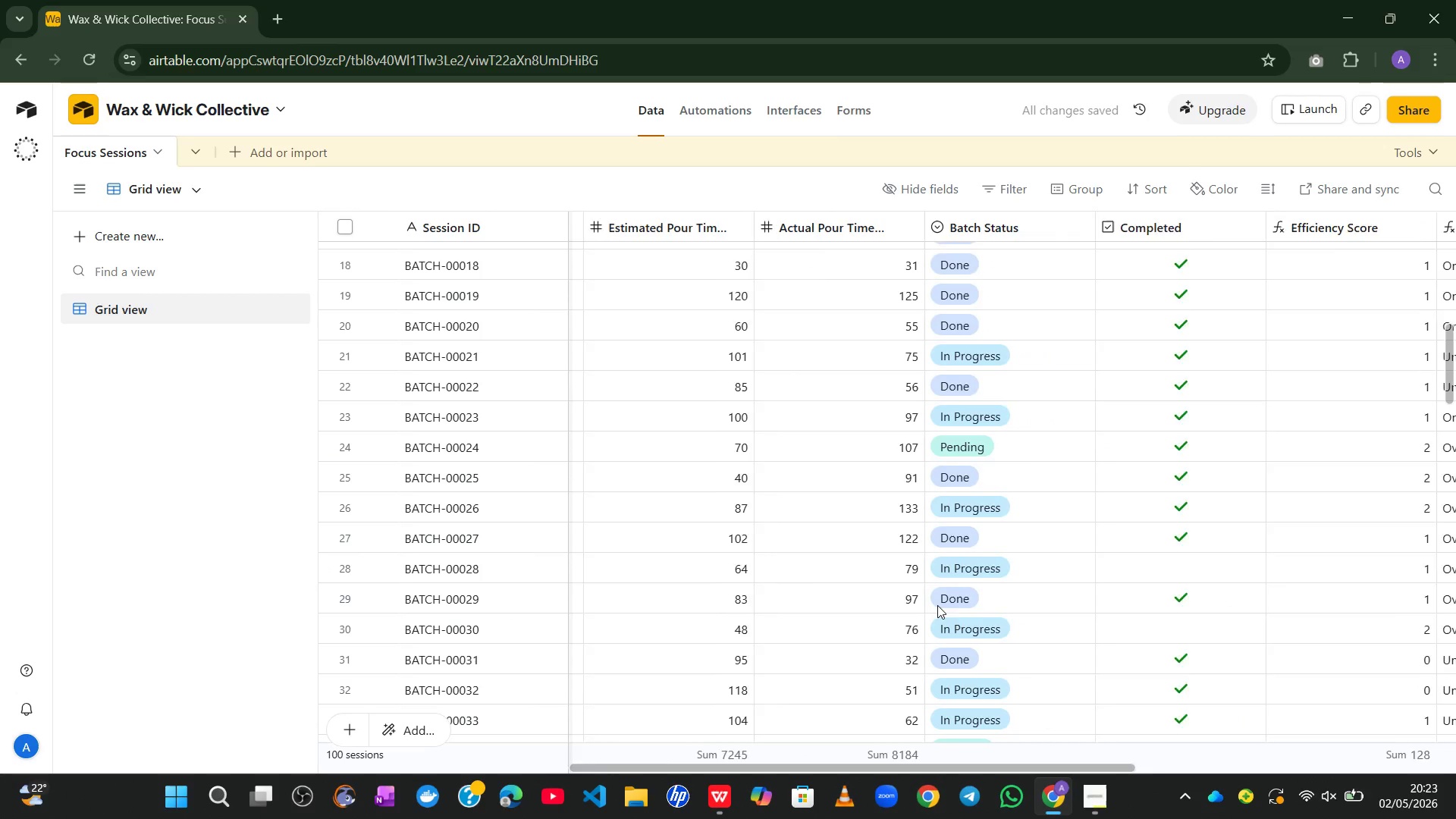 
left_click([1106, 461])
 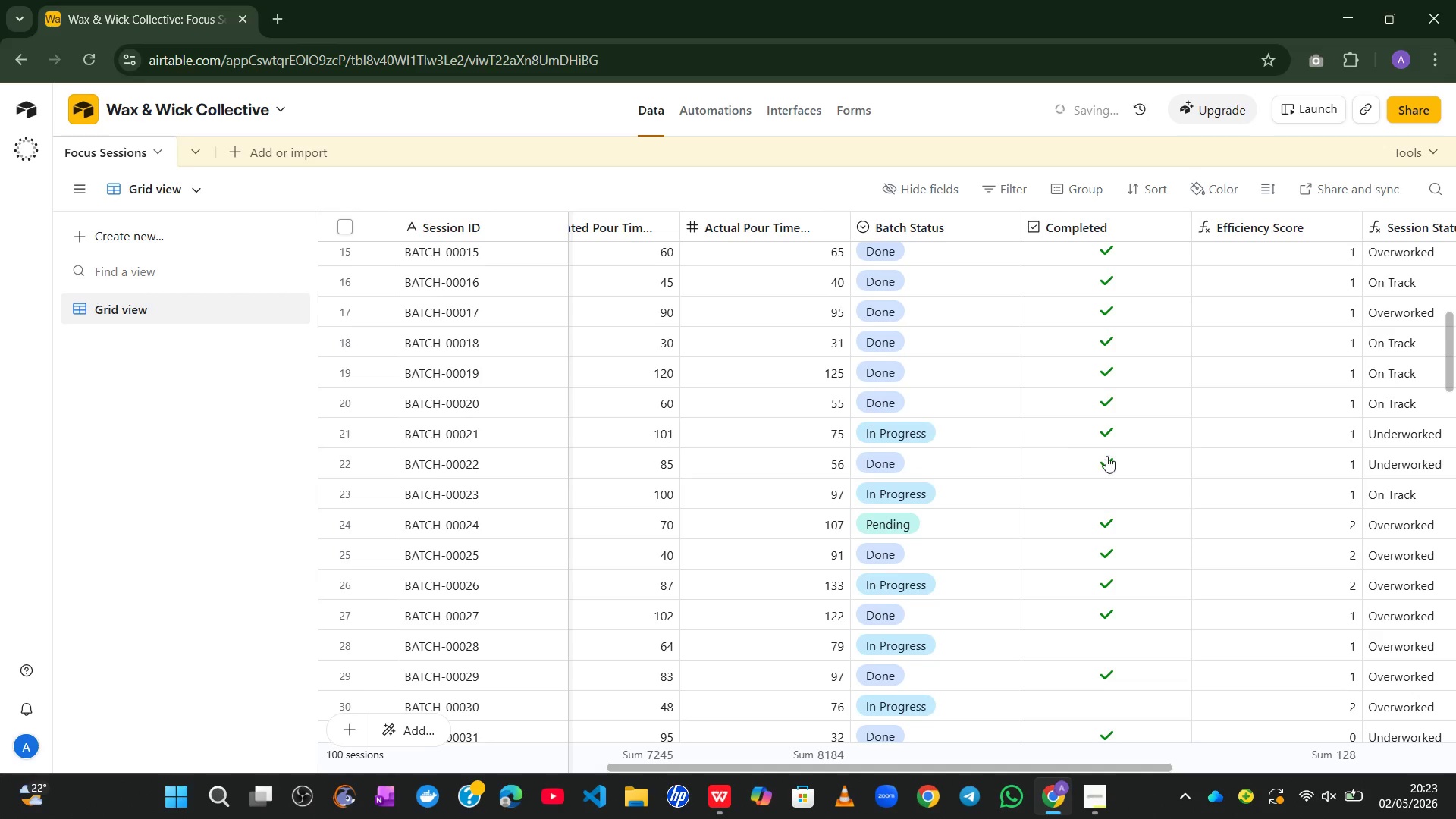 
left_click([1106, 432])
 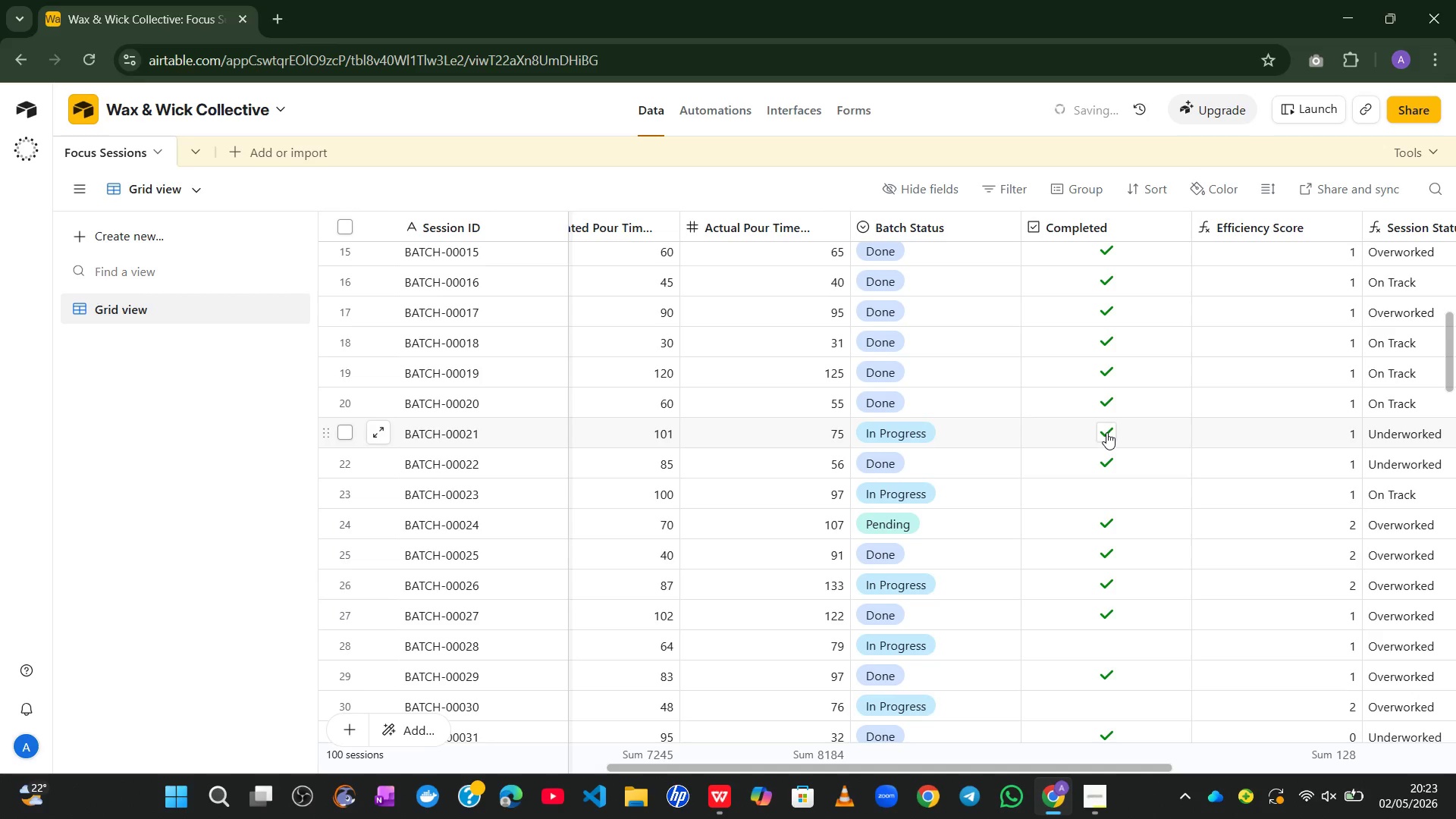 
mouse_move([1131, 472])
 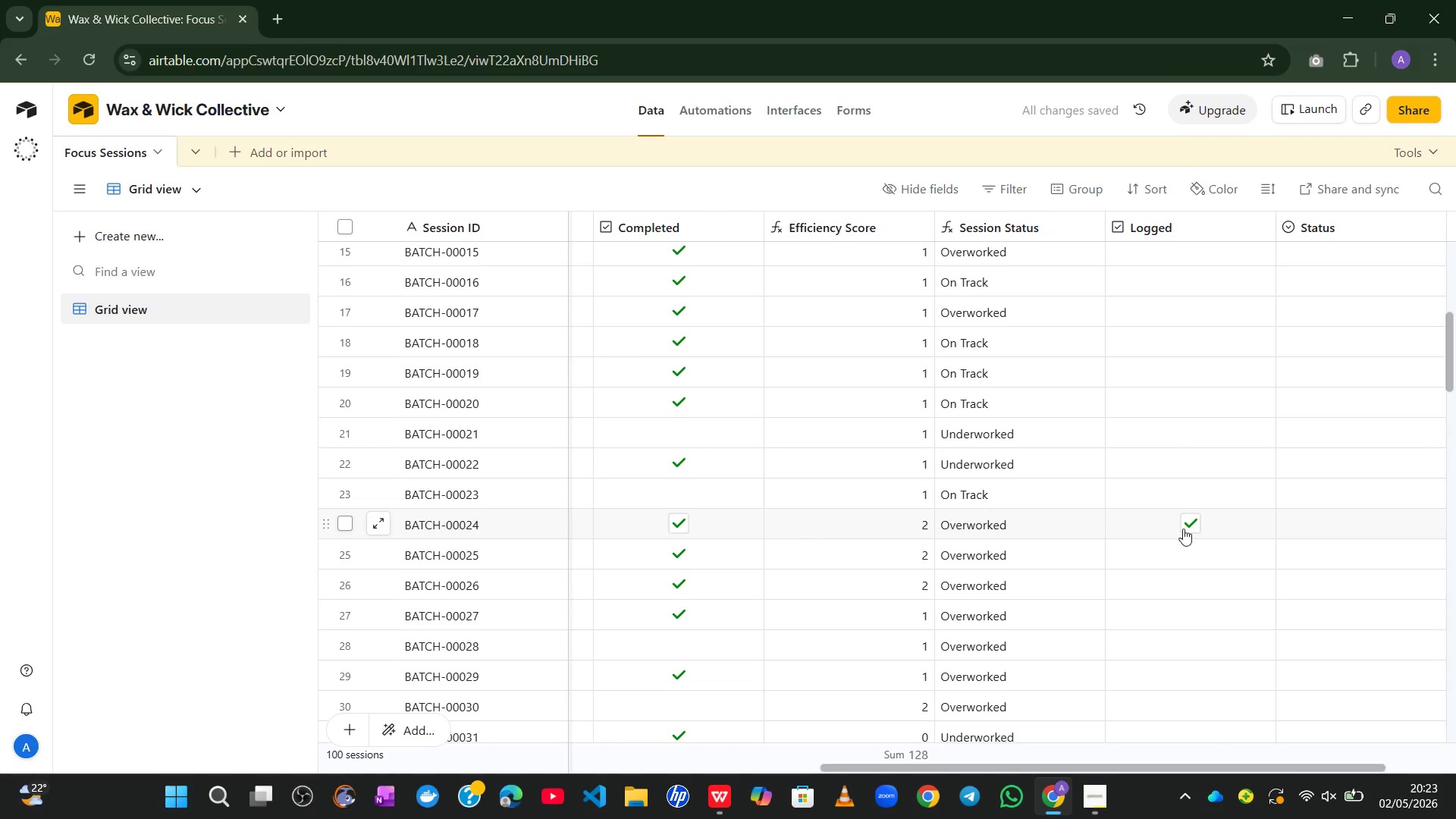 
left_click([1184, 527])
 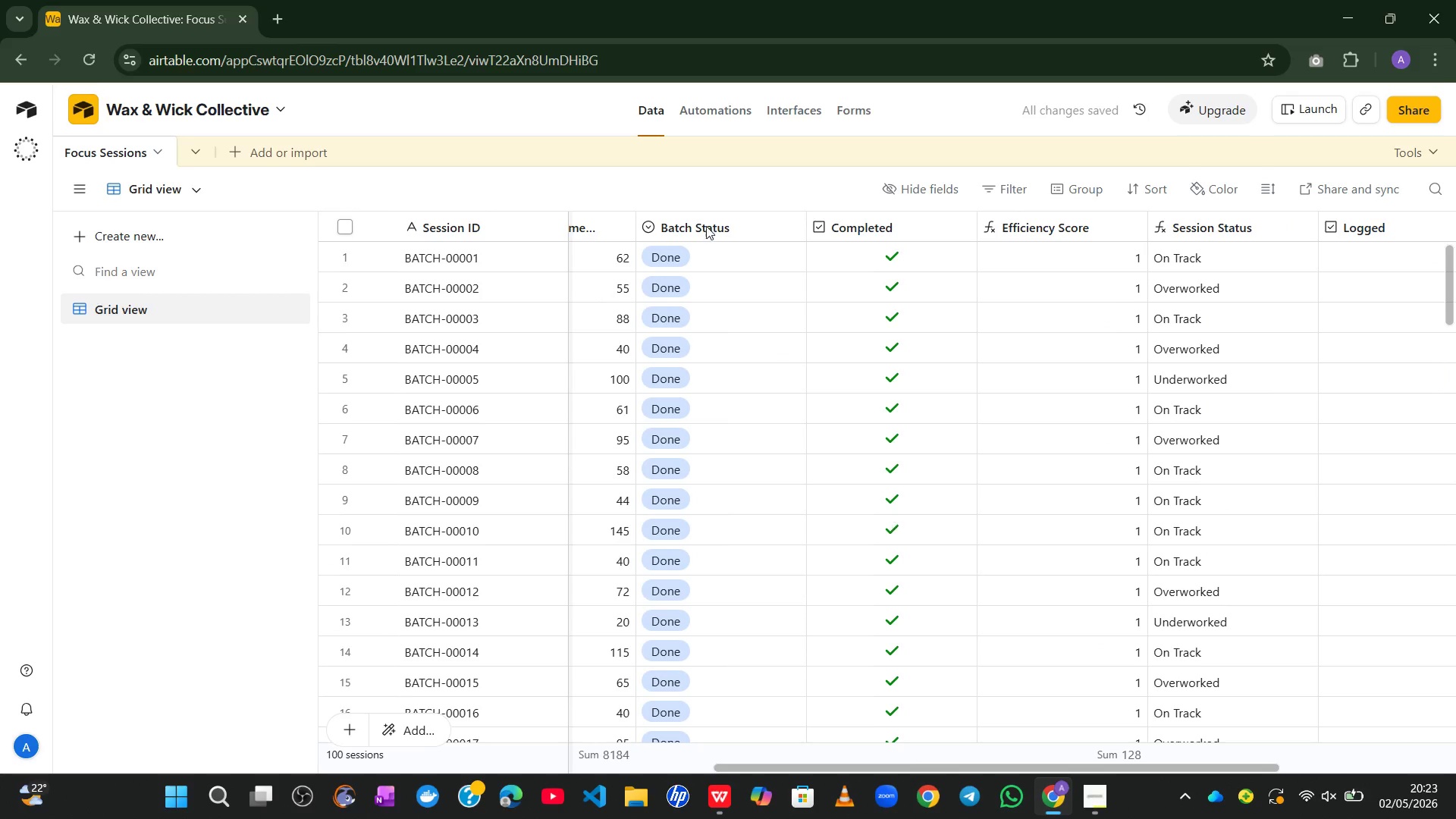 
left_click([704, 116])
 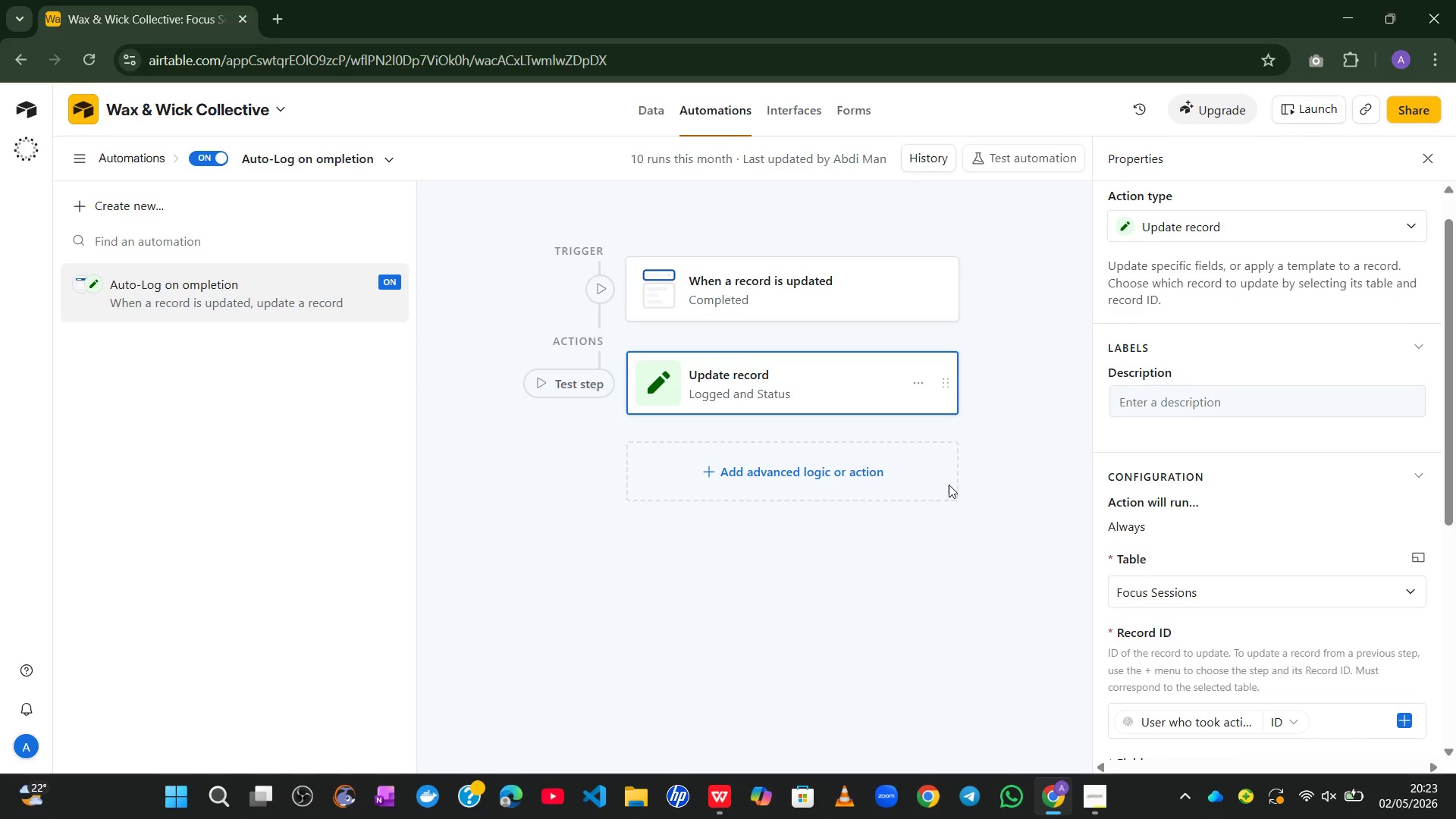 
wait(5.67)
 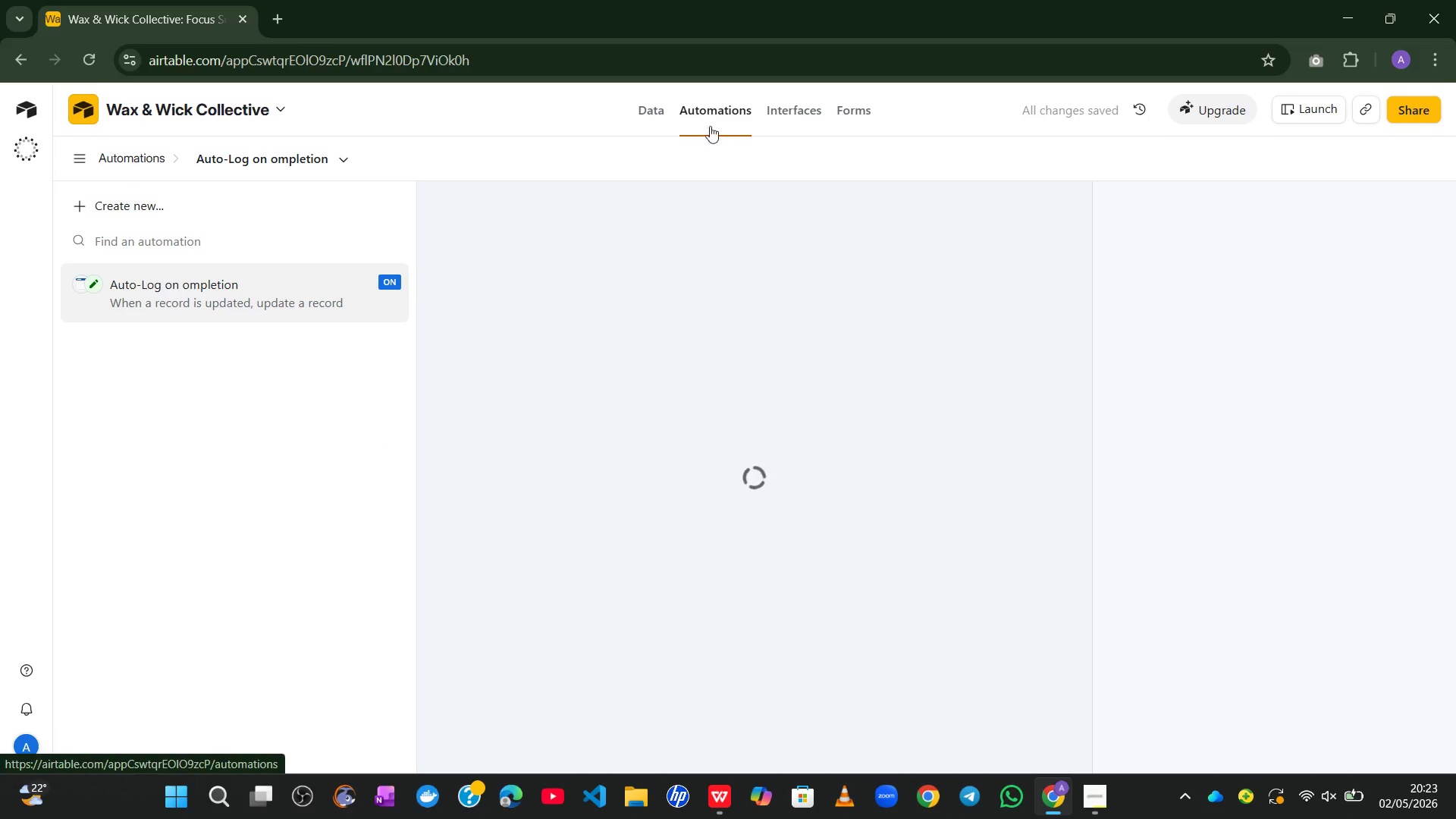 
left_click([915, 381])
 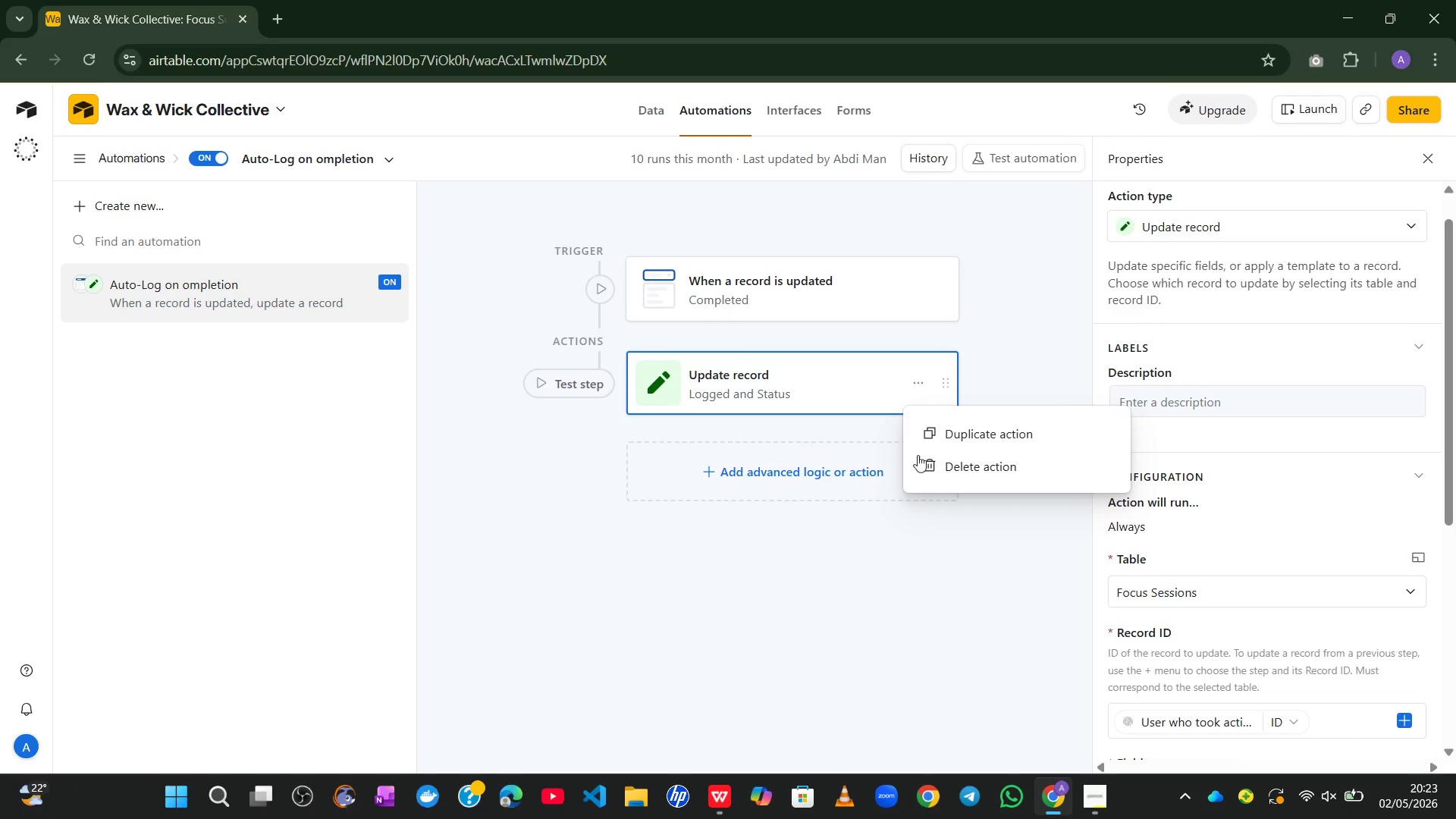 
left_click([906, 590])
 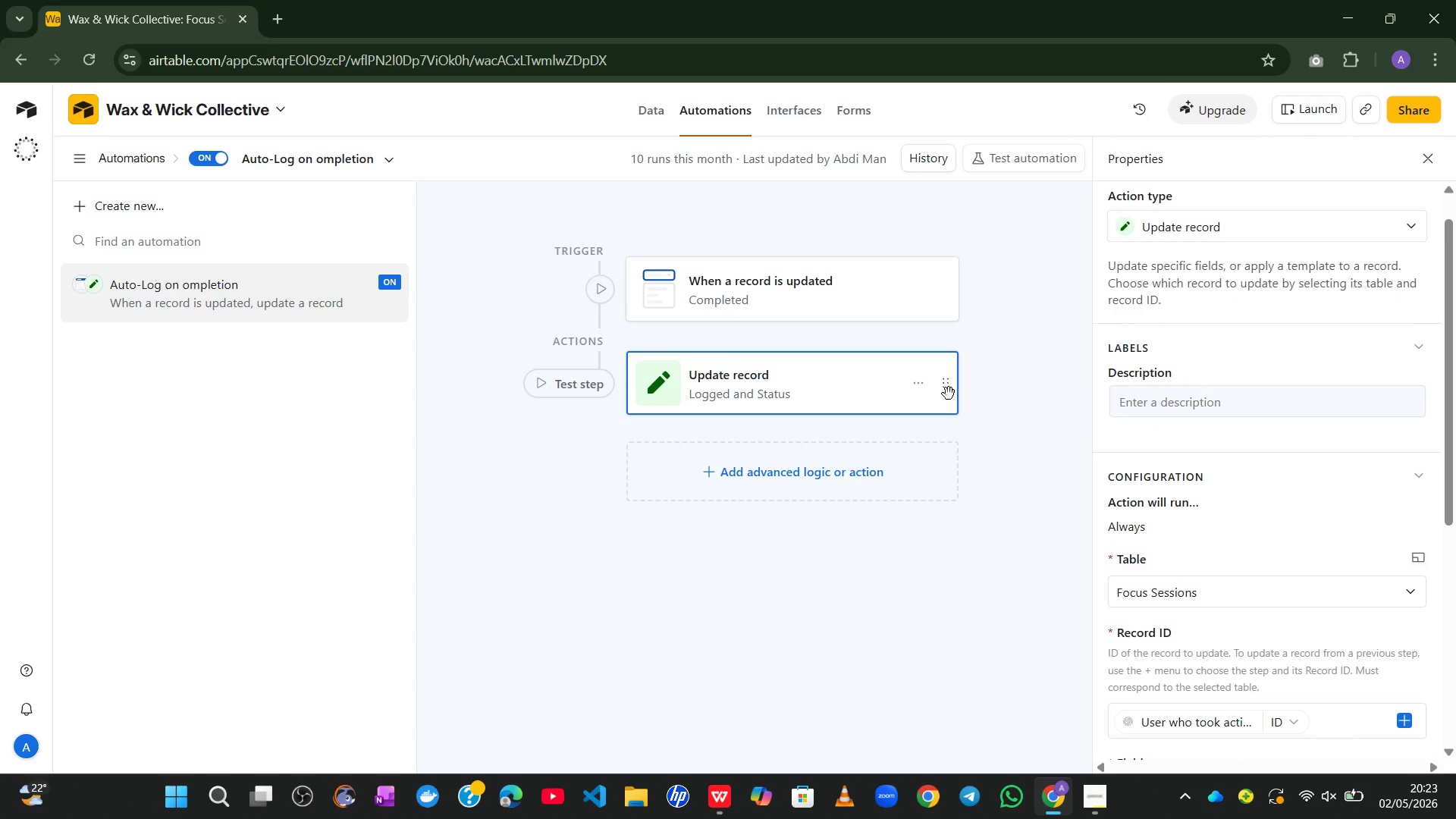 
left_click([947, 389])
 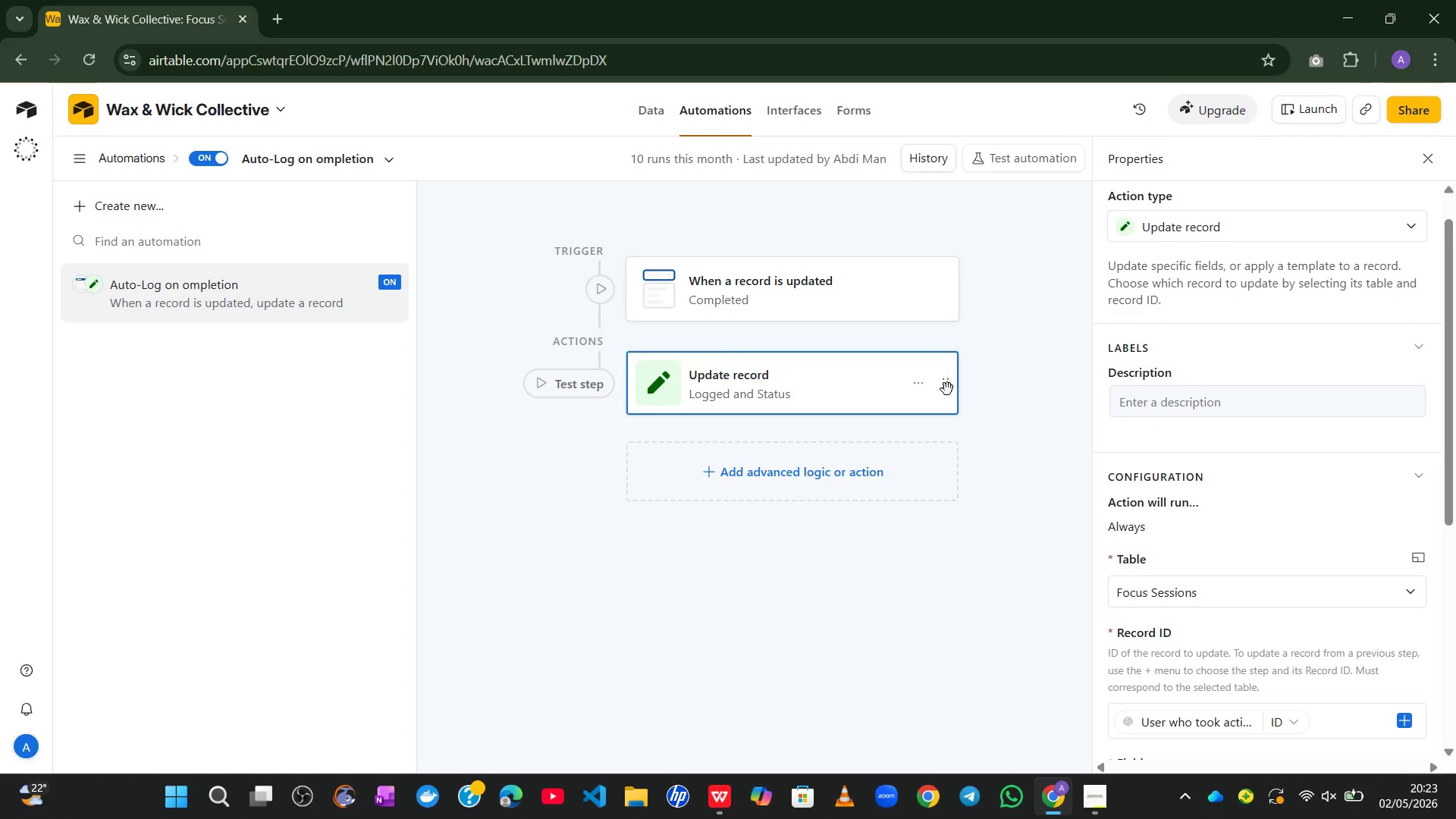 
left_click_drag(start_coordinate=[947, 389], to_coordinate=[925, 381])
 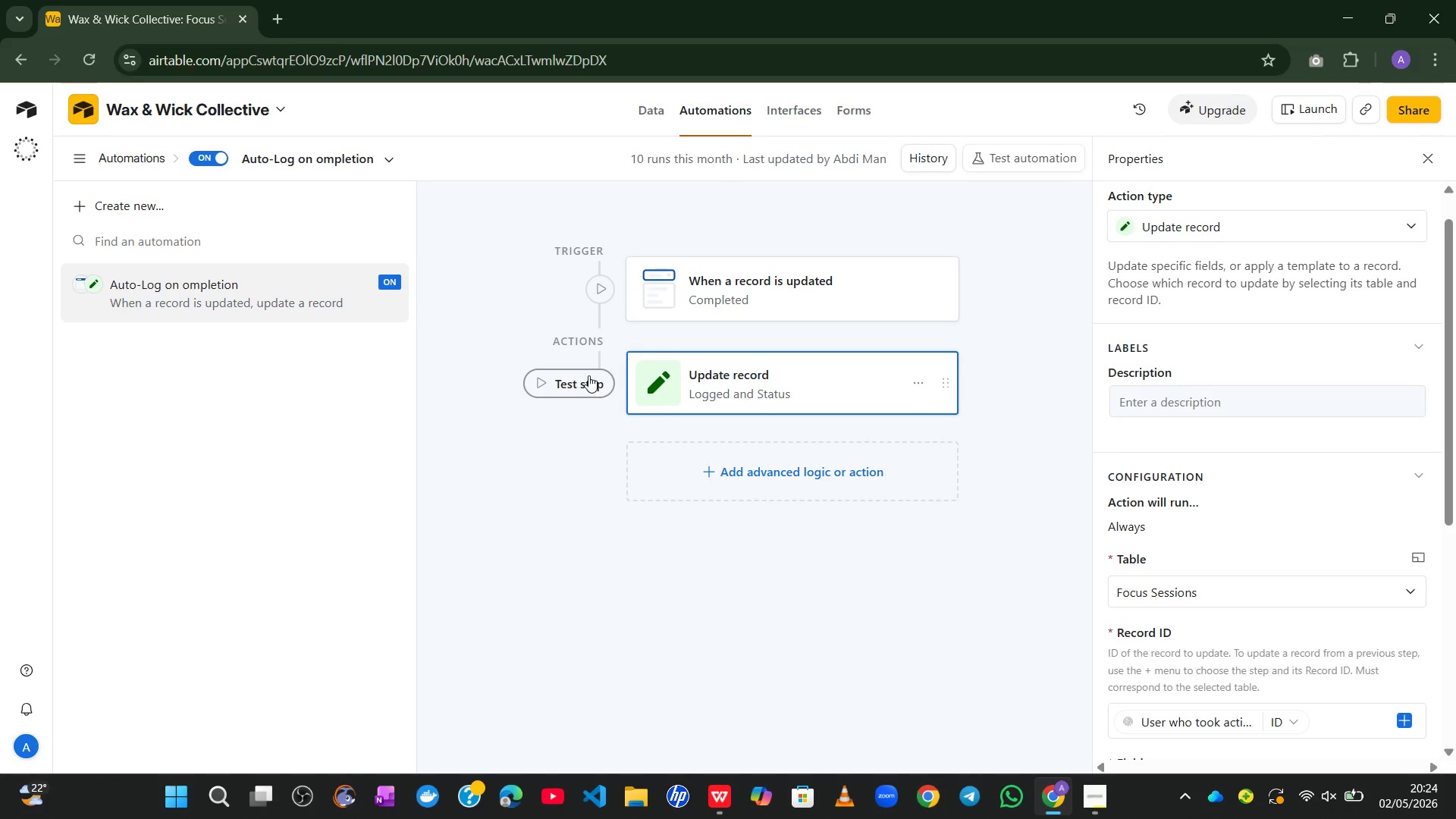 
left_click([588, 375])
 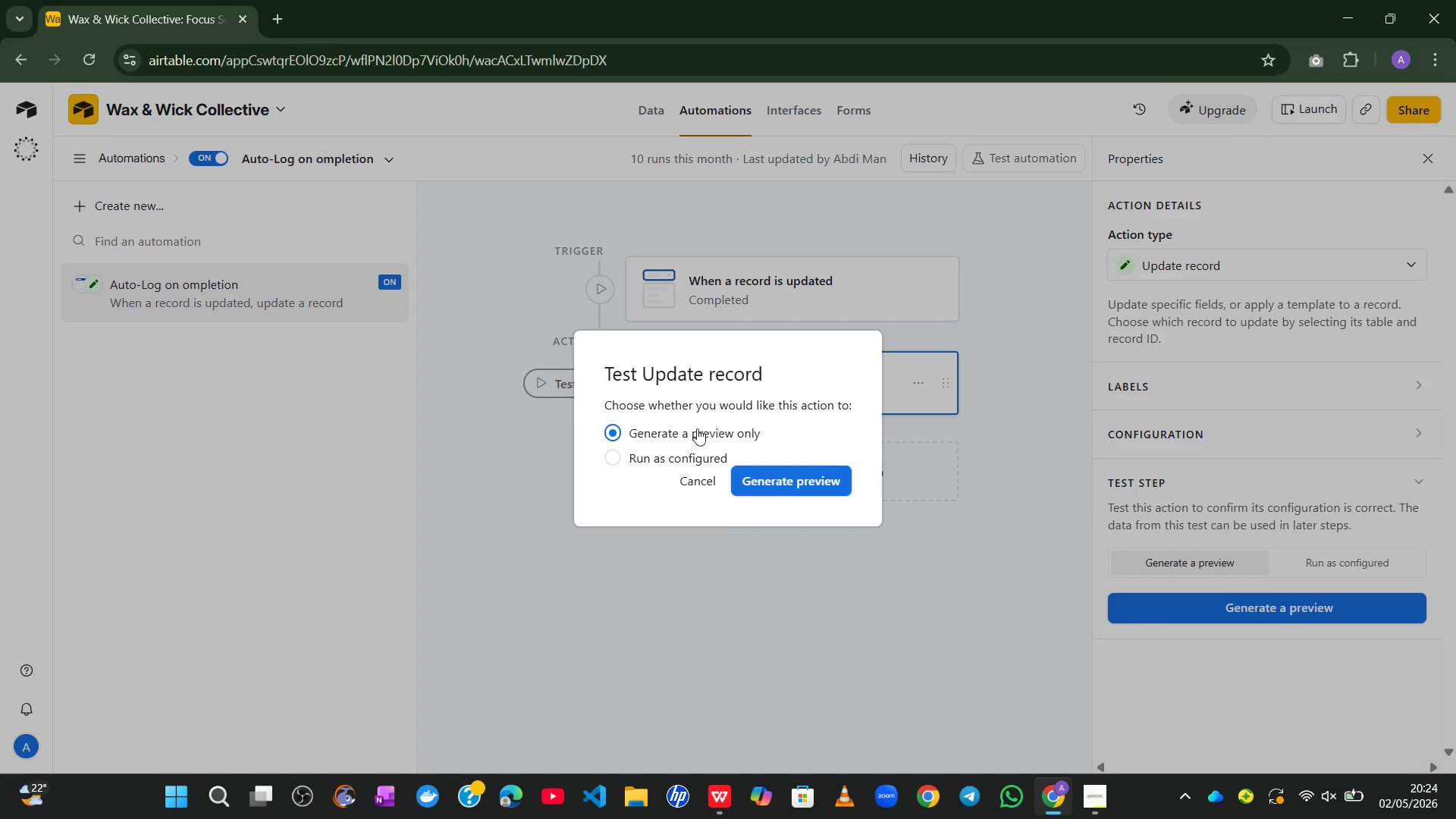 
left_click([767, 475])
 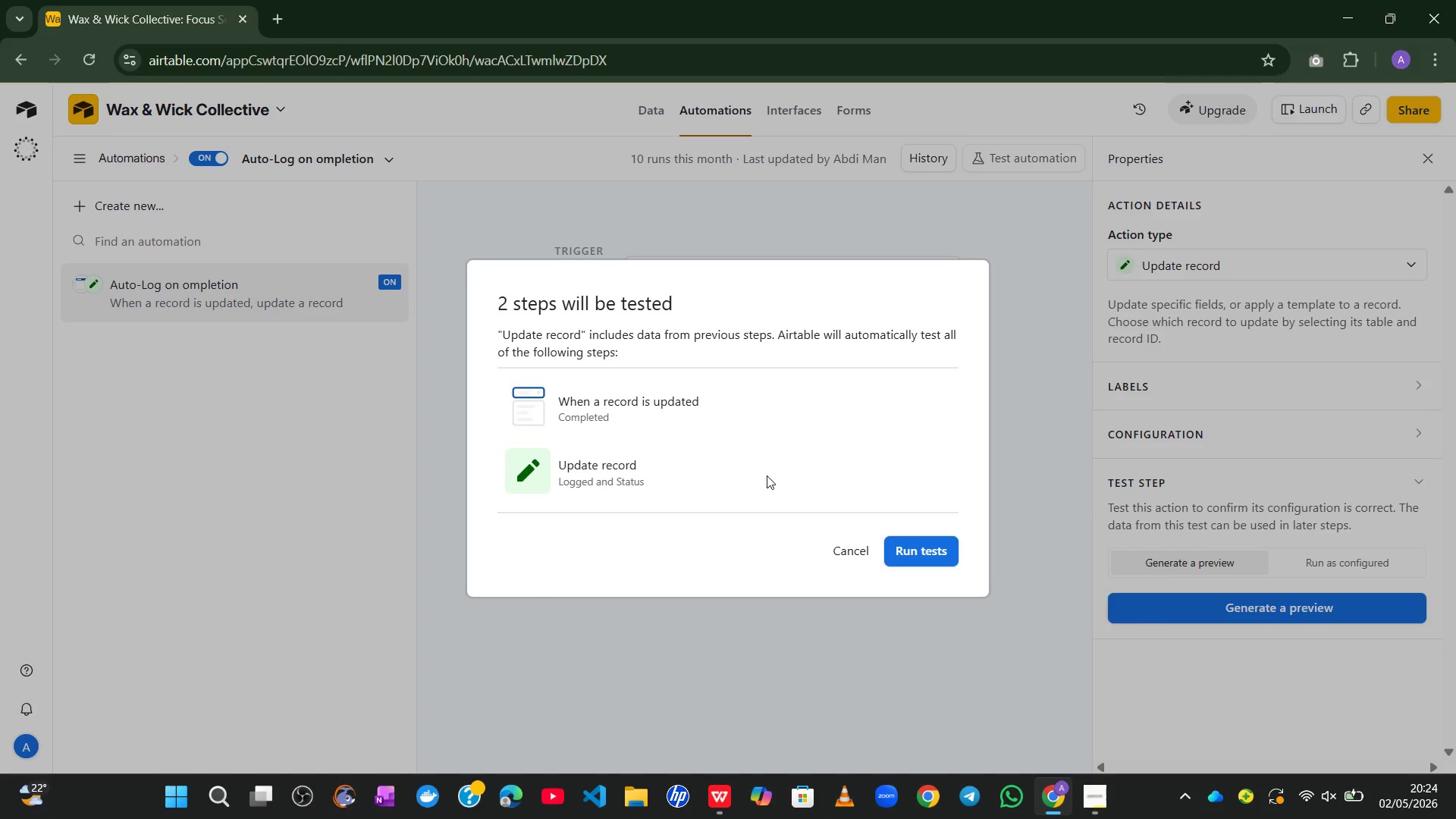 
left_click([923, 558])
 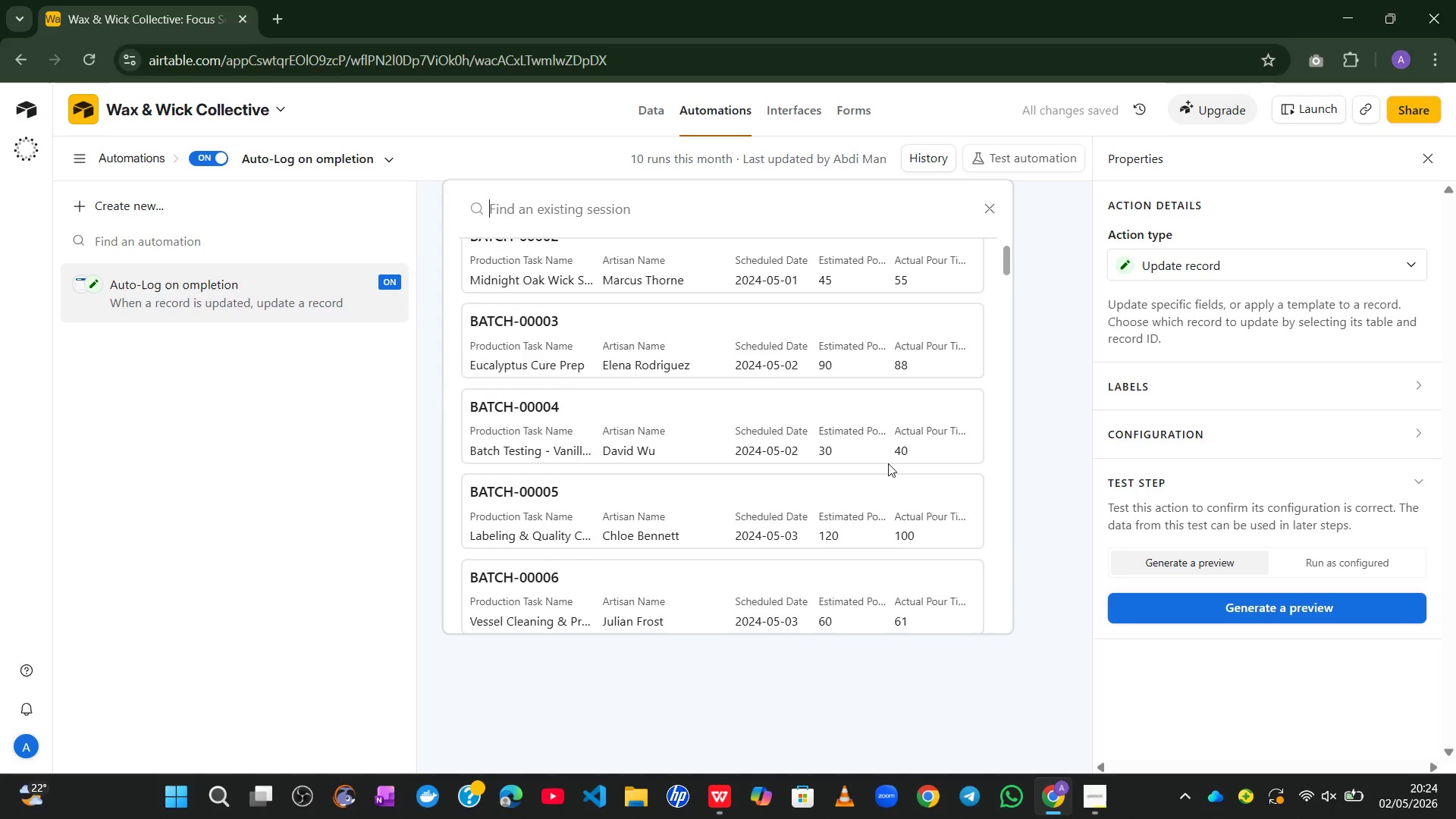 
wait(10.69)
 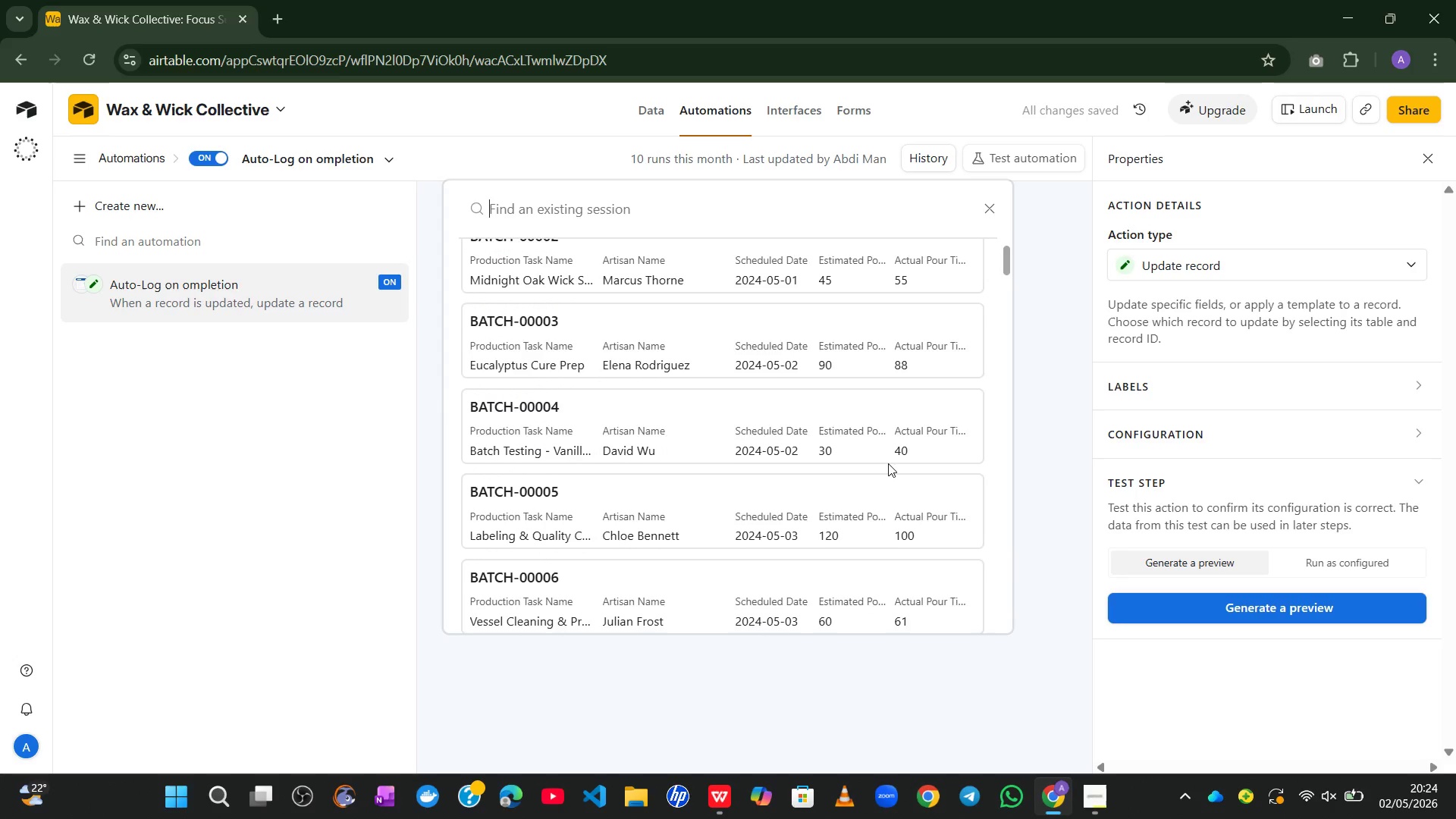 
left_click([776, 457])
 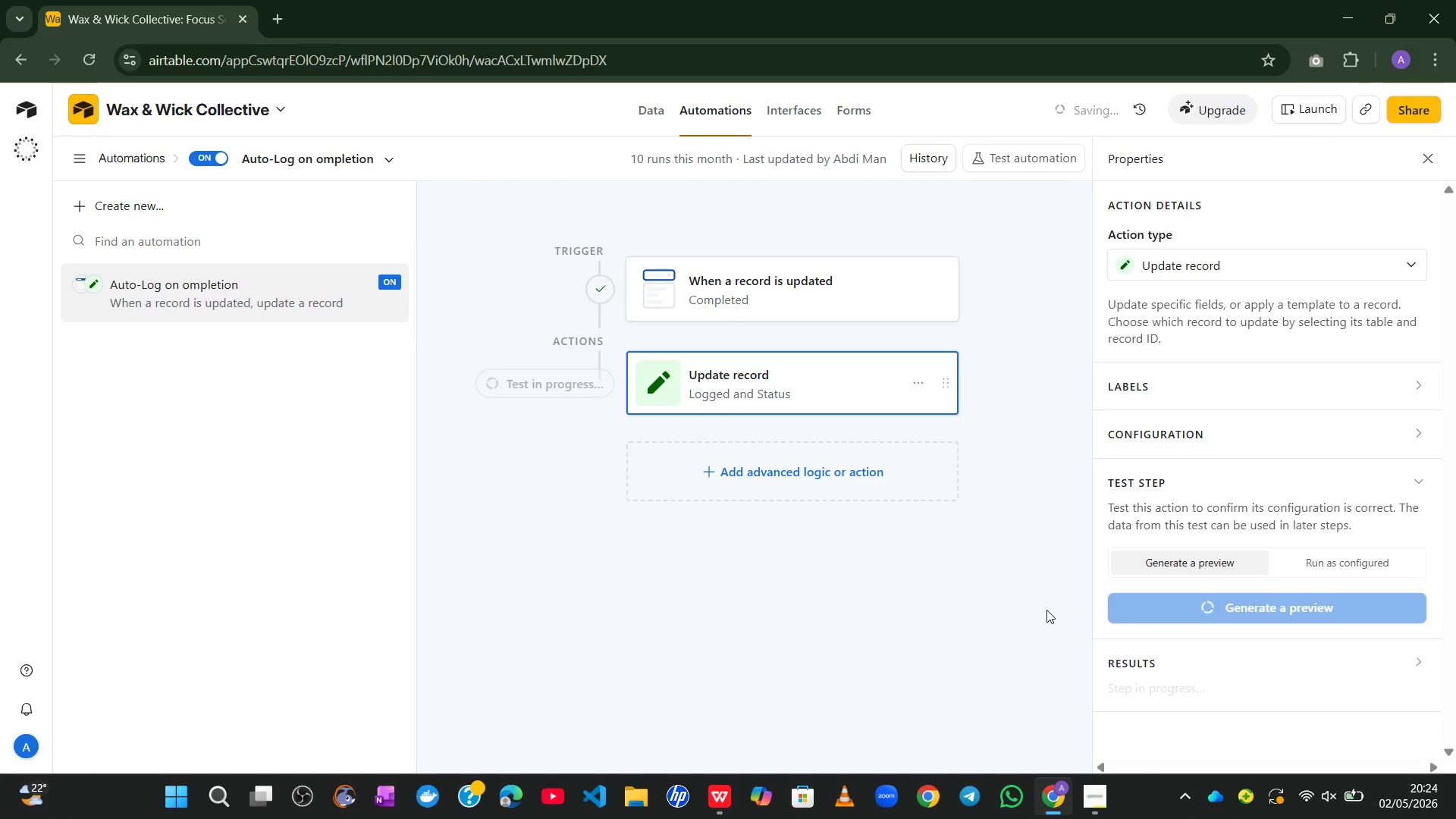 
mouse_move([1195, 604])
 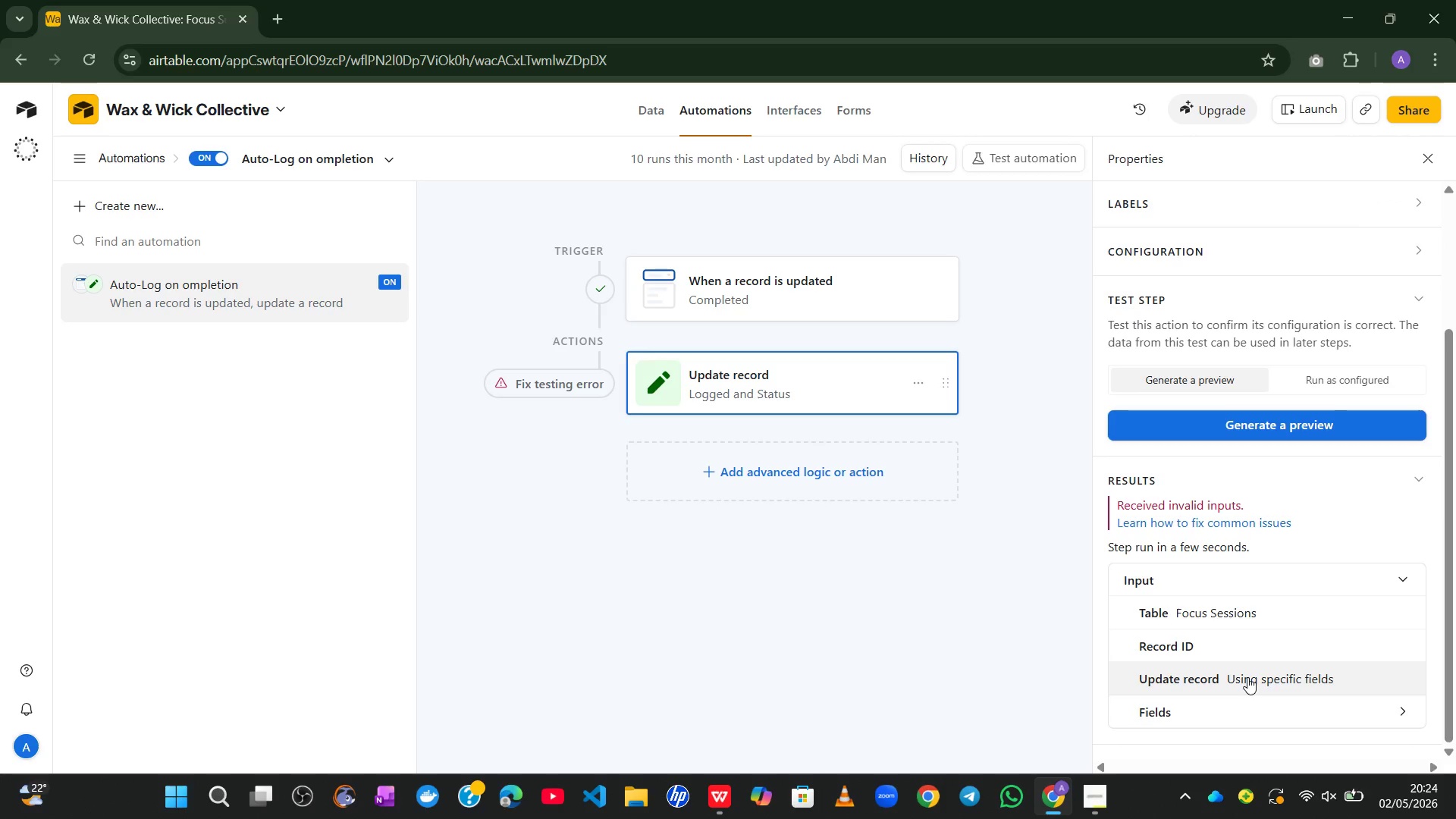 
wait(7.09)
 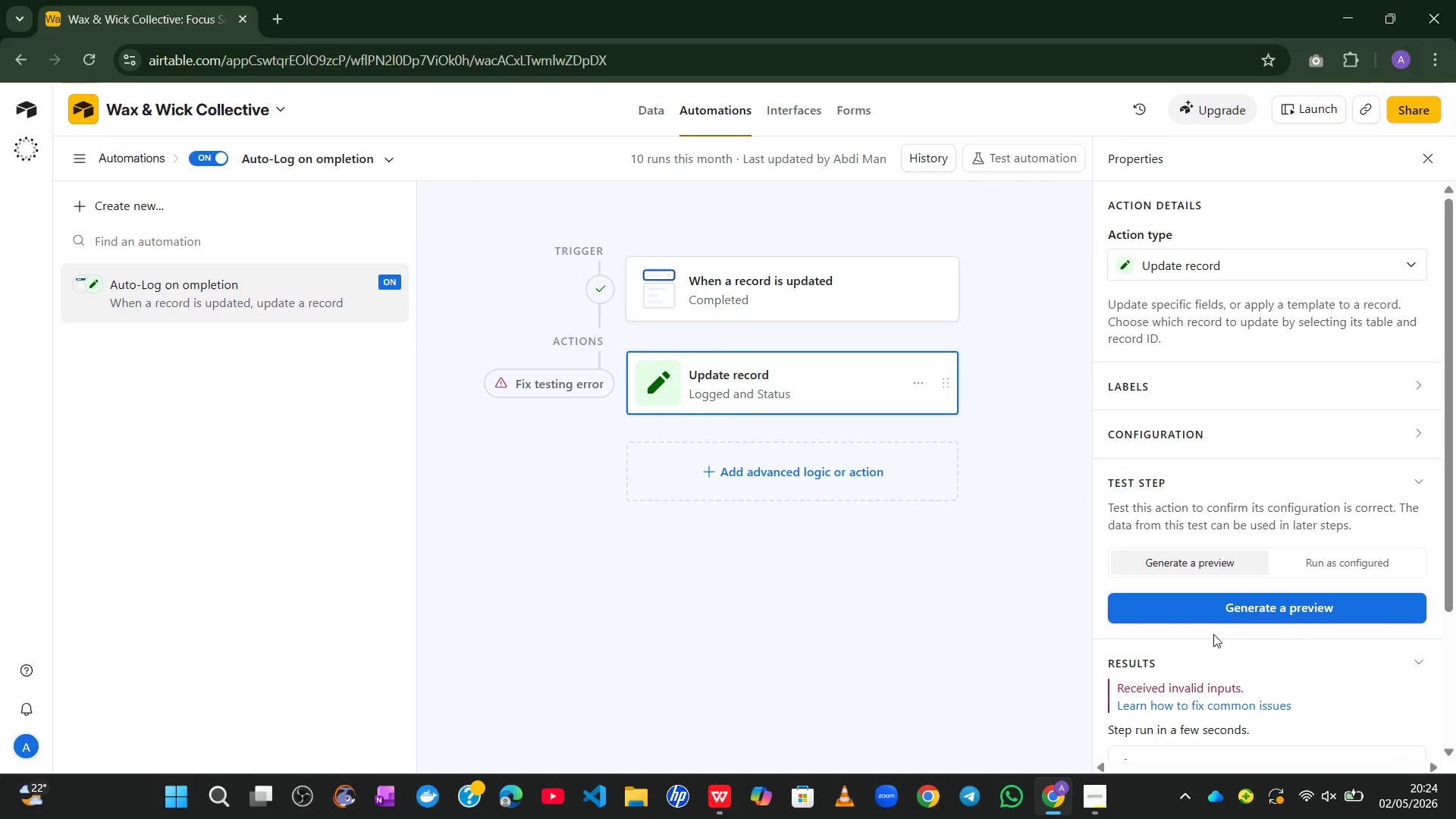 
mouse_move([1267, 692])
 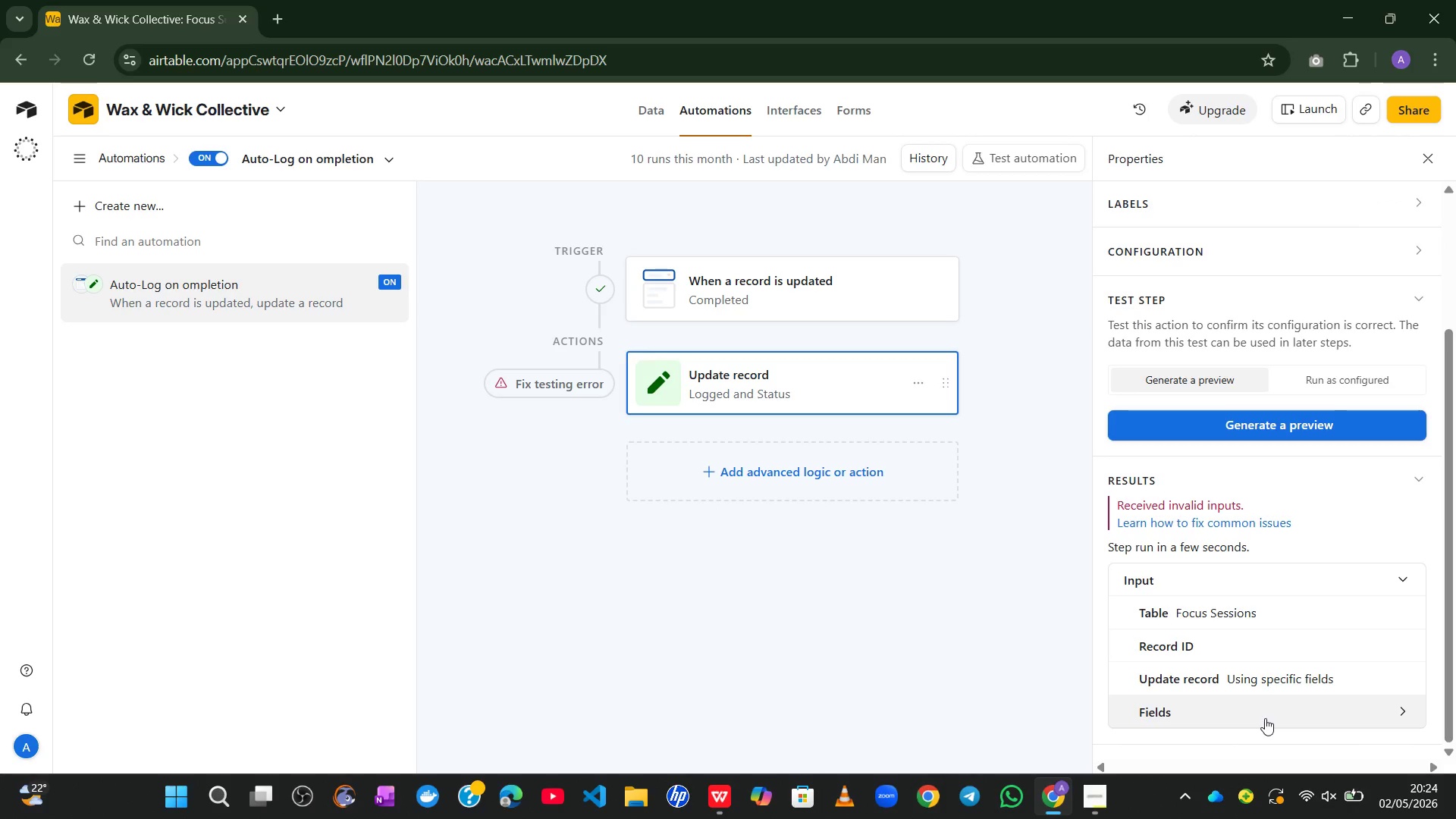 
left_click([1265, 718])
 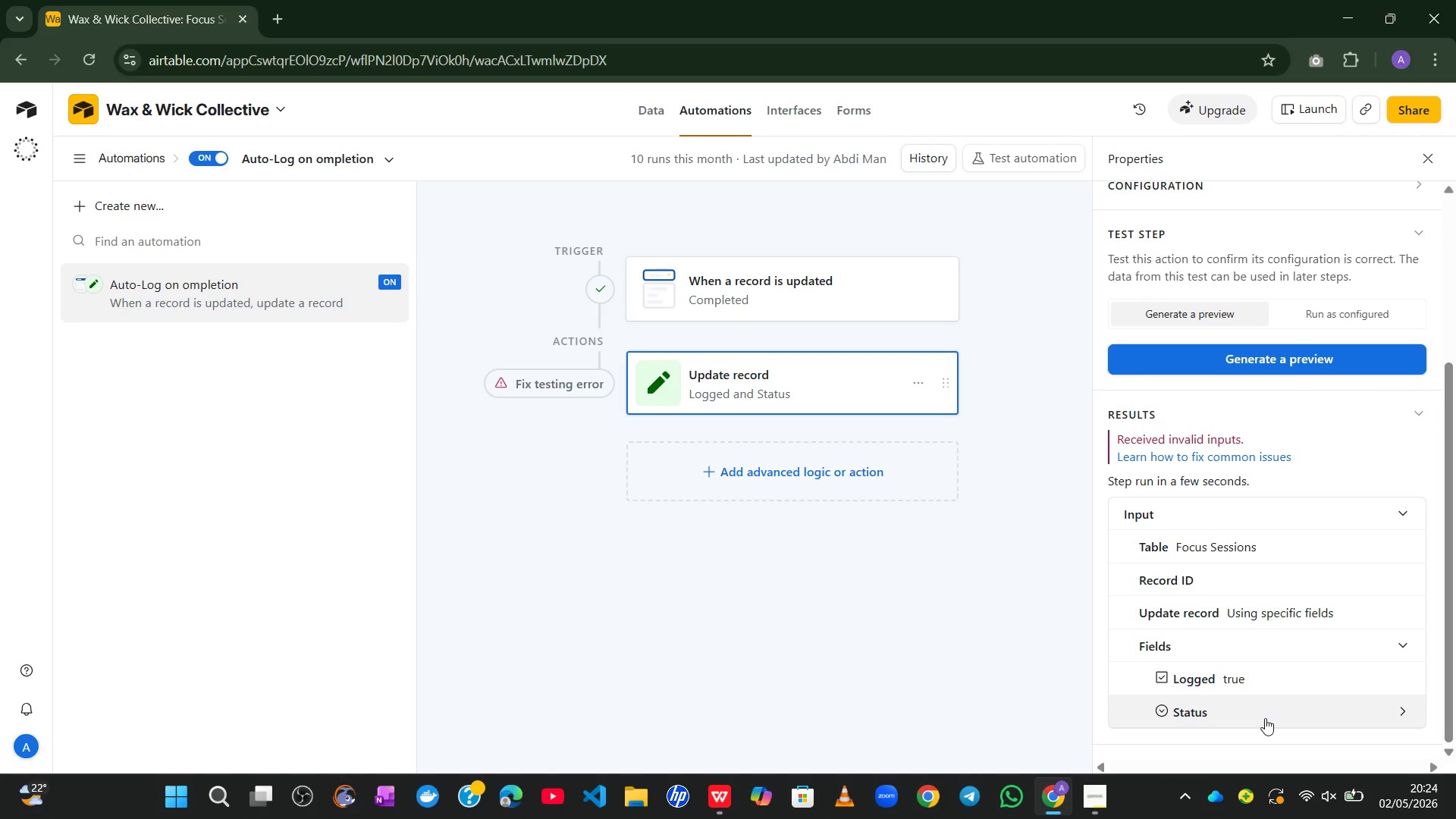 
left_click([1265, 718])
 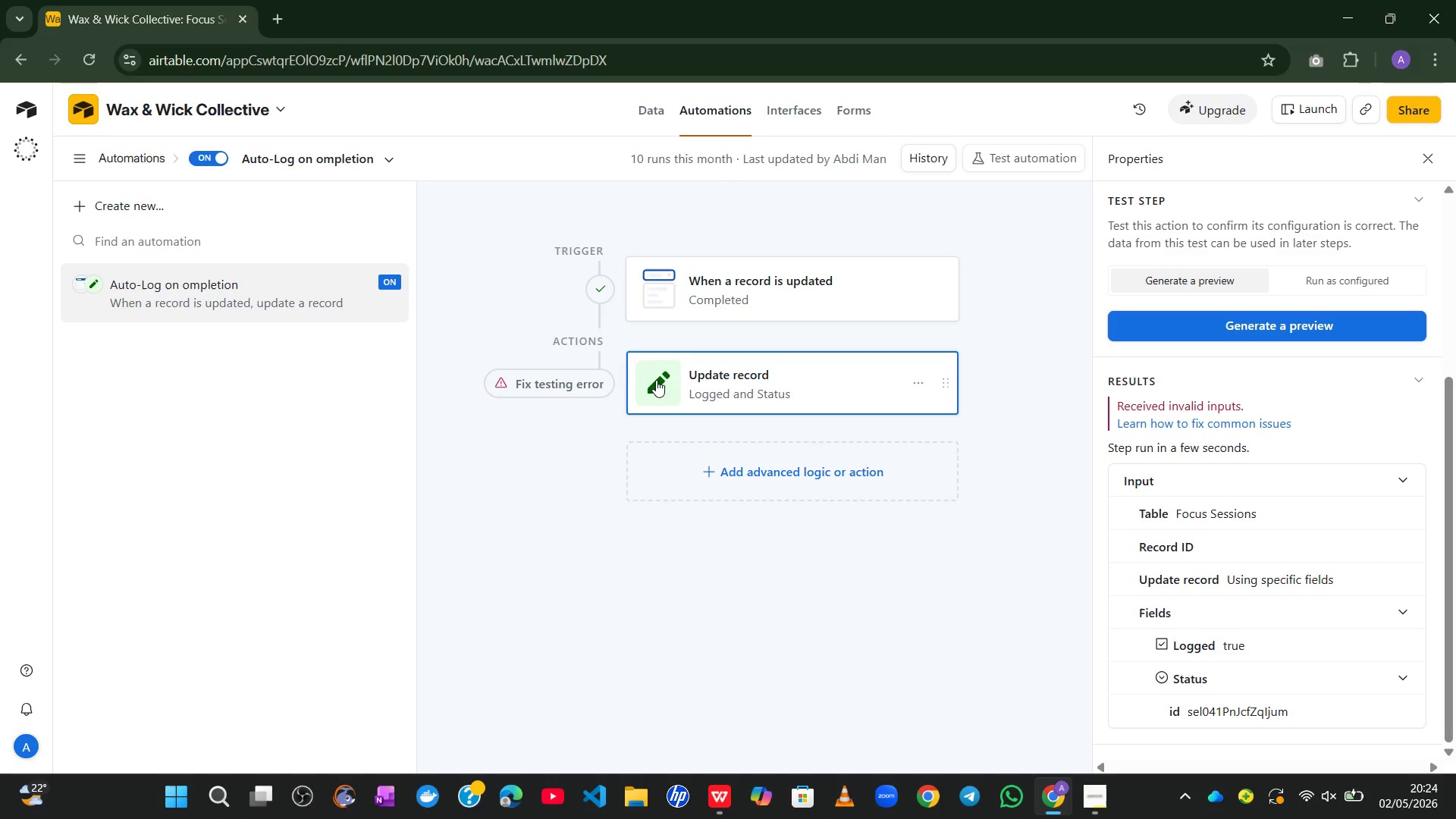 
left_click([553, 386])
 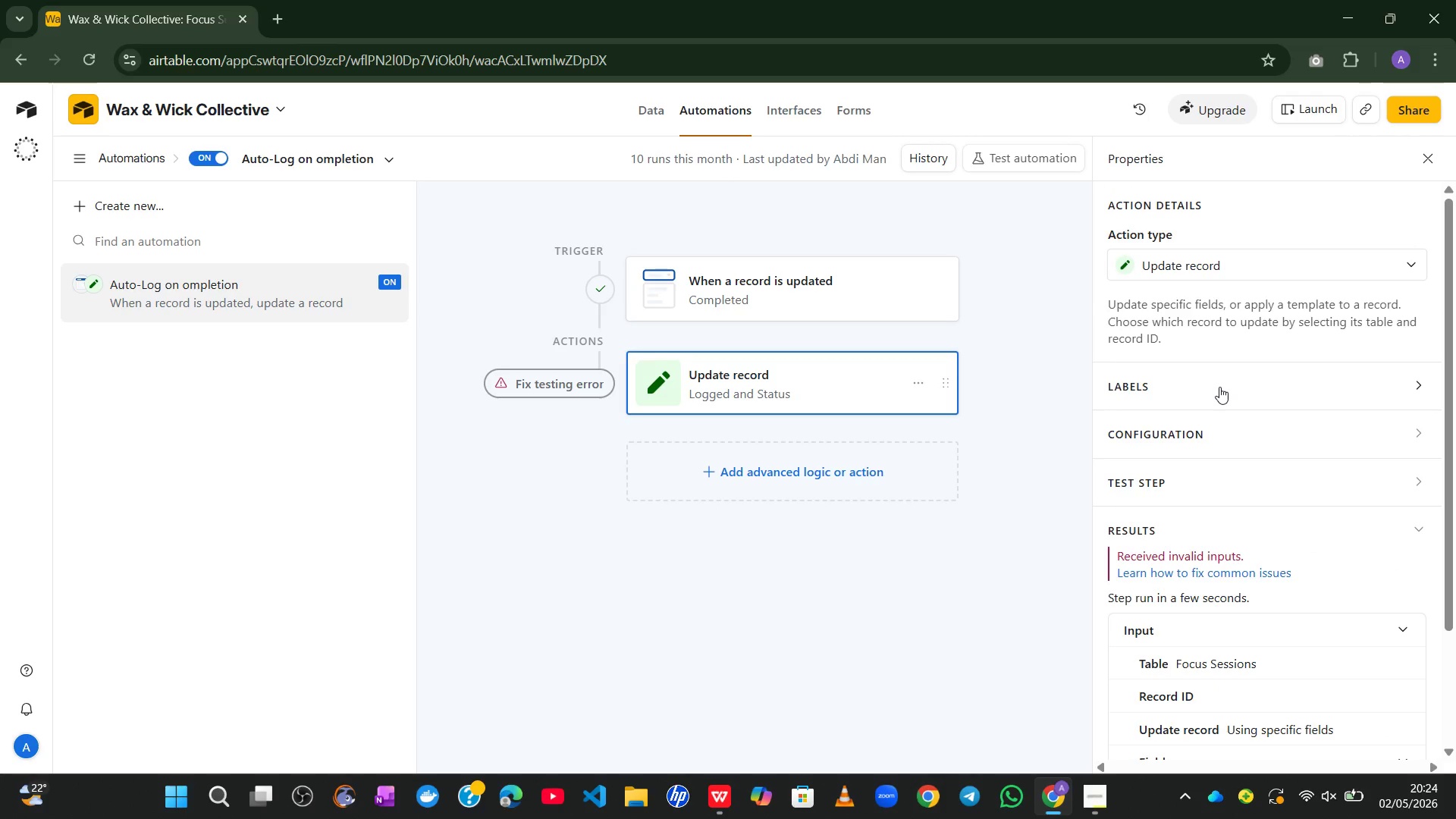 
wait(8.25)
 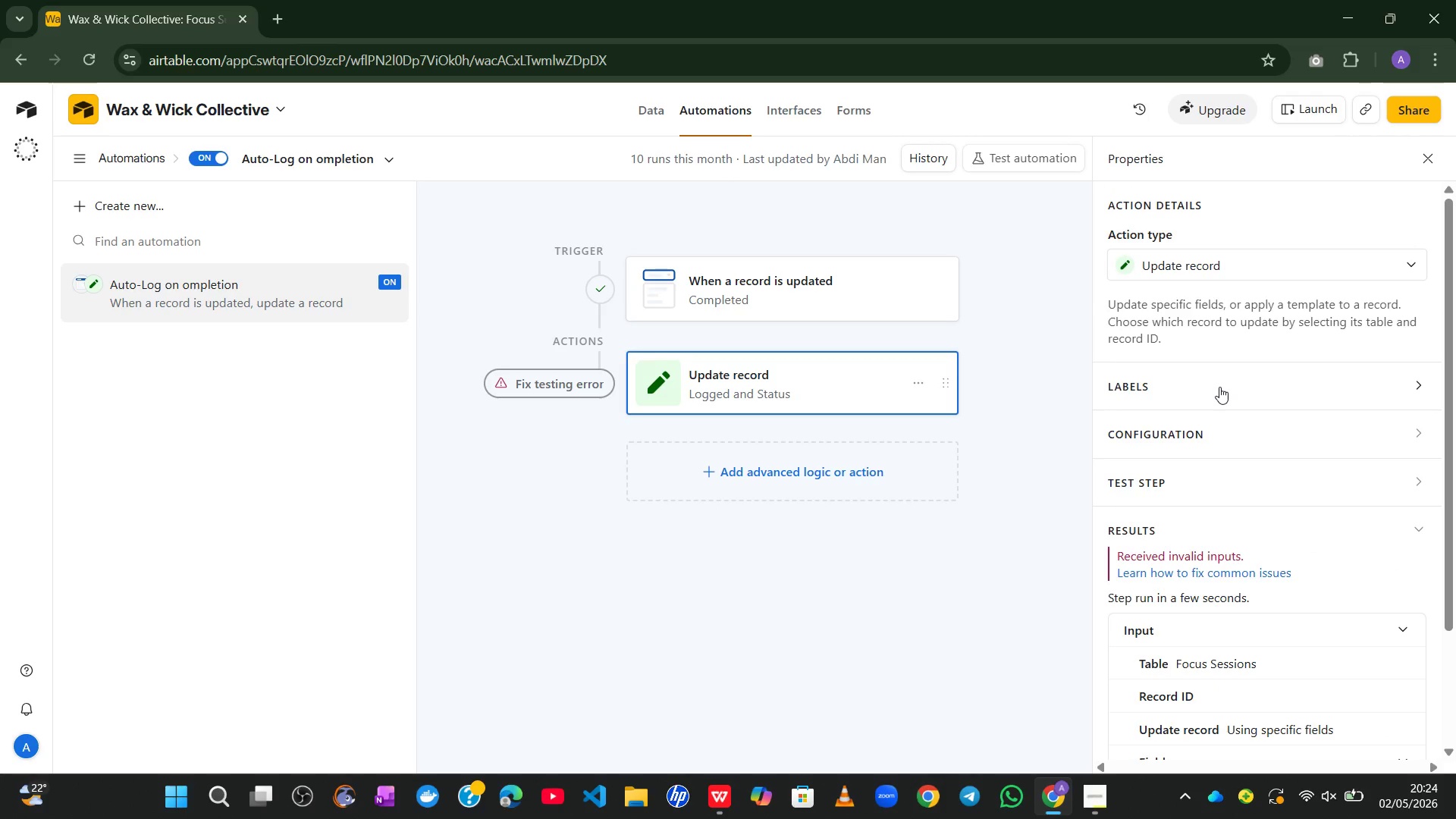 
left_click([1342, 452])
 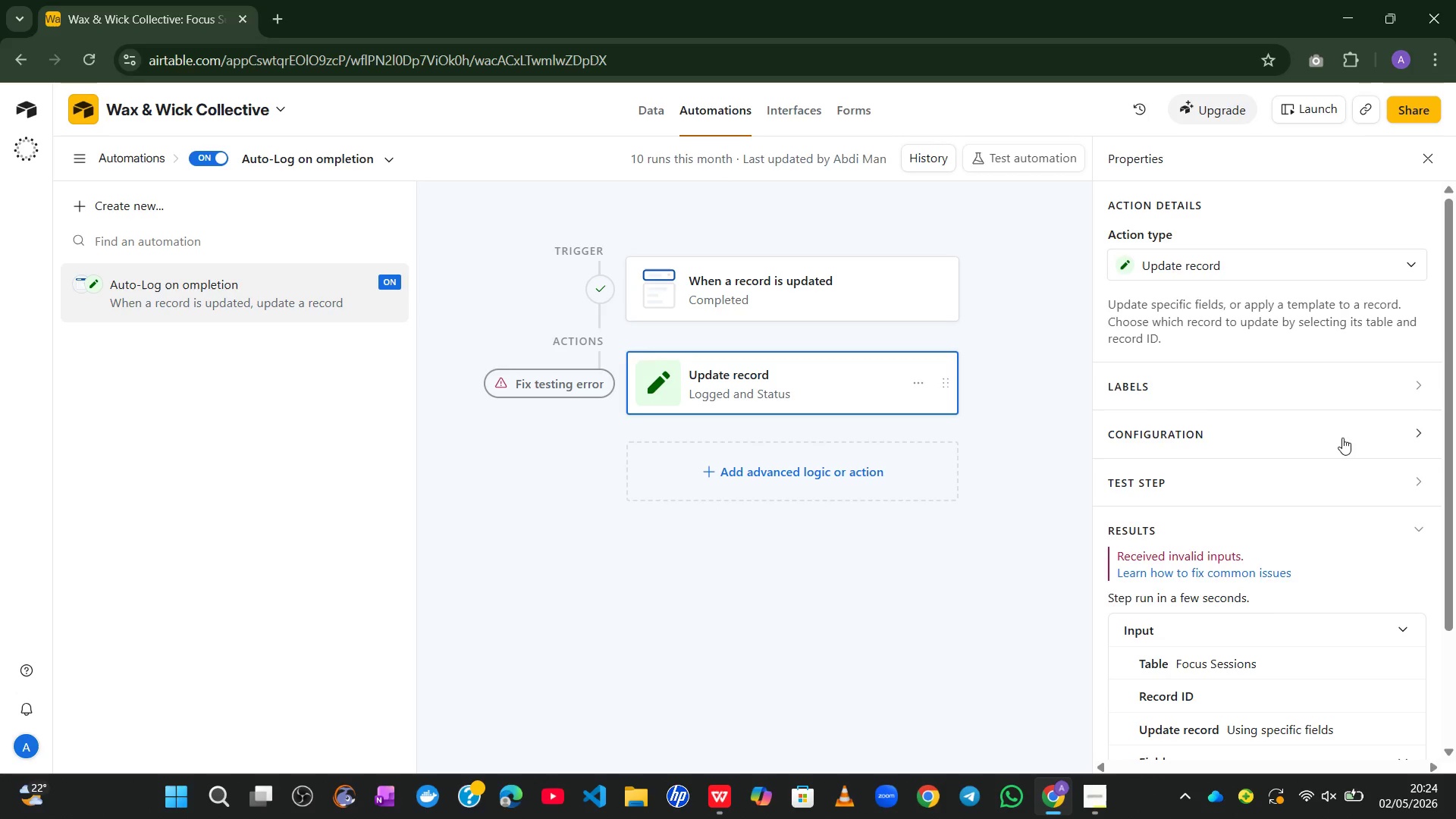 
left_click([1342, 438])
 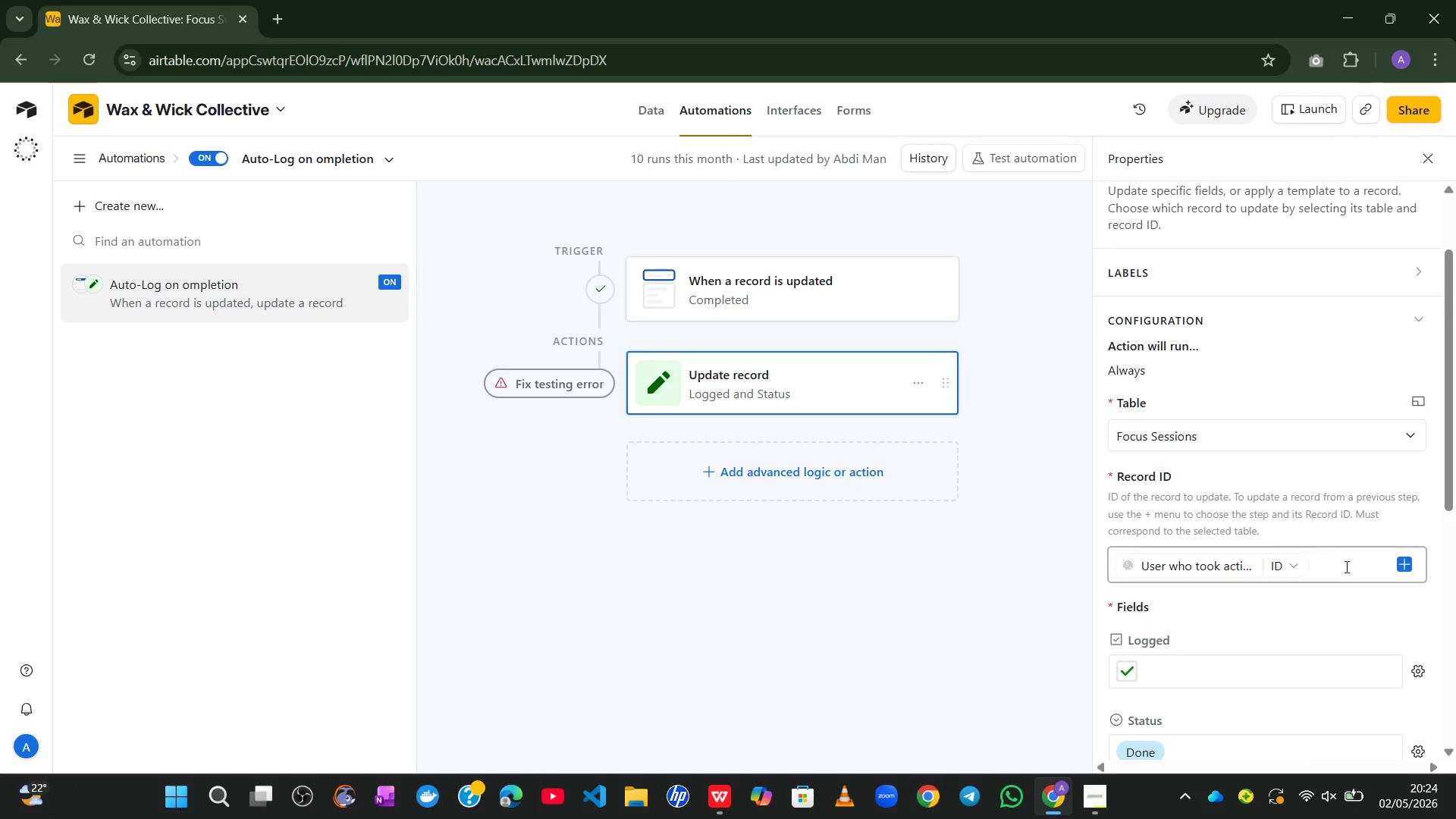 
left_click([1295, 566])
 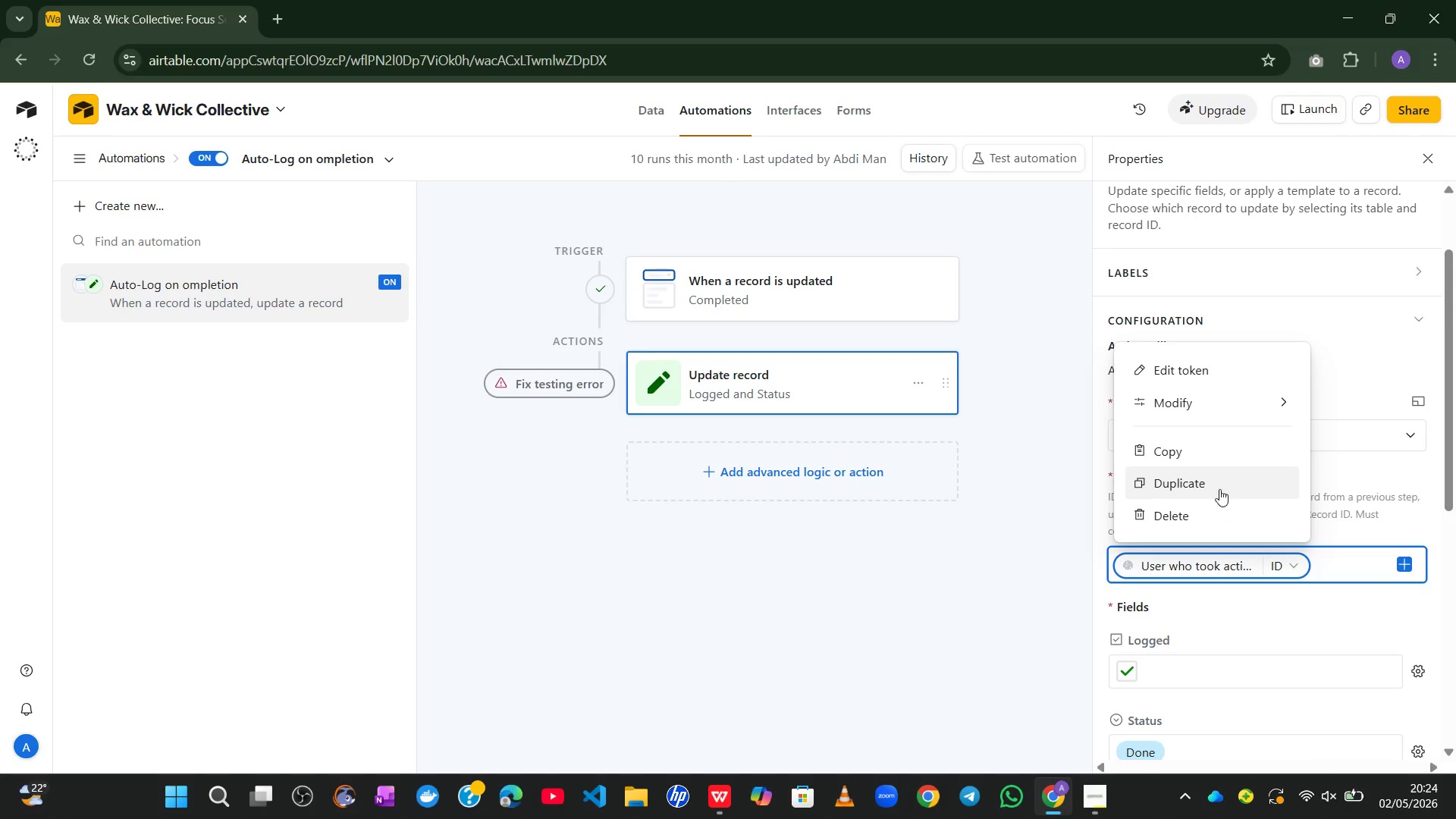 
left_click([1186, 514])
 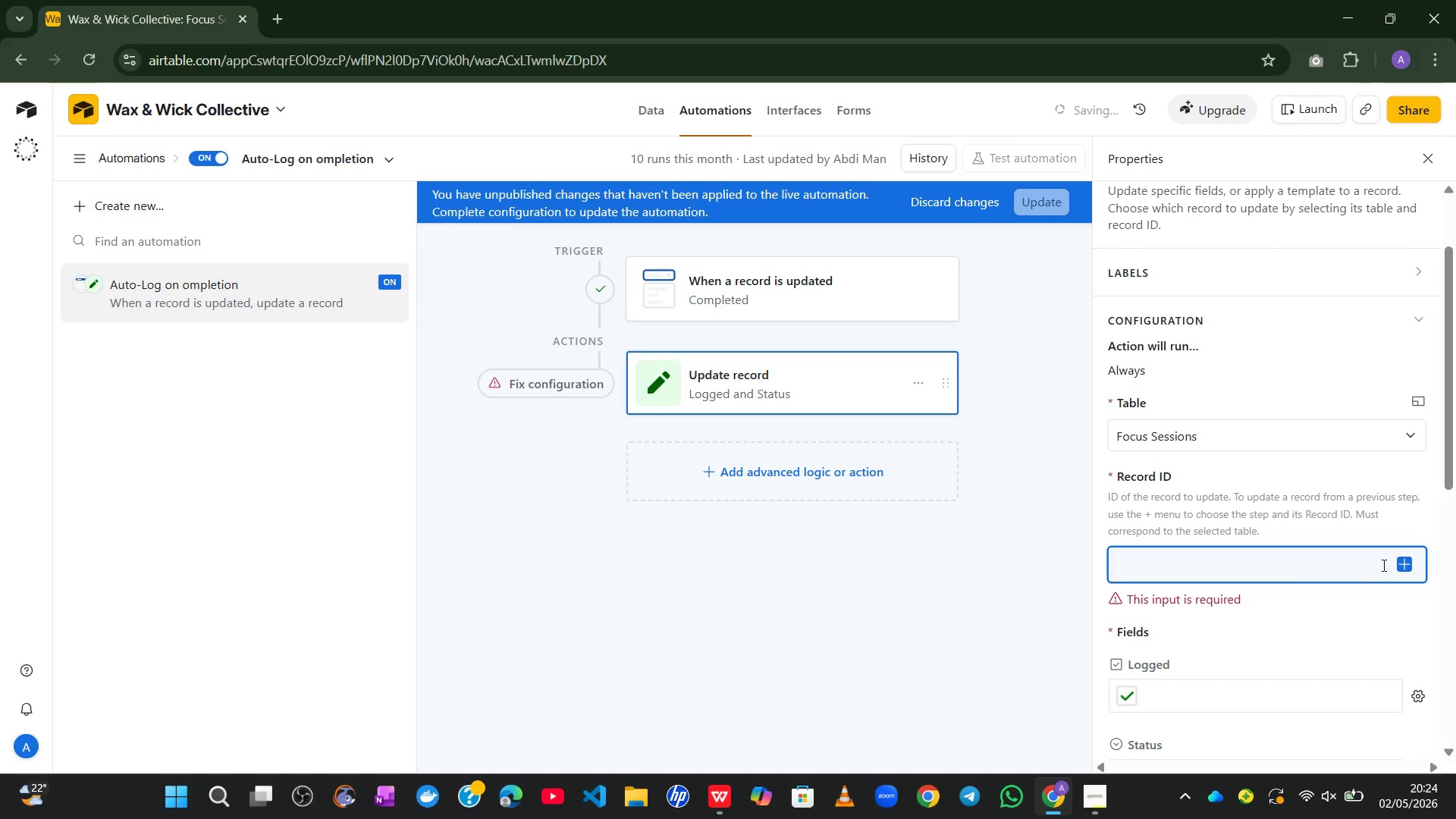 
left_click([1410, 563])
 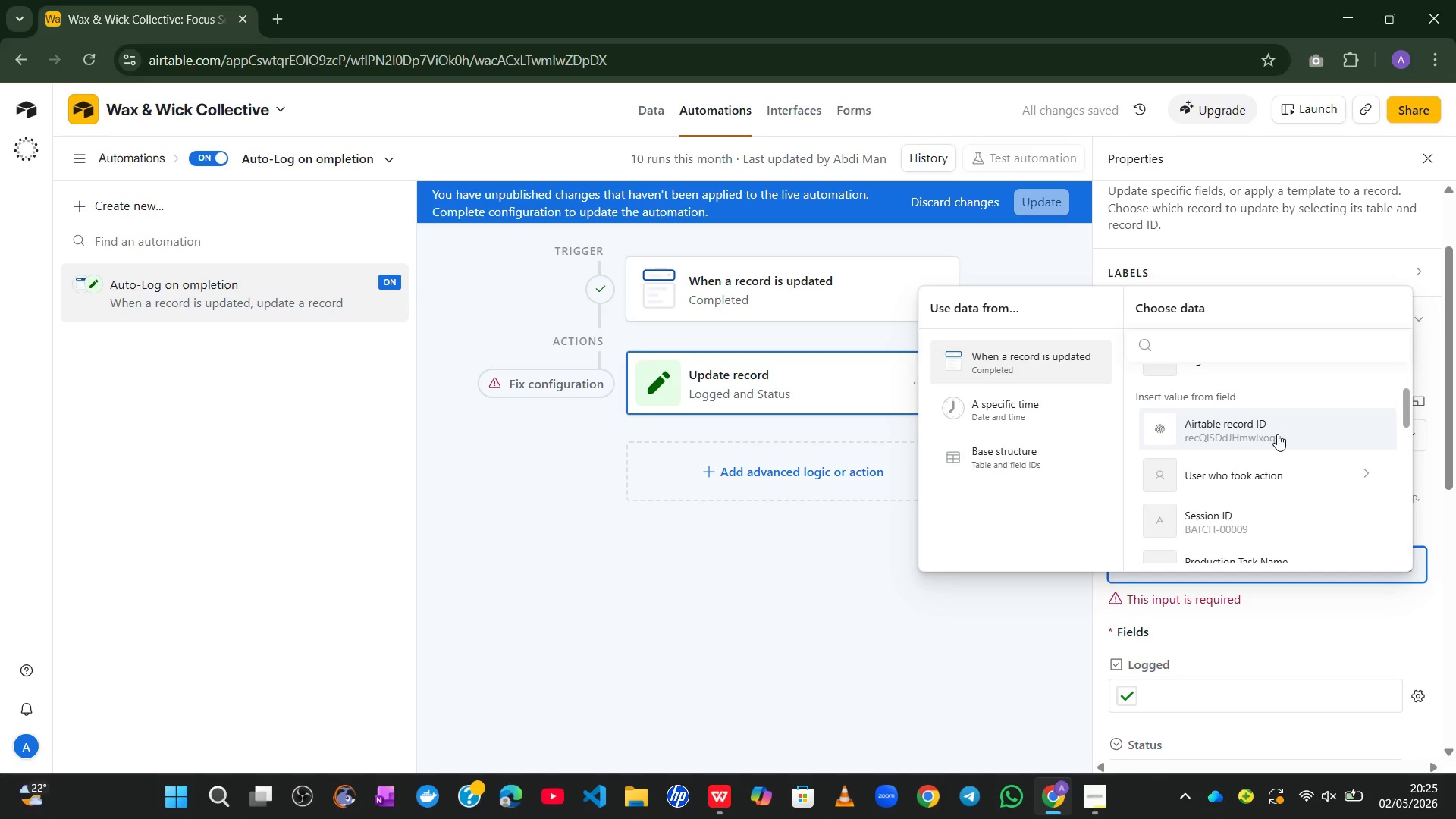 
wait(5.38)
 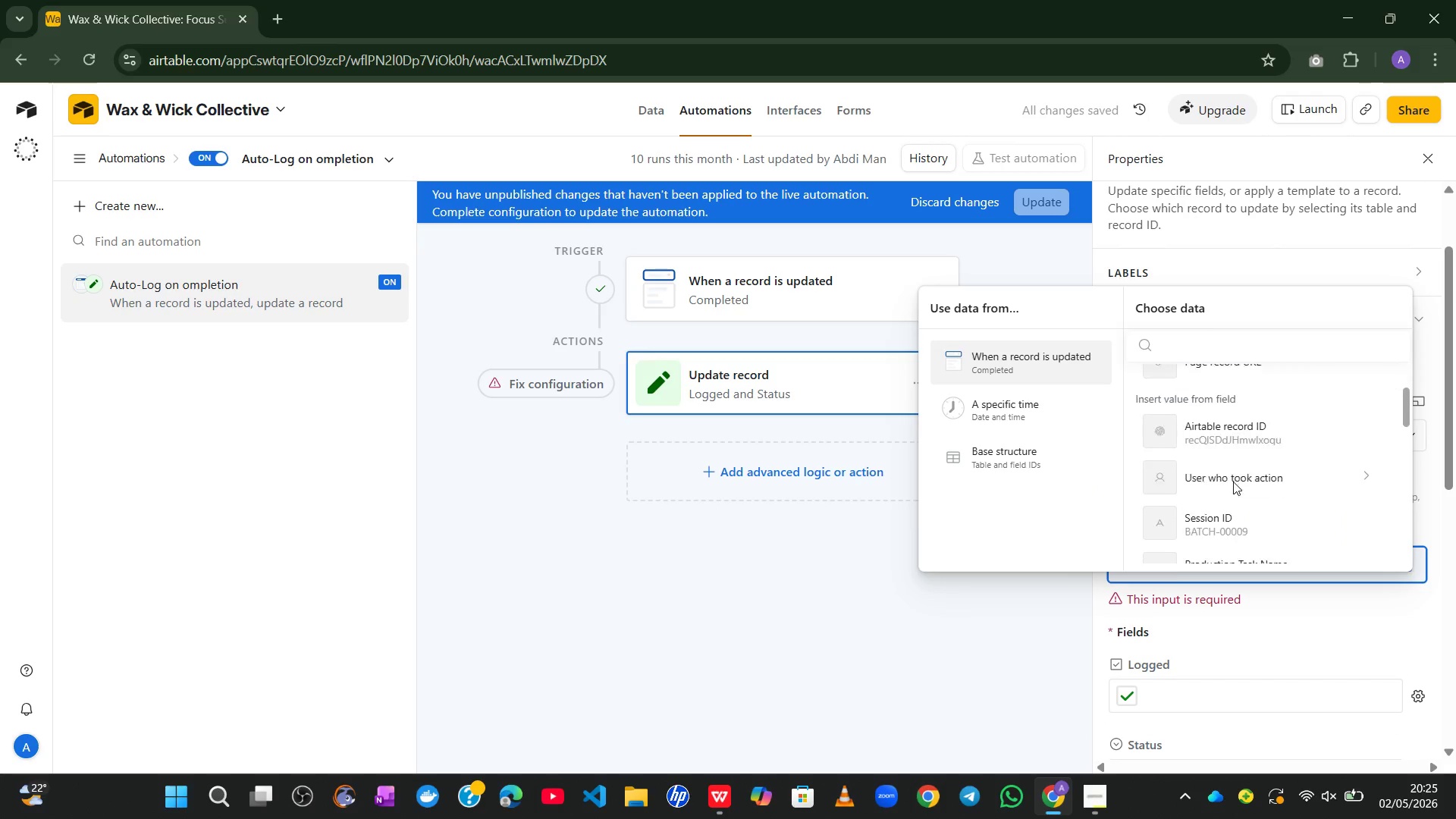 
left_click([1281, 435])
 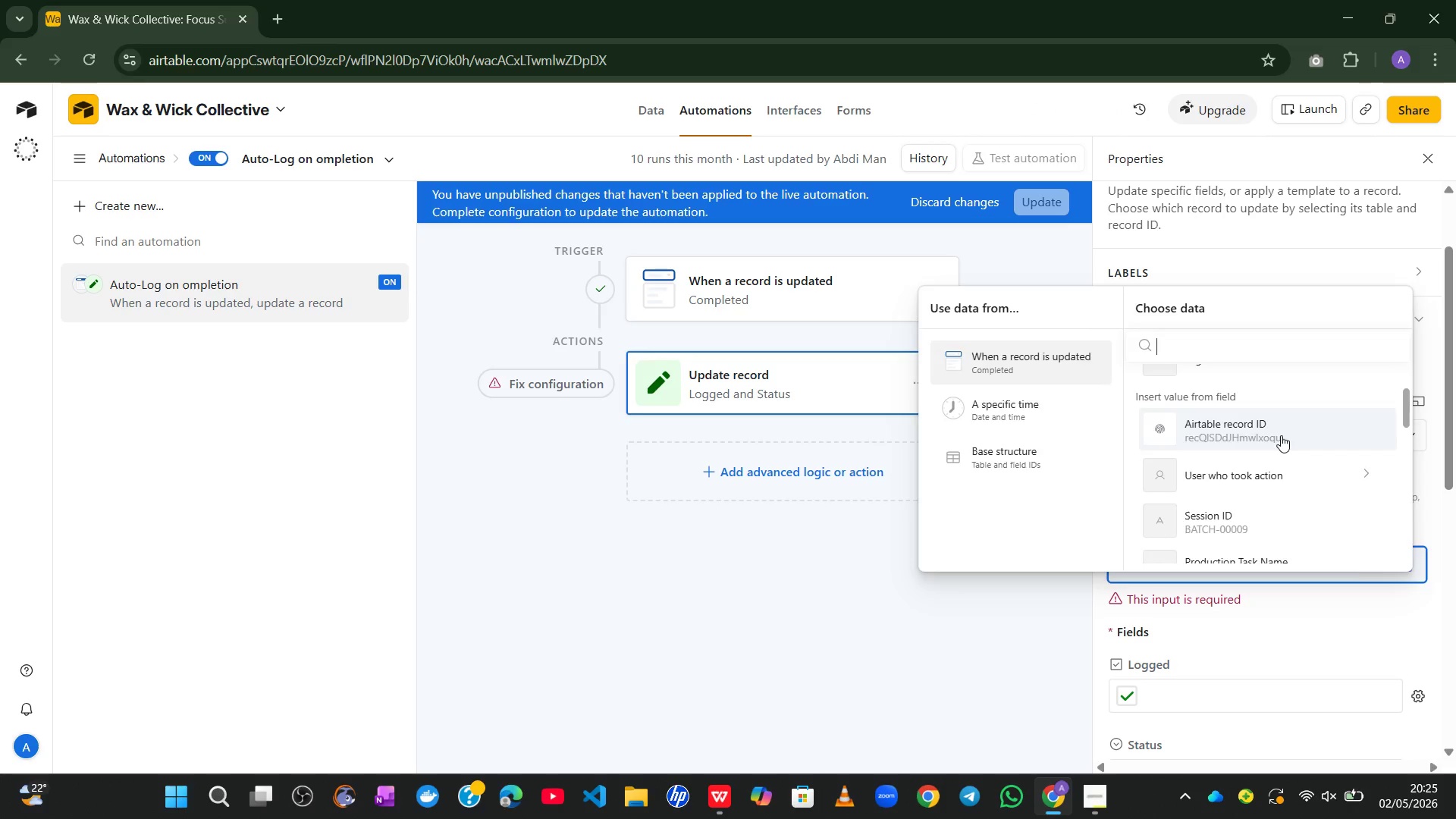 
mouse_move([1269, 439])
 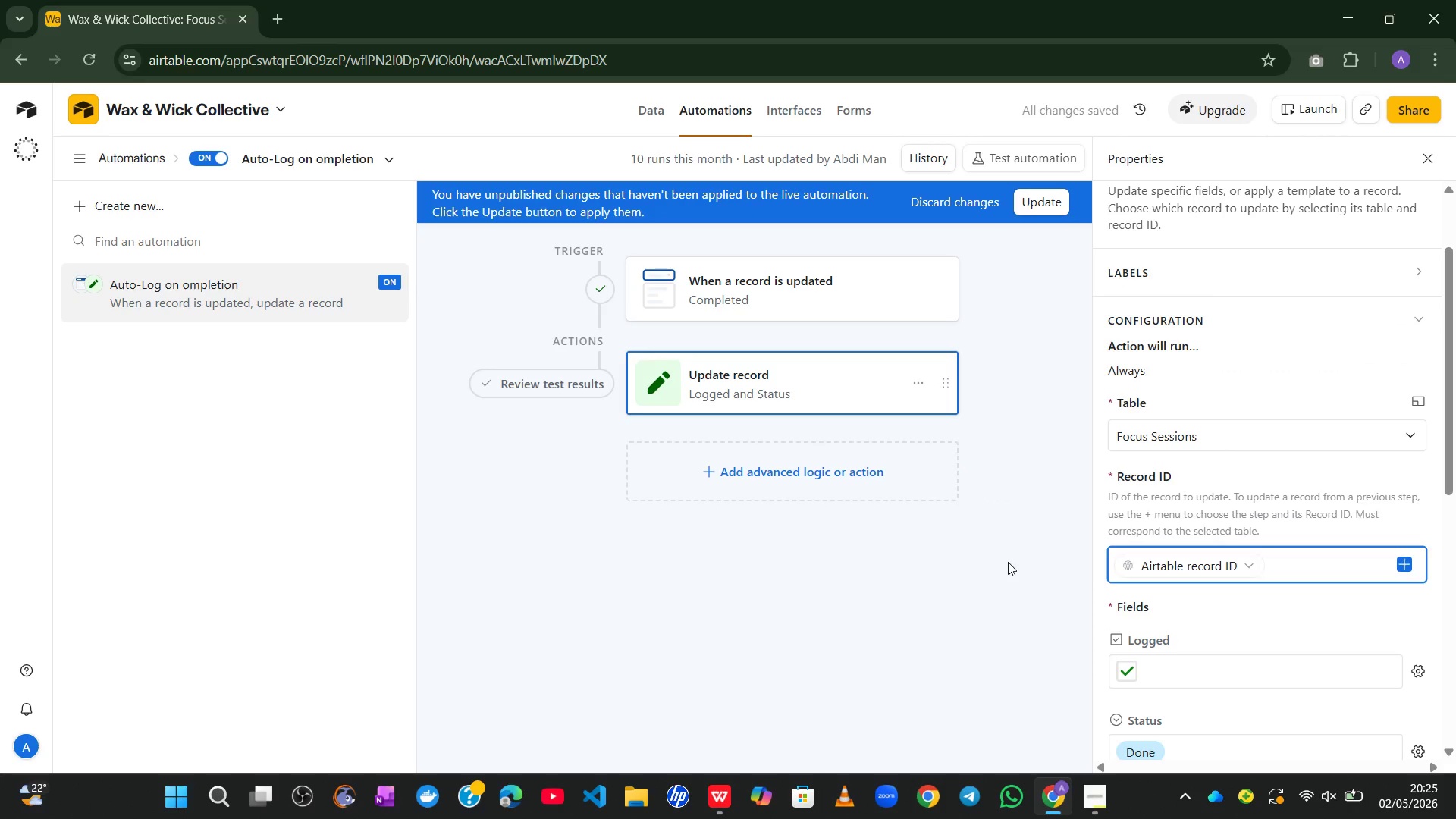 
left_click([1008, 562])
 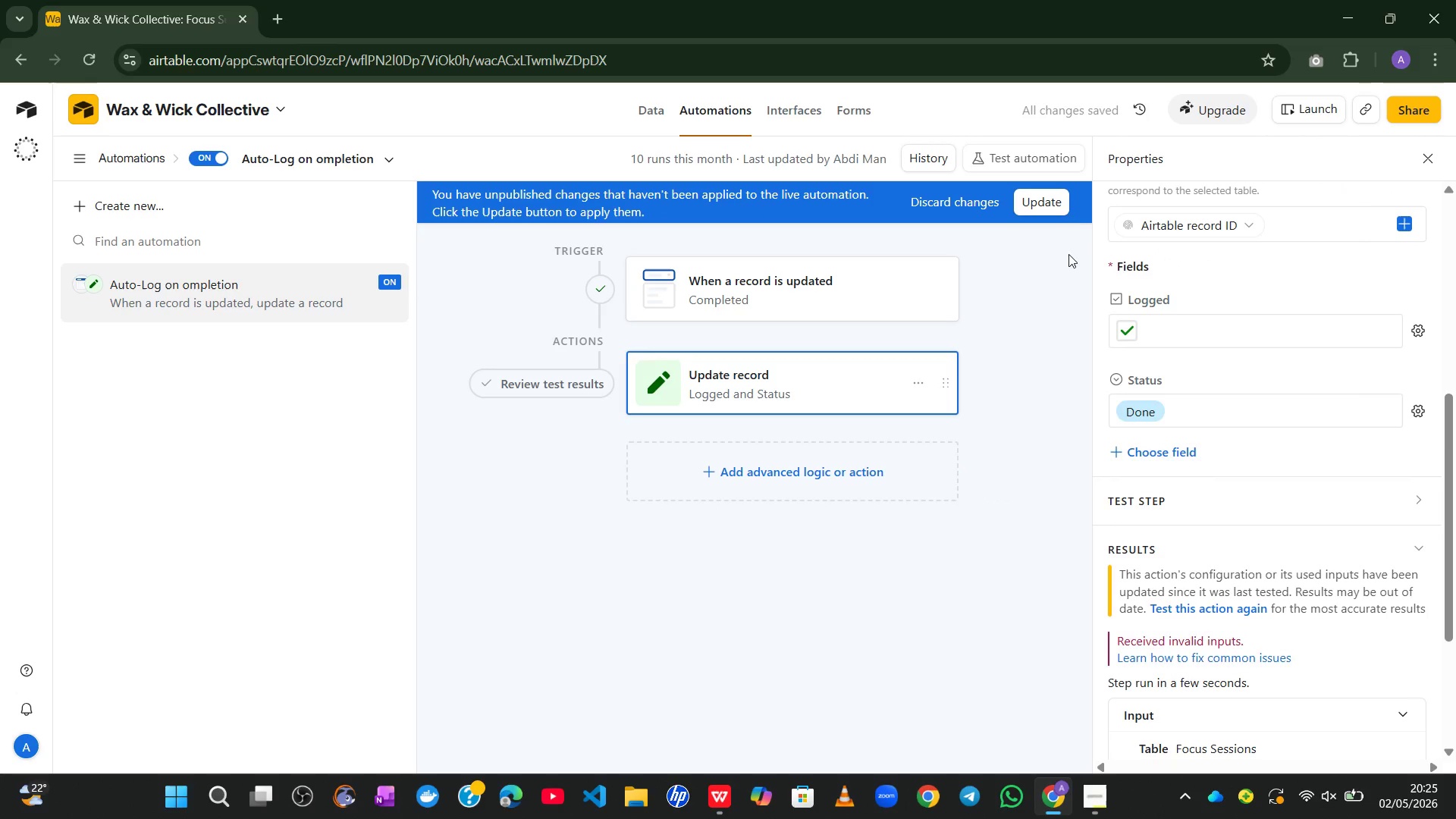 
left_click([1060, 205])
 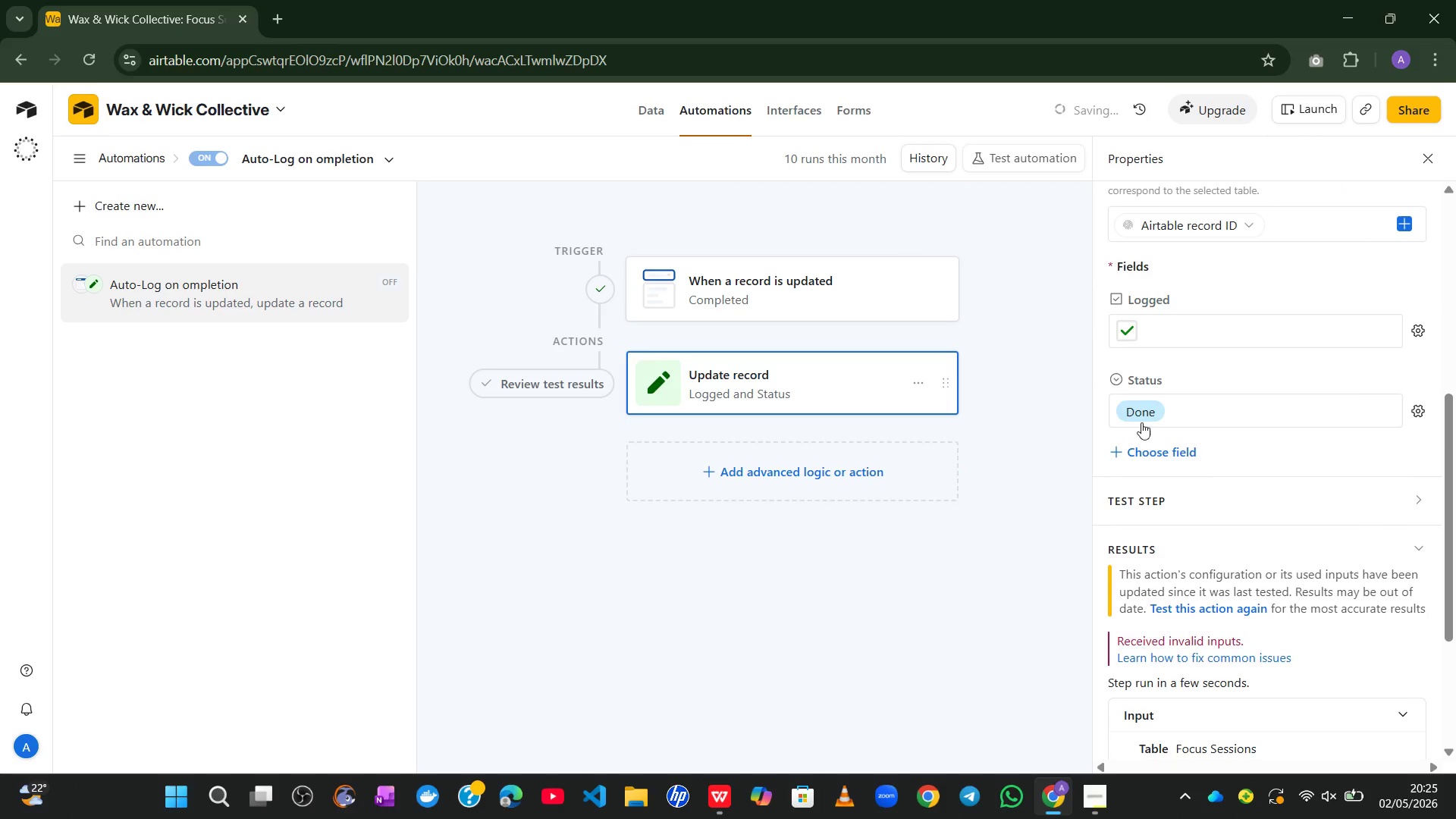 
mouse_move([1222, 621])
 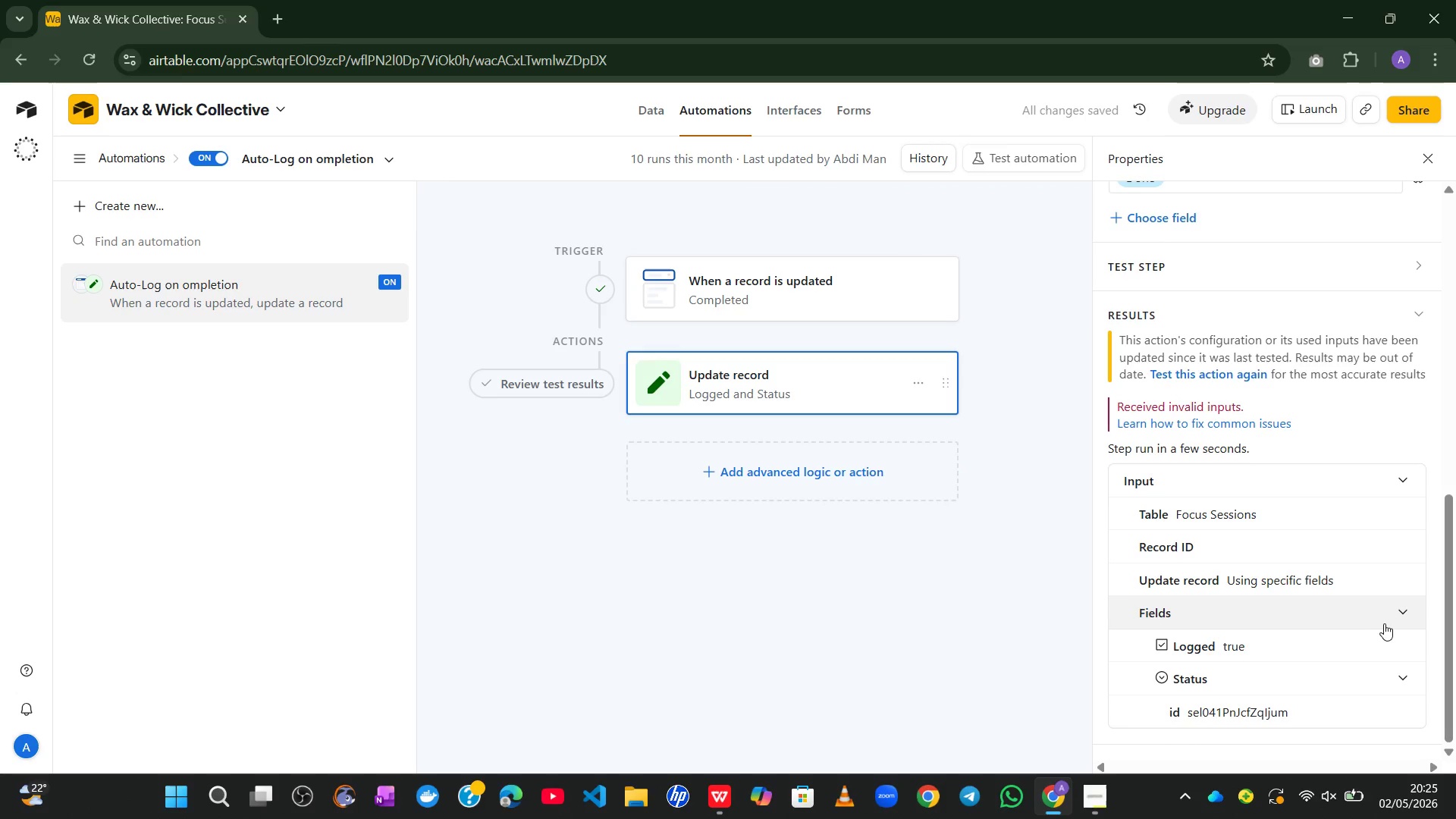 
left_click([1385, 622])
 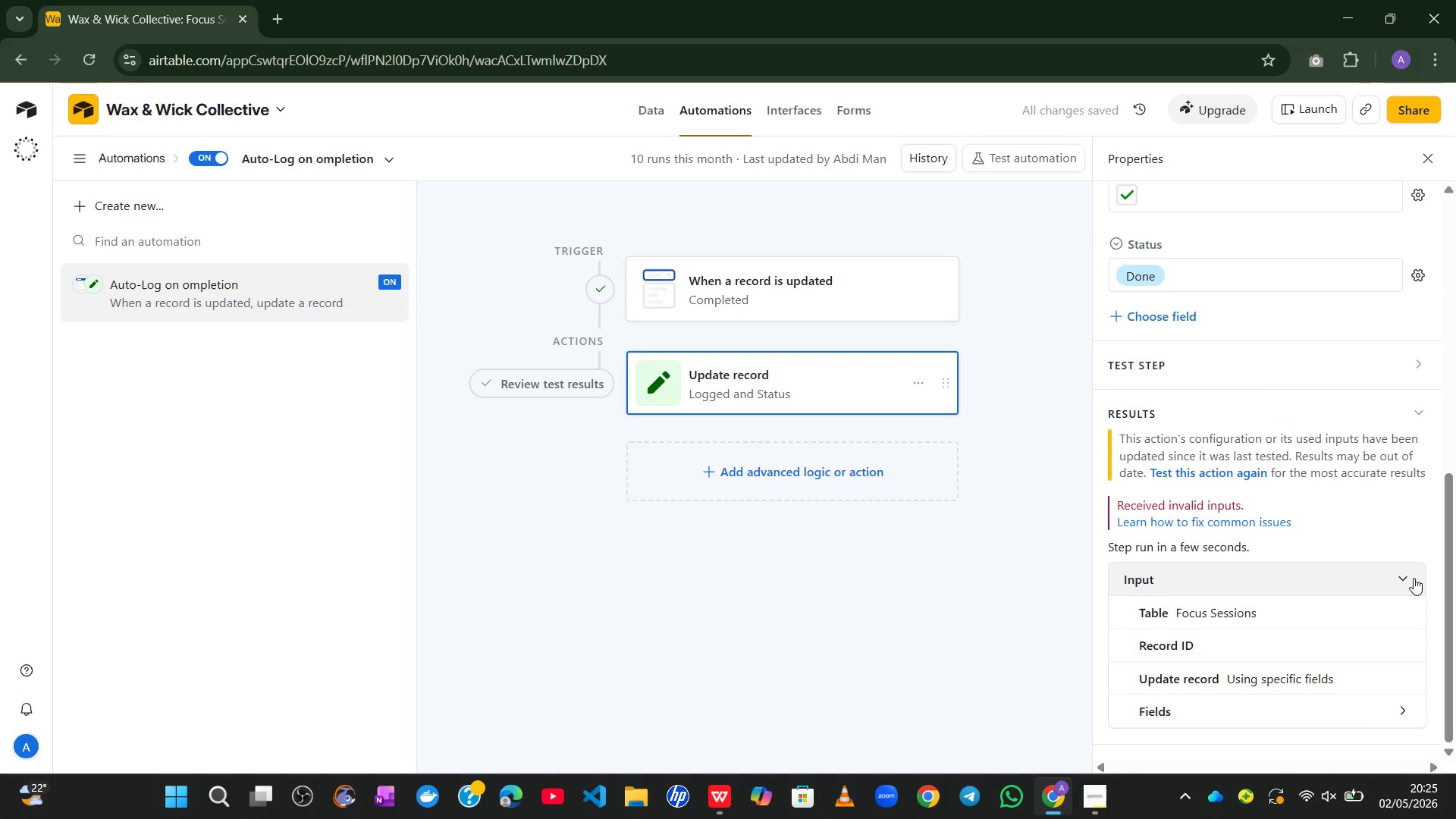 
left_click([1406, 579])
 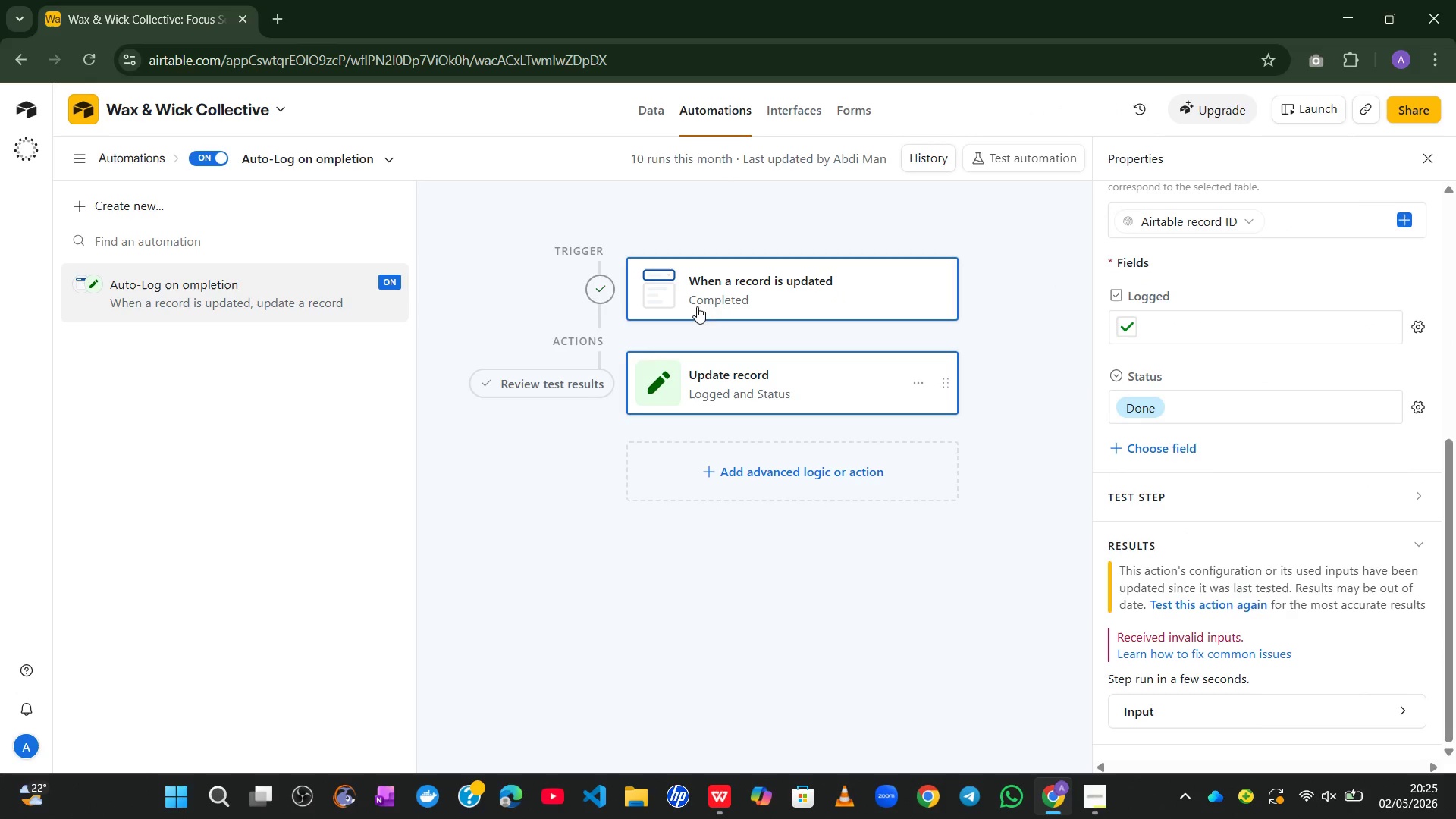 
wait(5.45)
 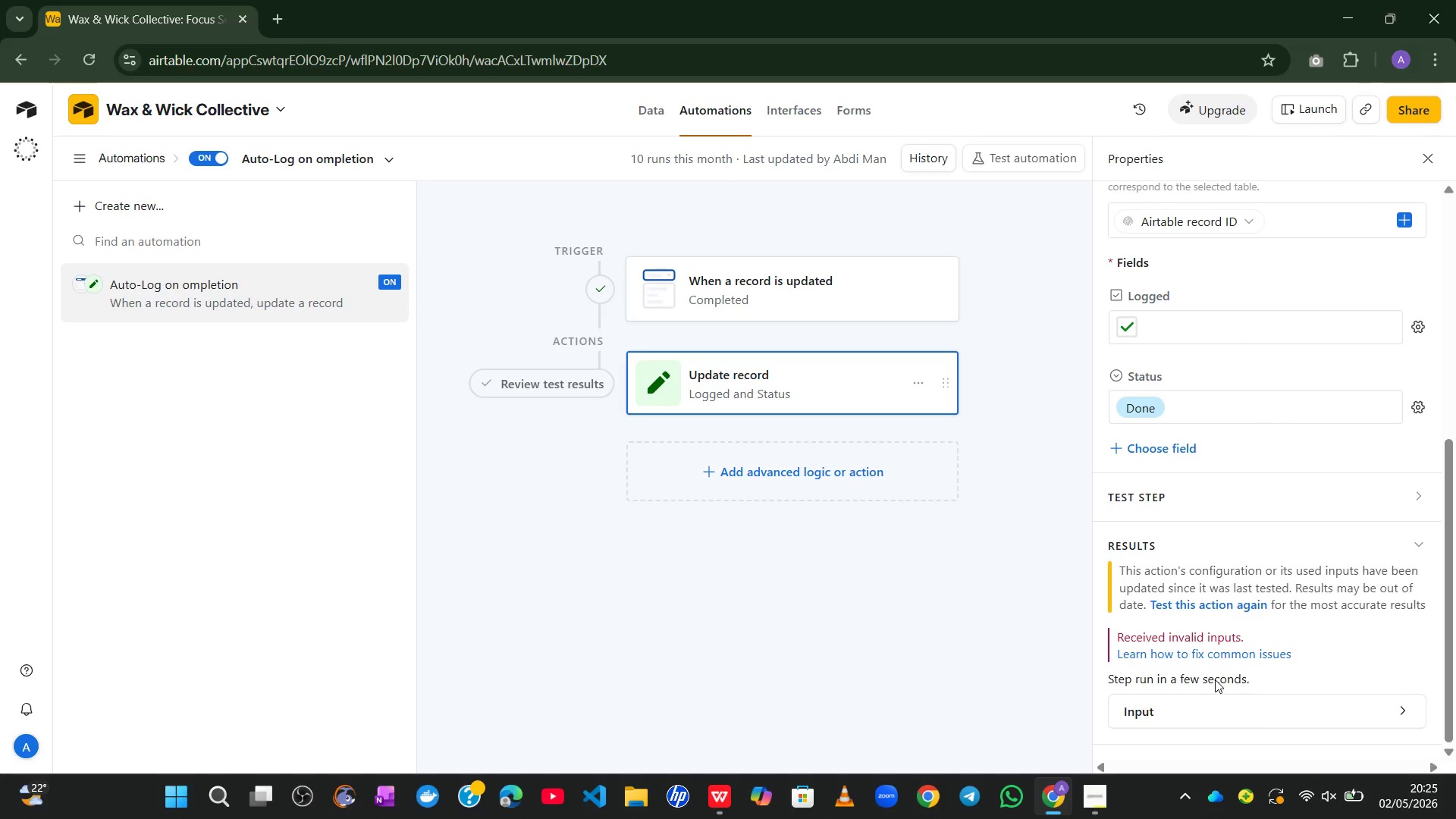 
left_click([538, 376])
 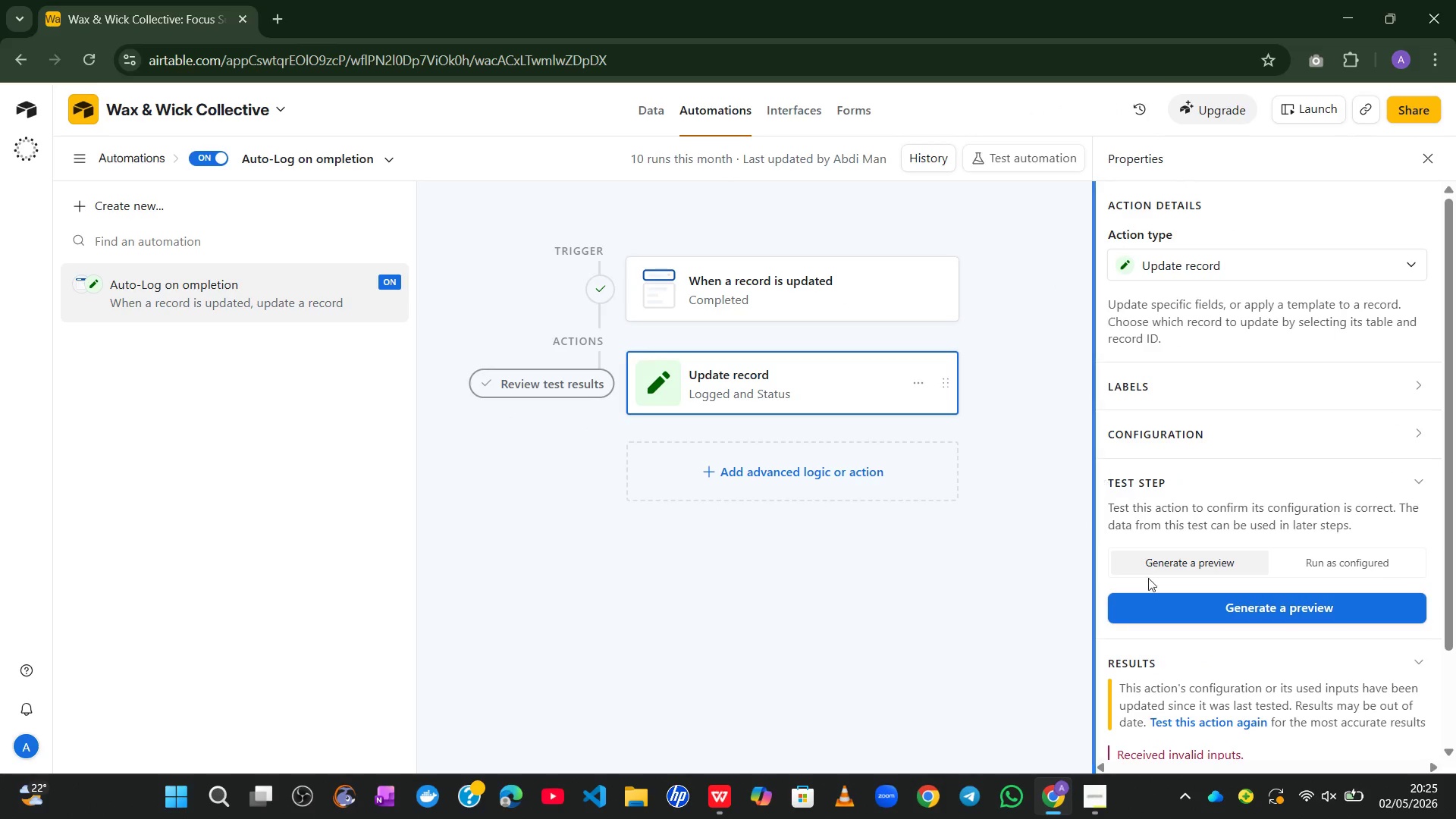 
left_click([1158, 607])
 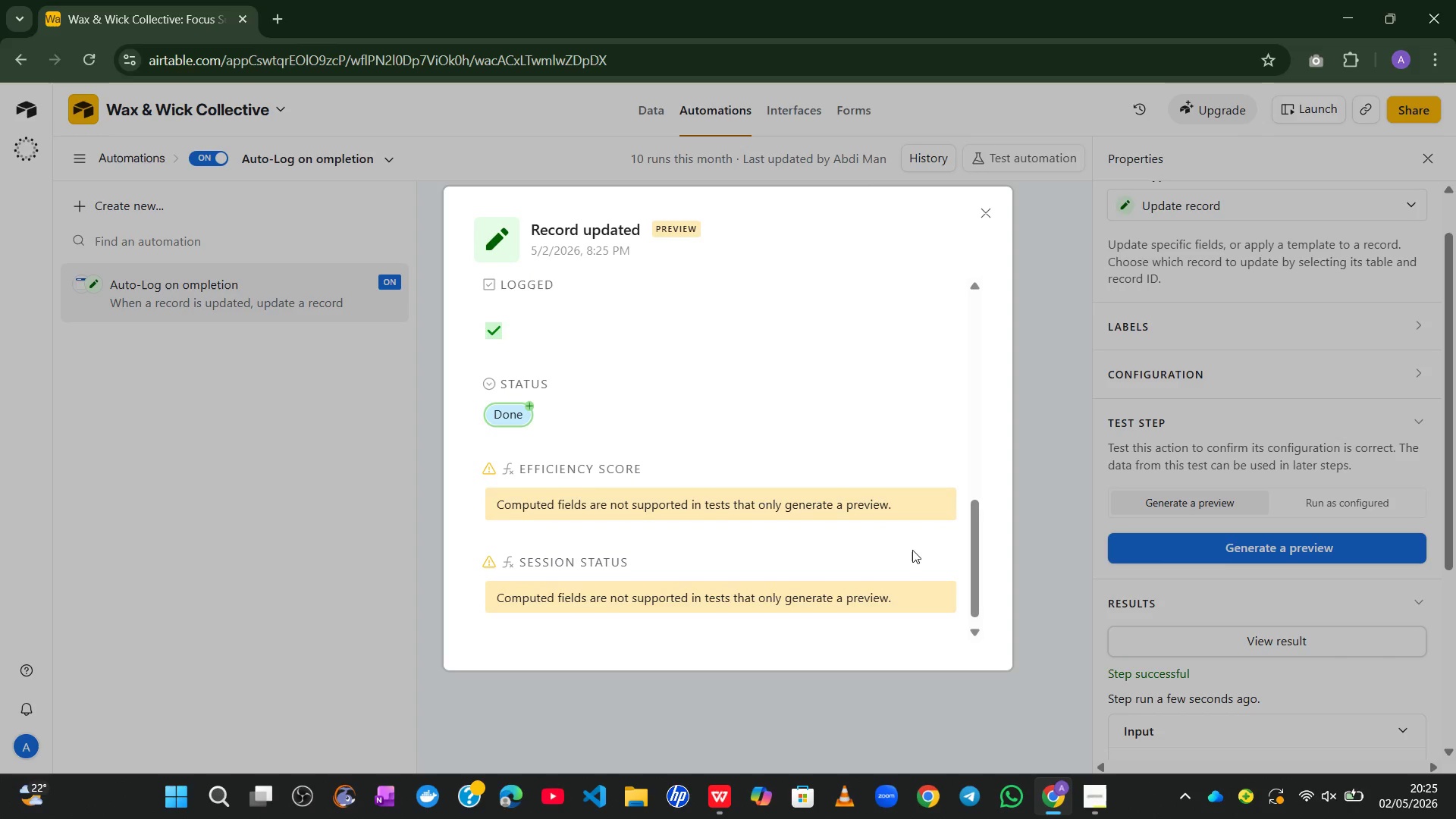 
wait(22.33)
 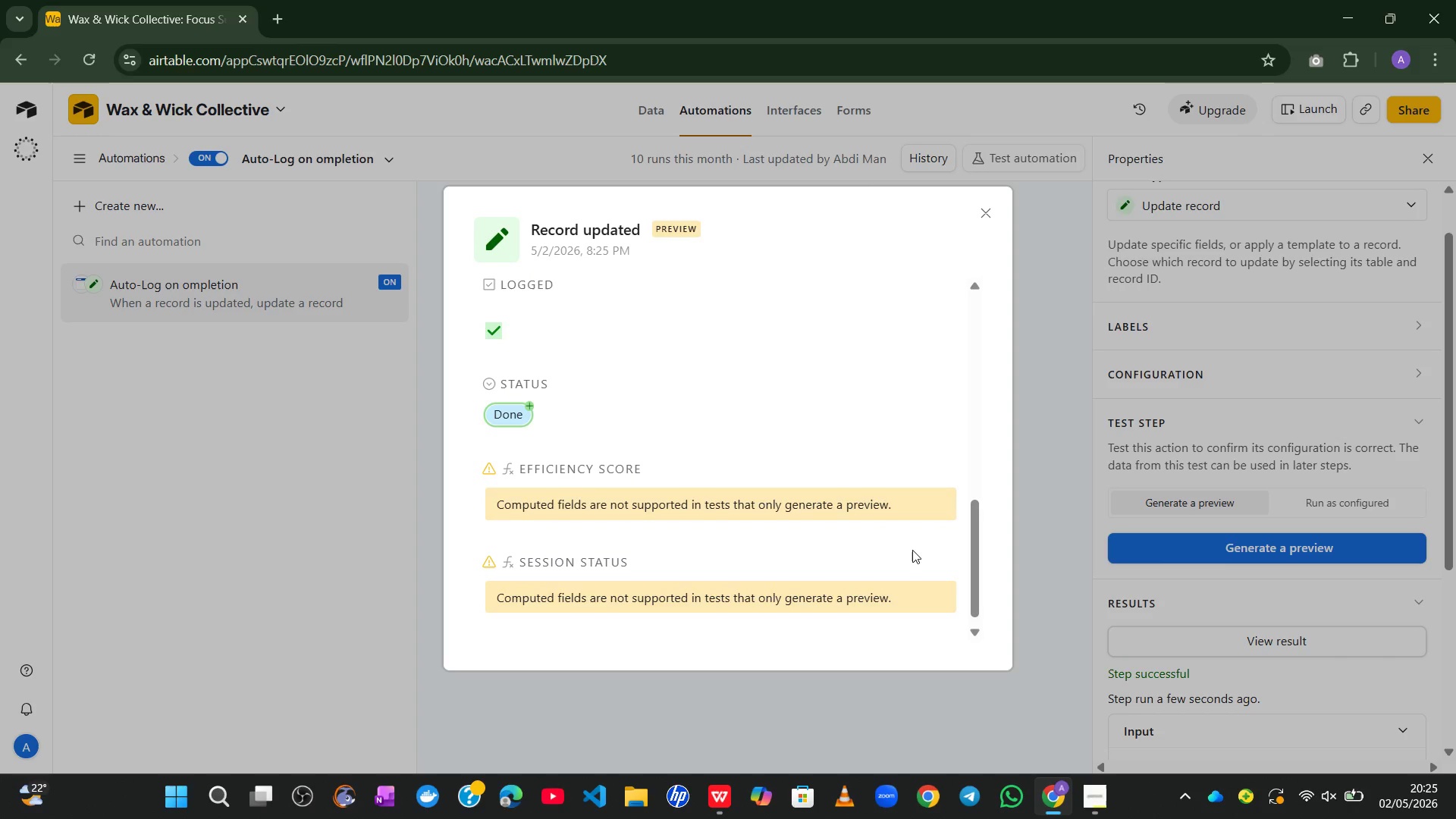 
left_click([984, 223])
 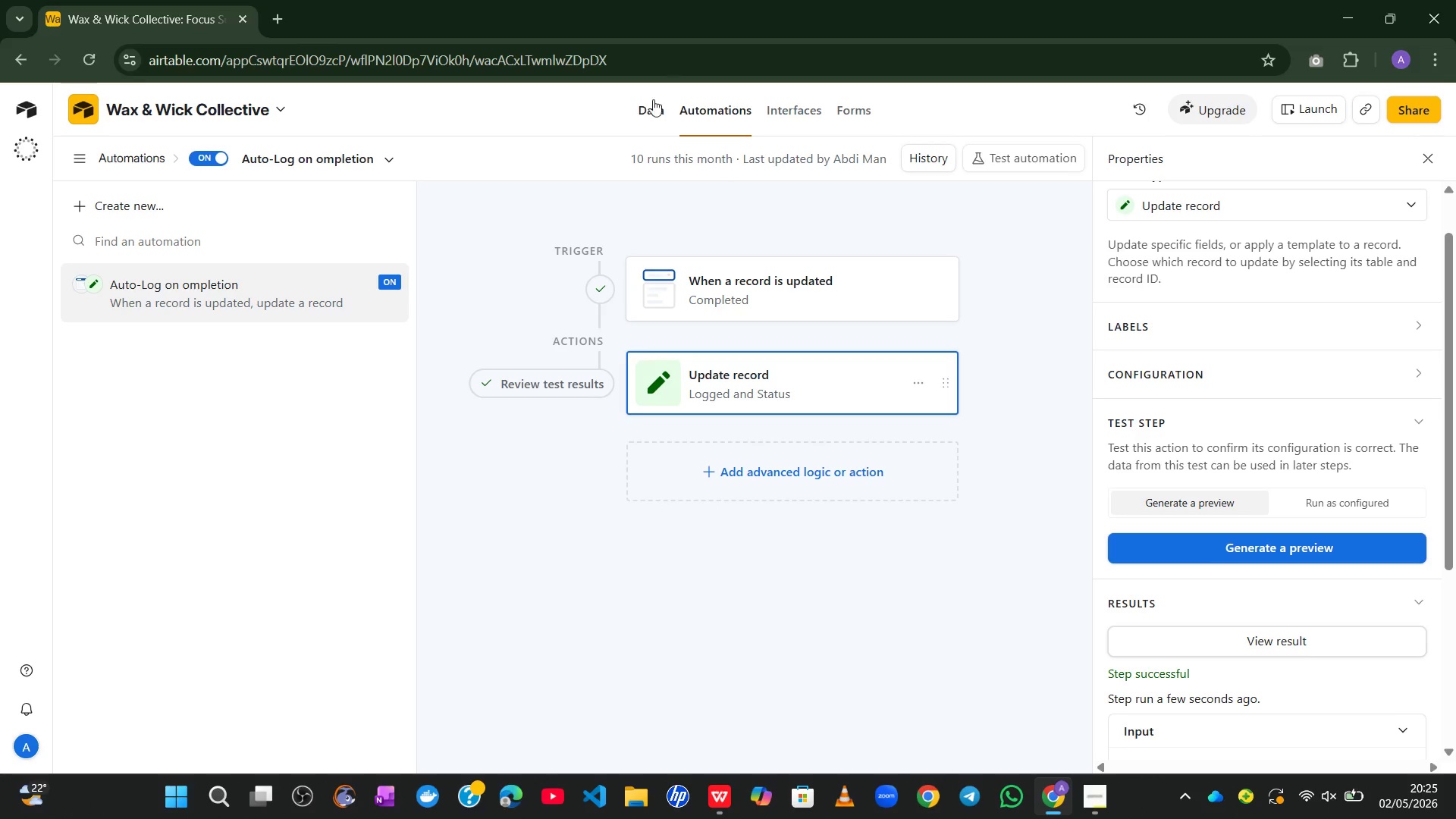 
left_click([645, 106])
 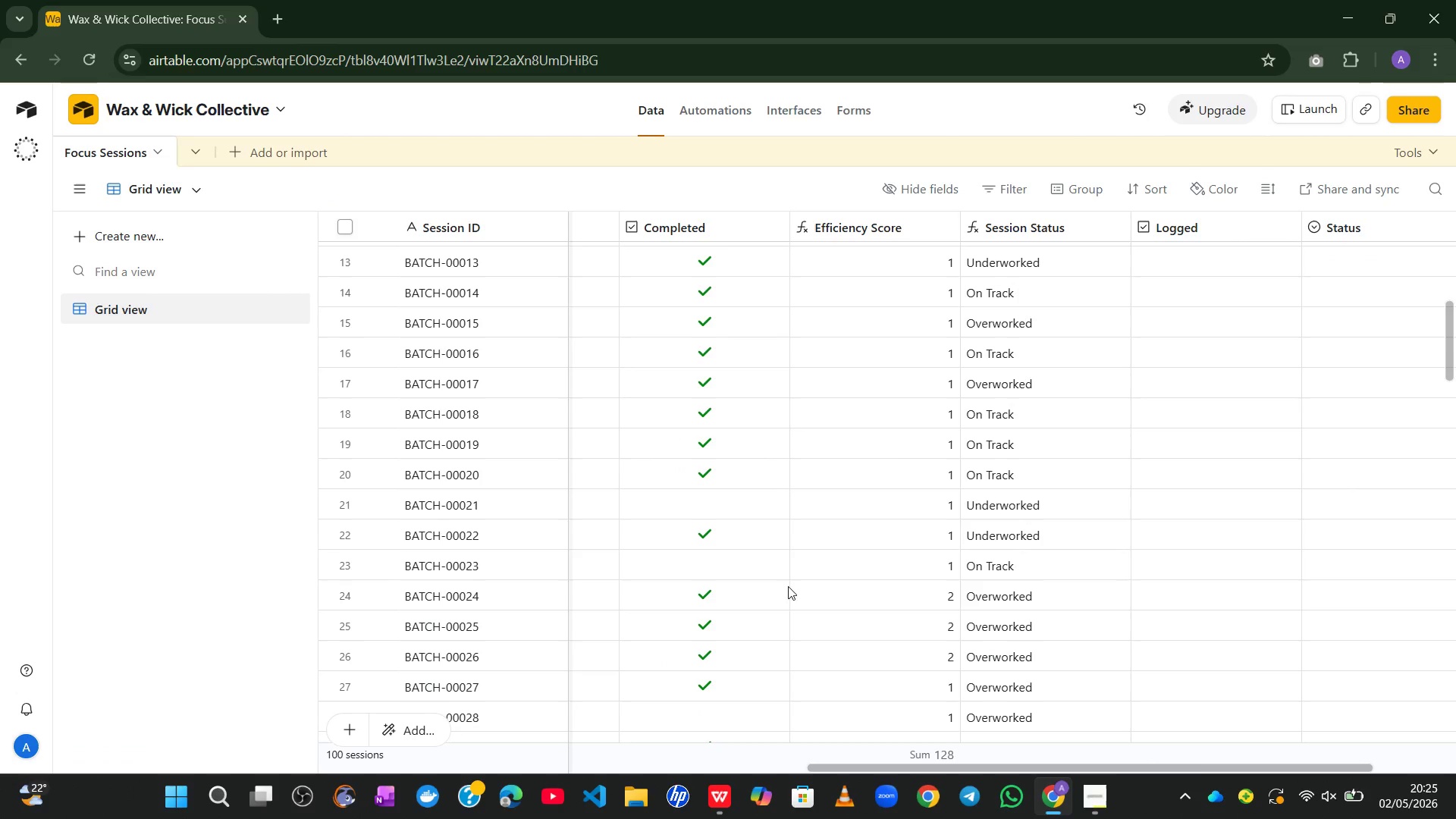 
left_click([708, 506])
 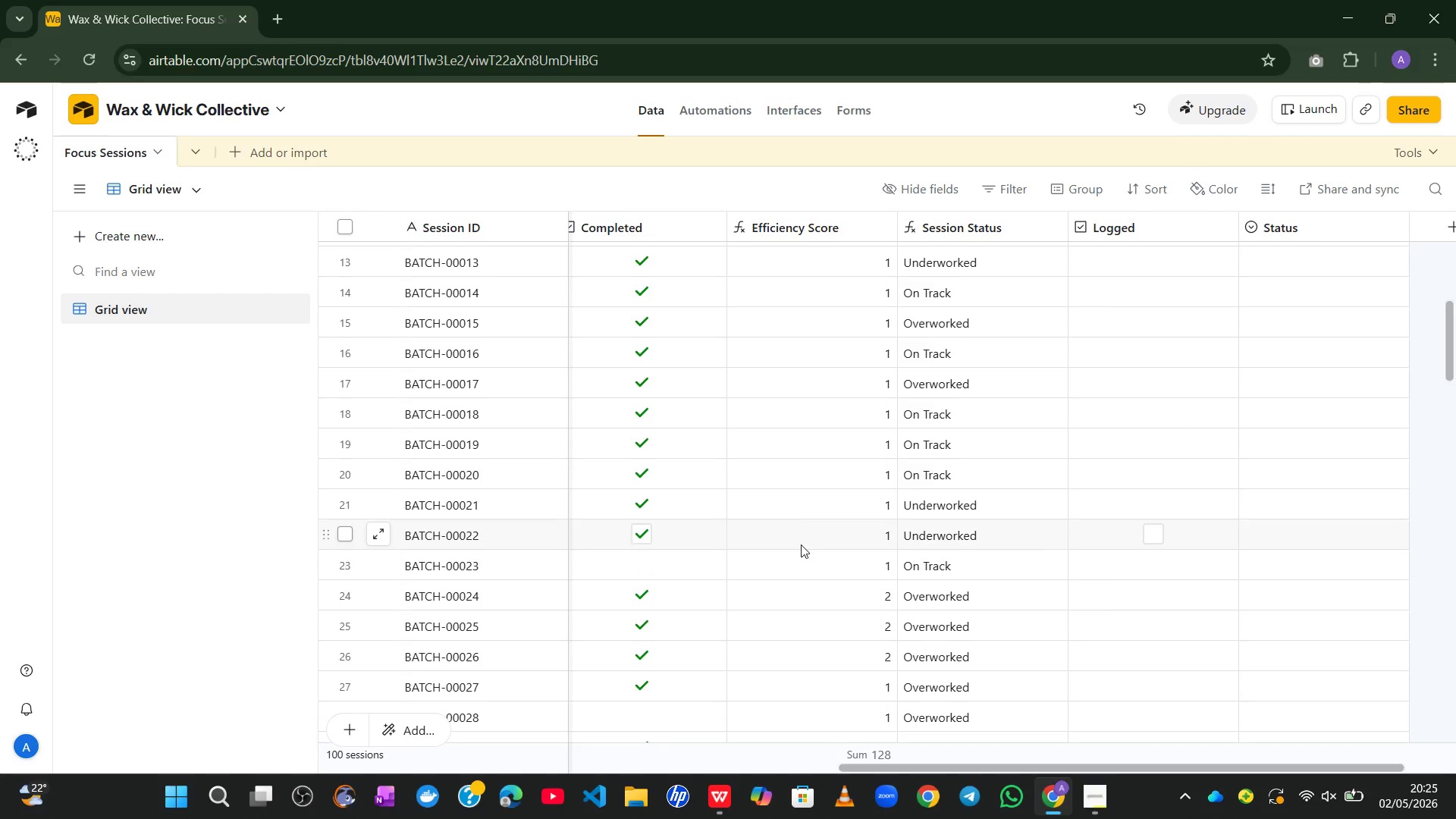 
wait(11.3)
 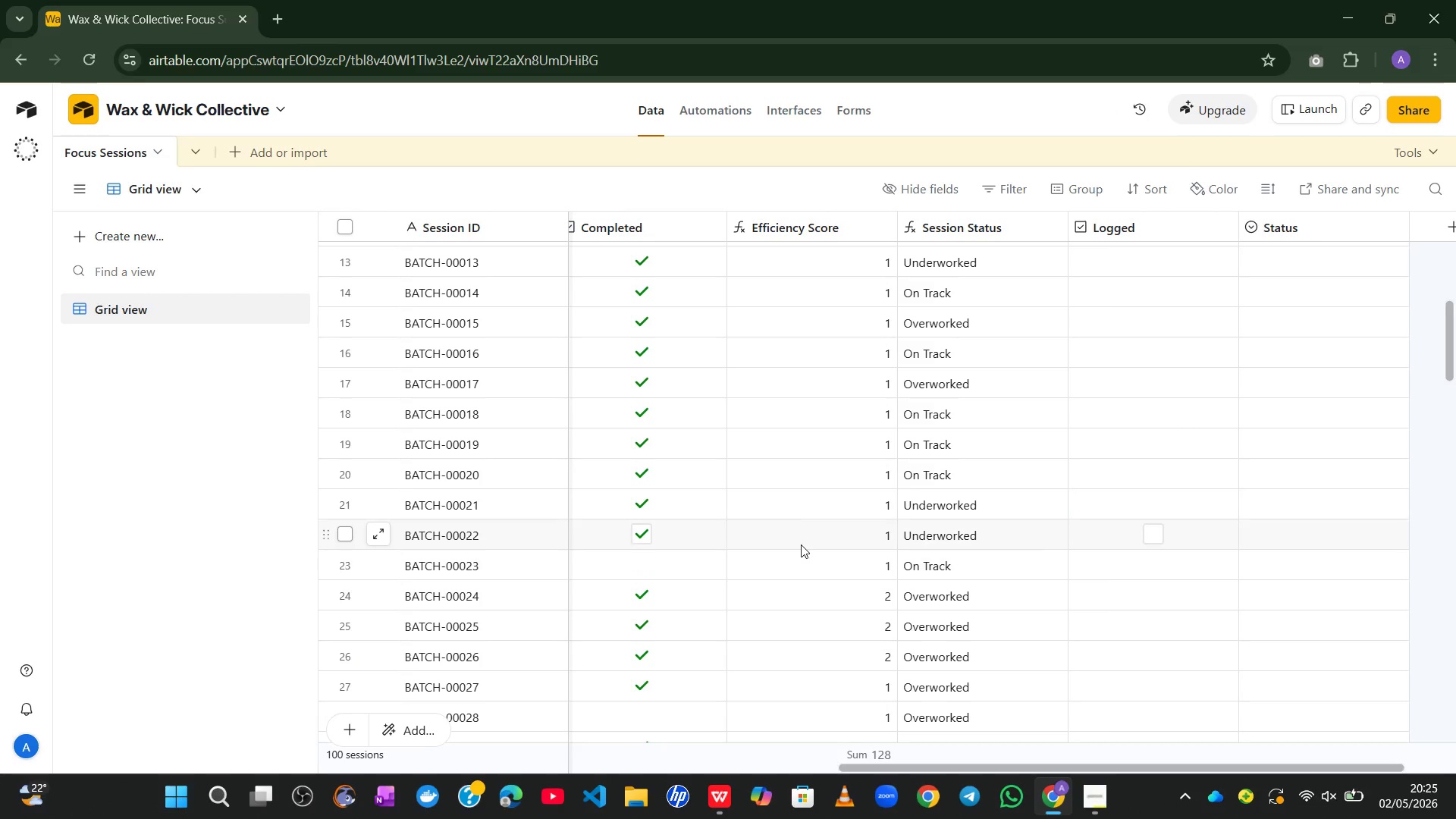 
left_click([726, 541])
 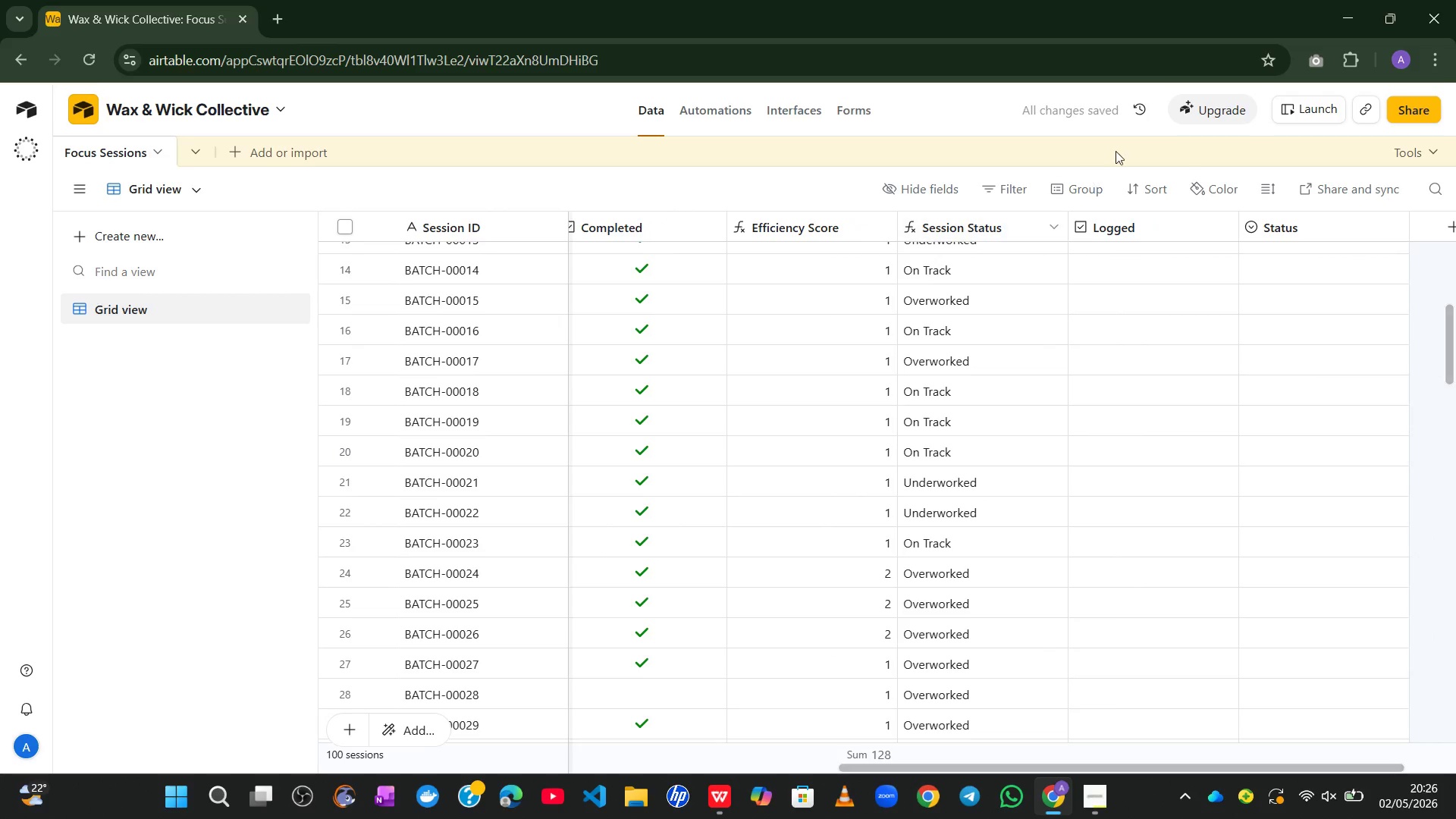 
double_click([1131, 115])
 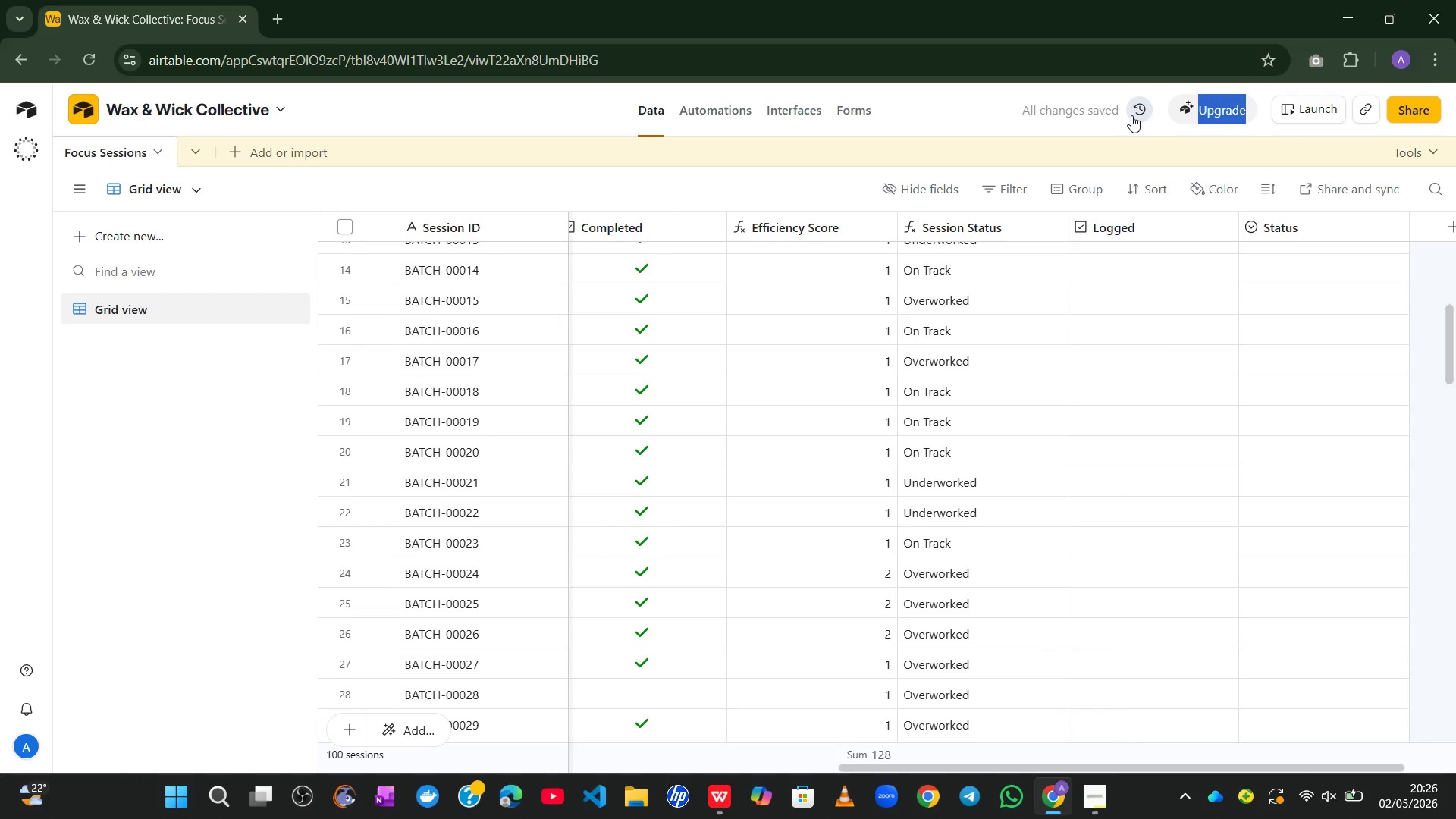 
left_click([1131, 115])
 